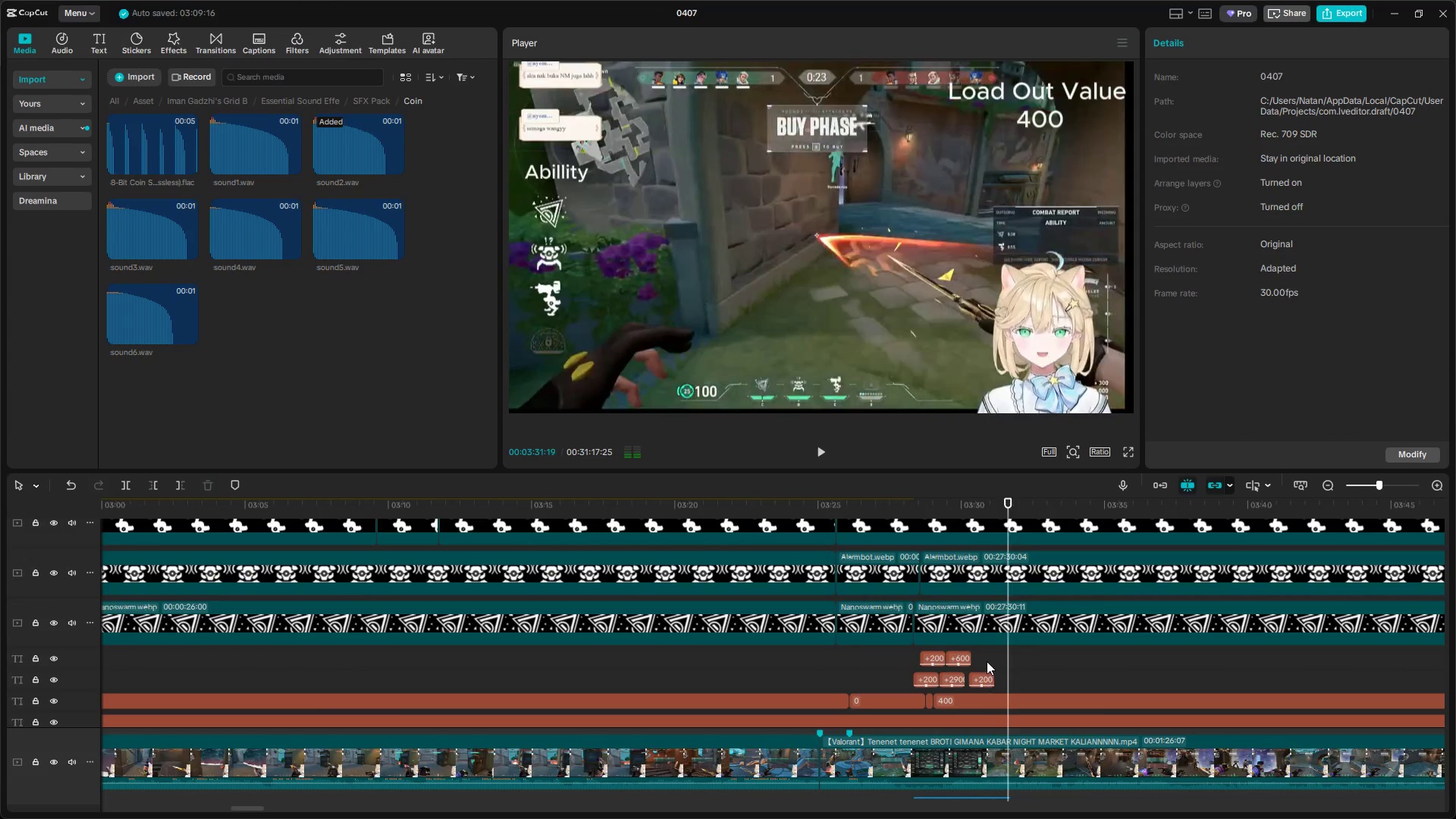 
left_click([987, 661])
 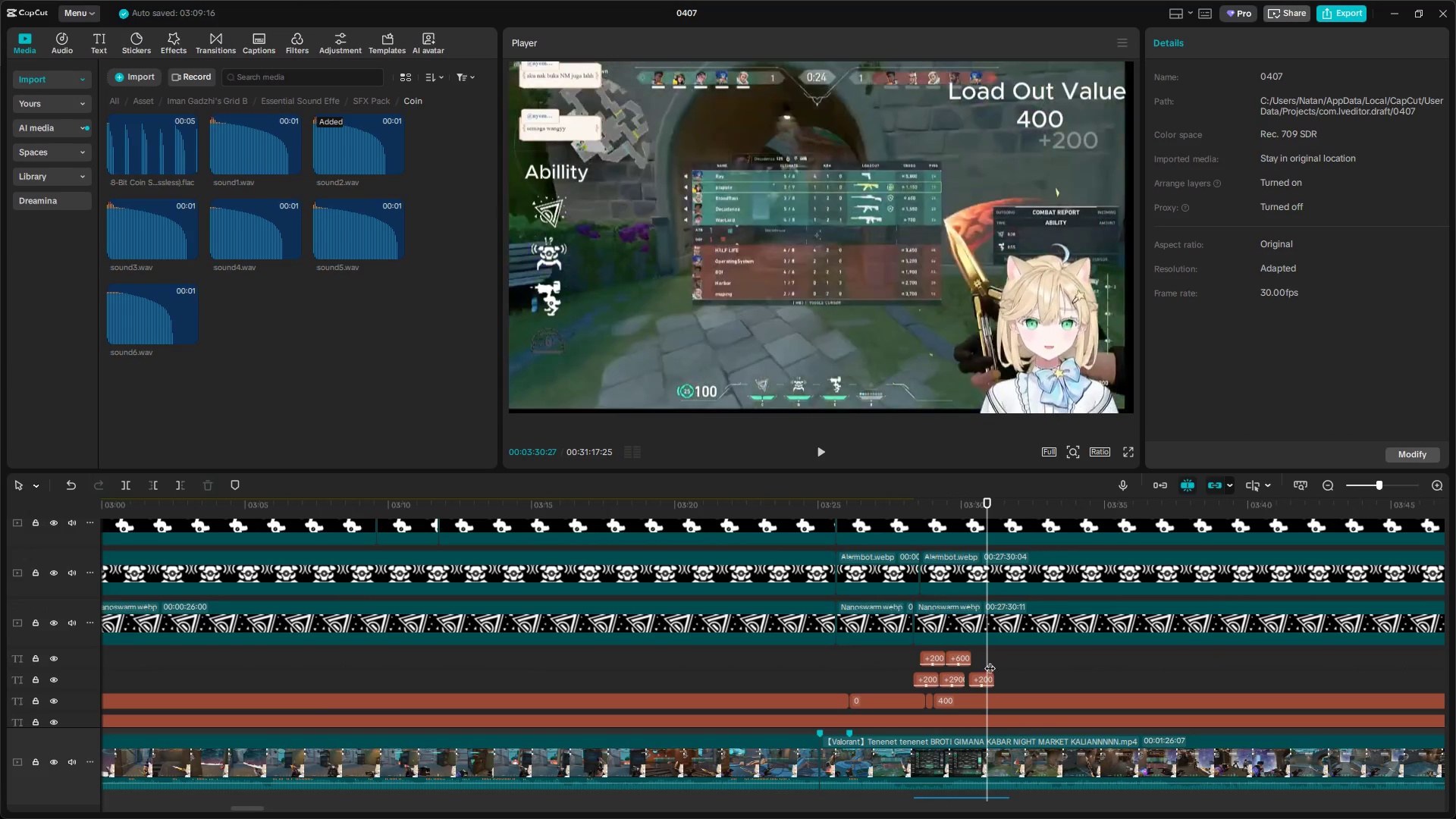 
left_click_drag(start_coordinate=[987, 661], to_coordinate=[952, 667])
 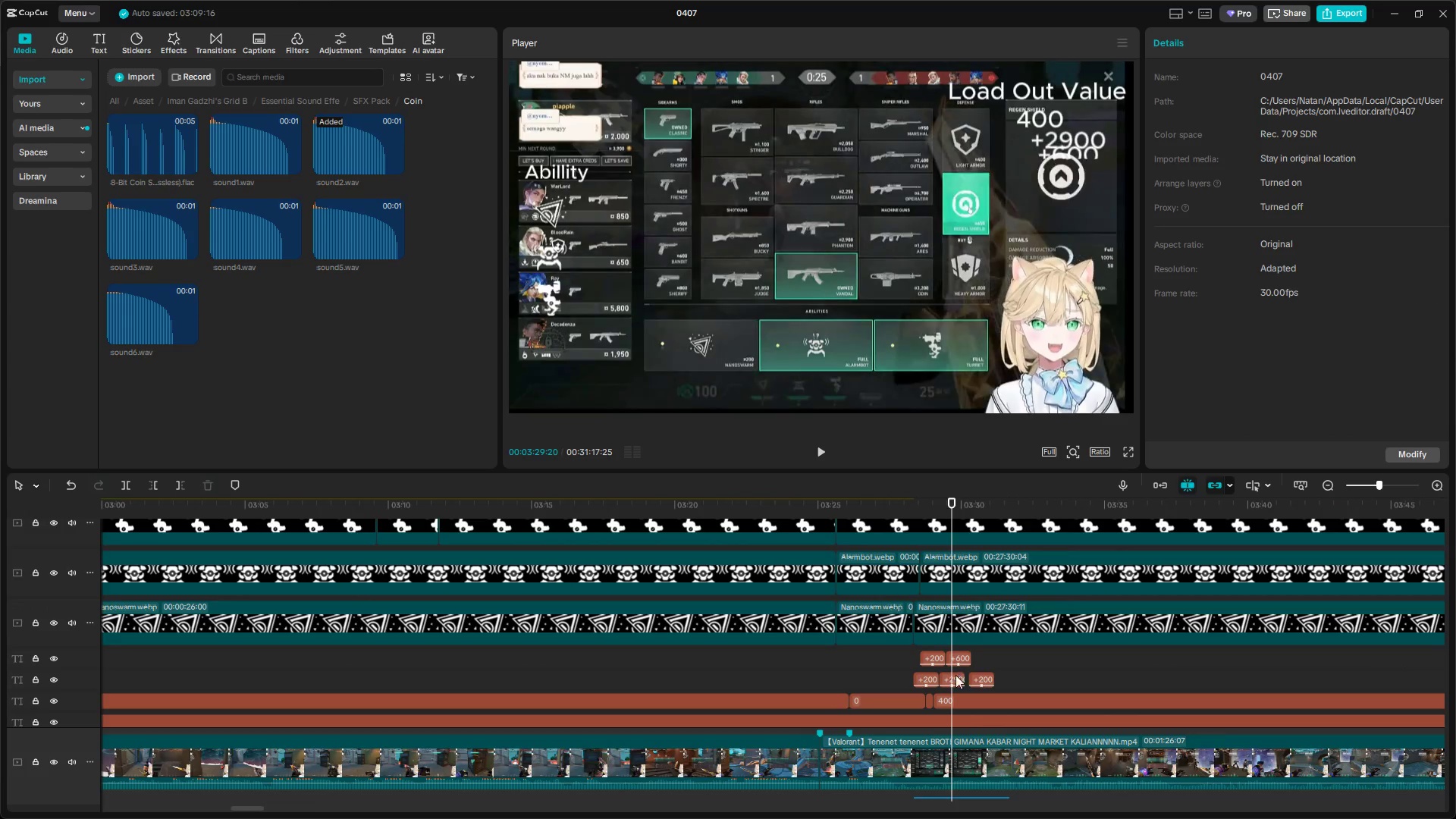 
hold_key(key=ControlLeft, duration=1.5)
scroll: coordinate [975, 739], scroll_direction: up, amount: 19.0
 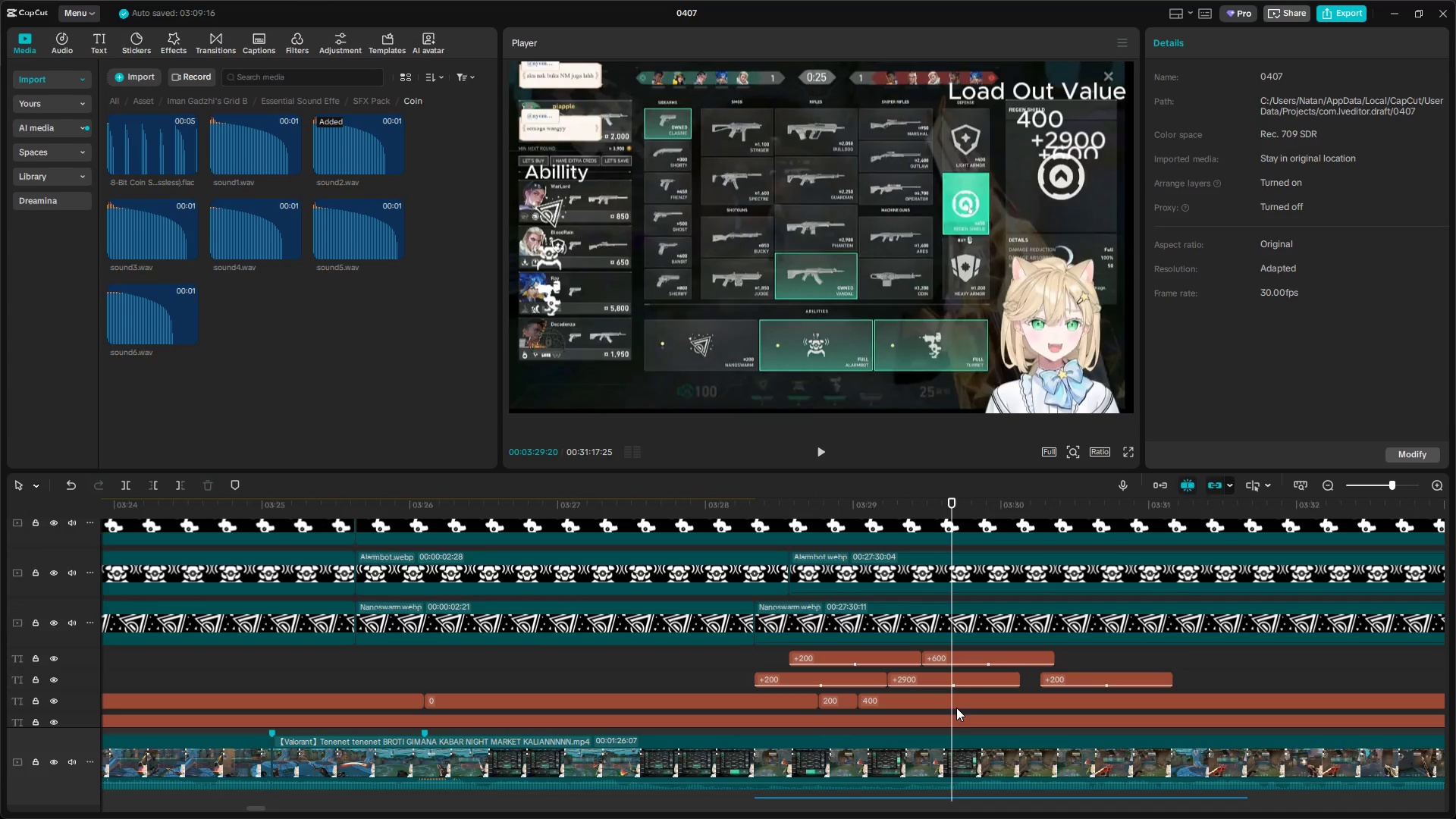 
left_click([956, 699])
 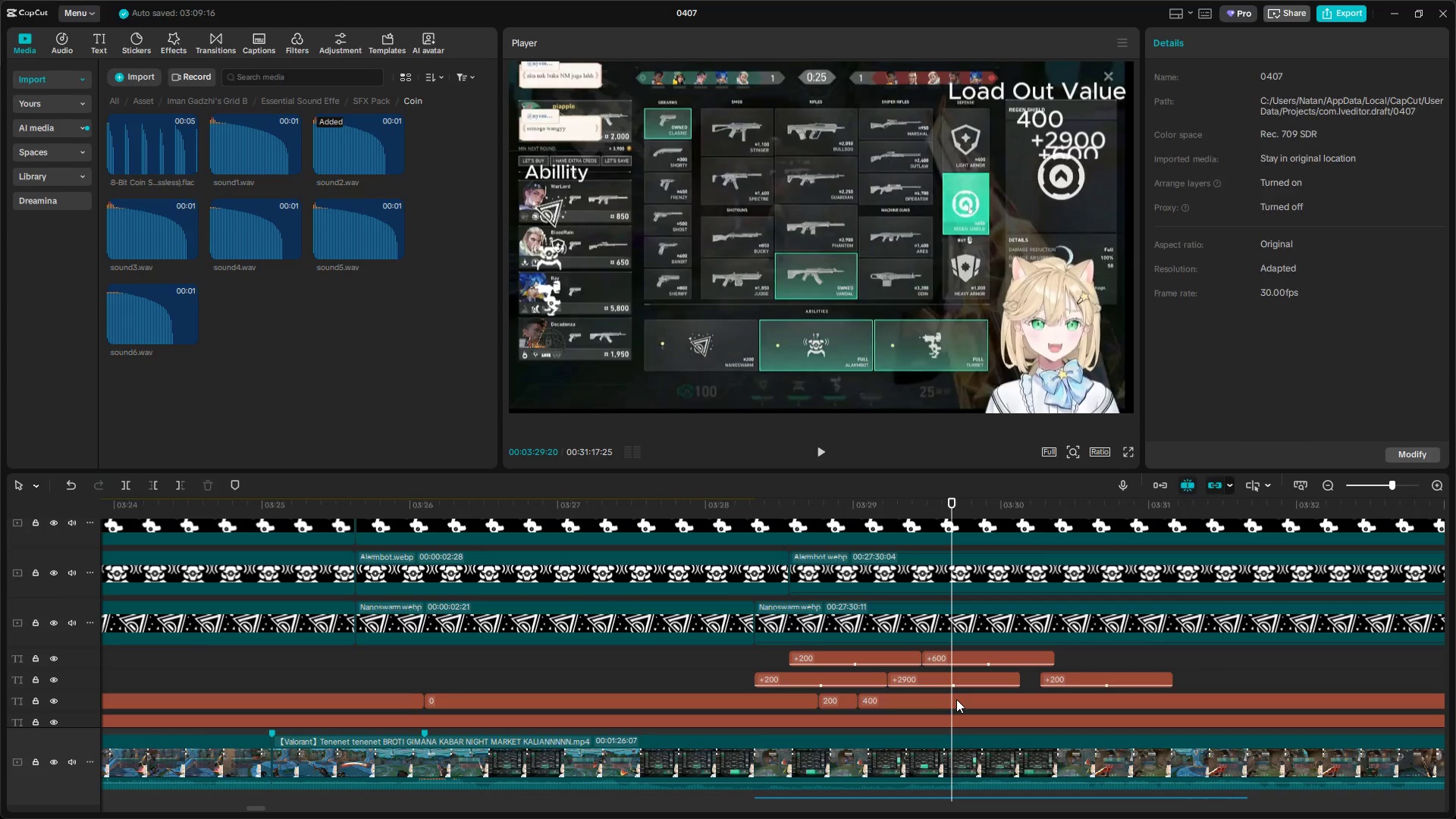 
key(Shift+E)
 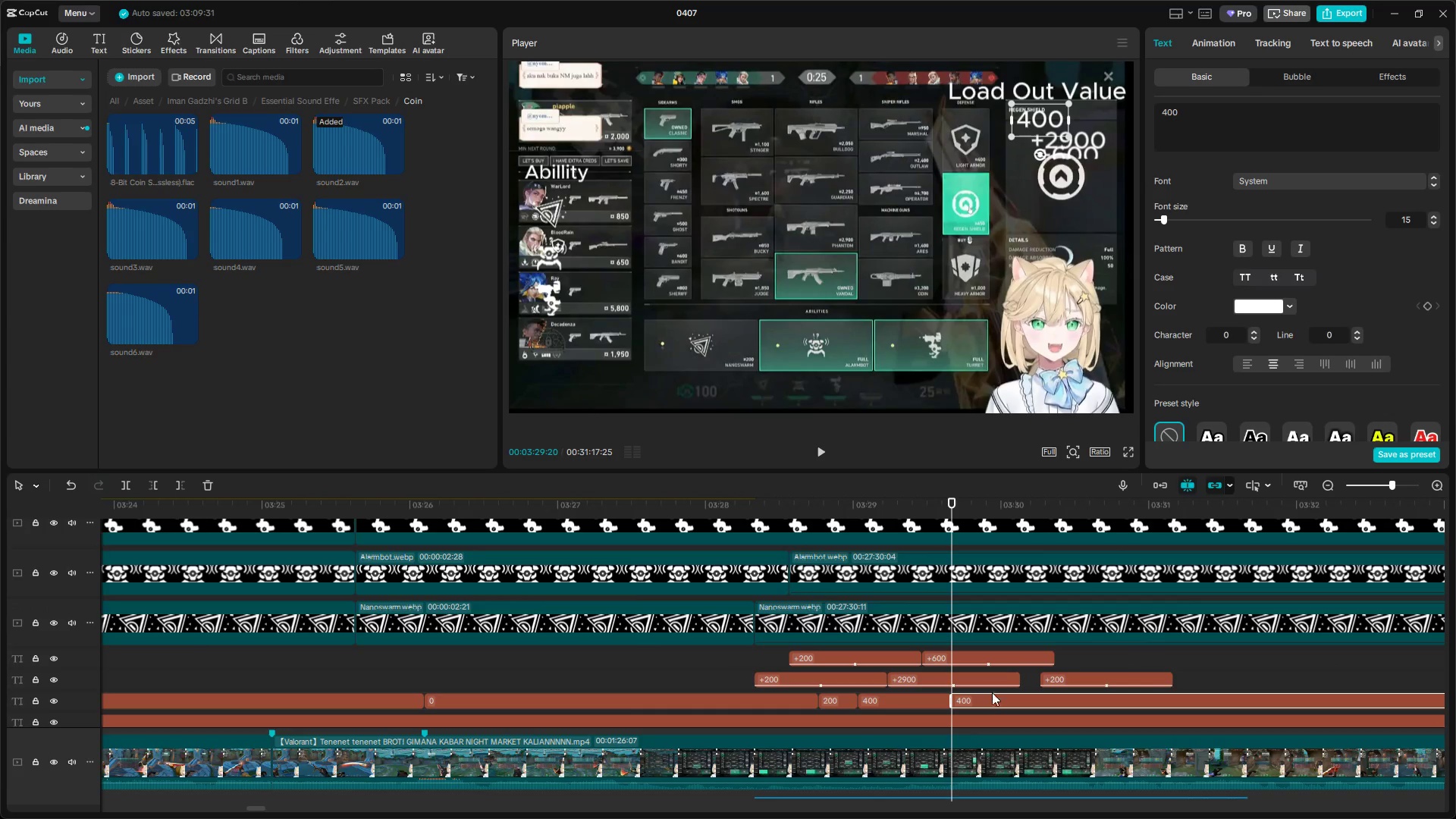 
left_click([993, 710])
 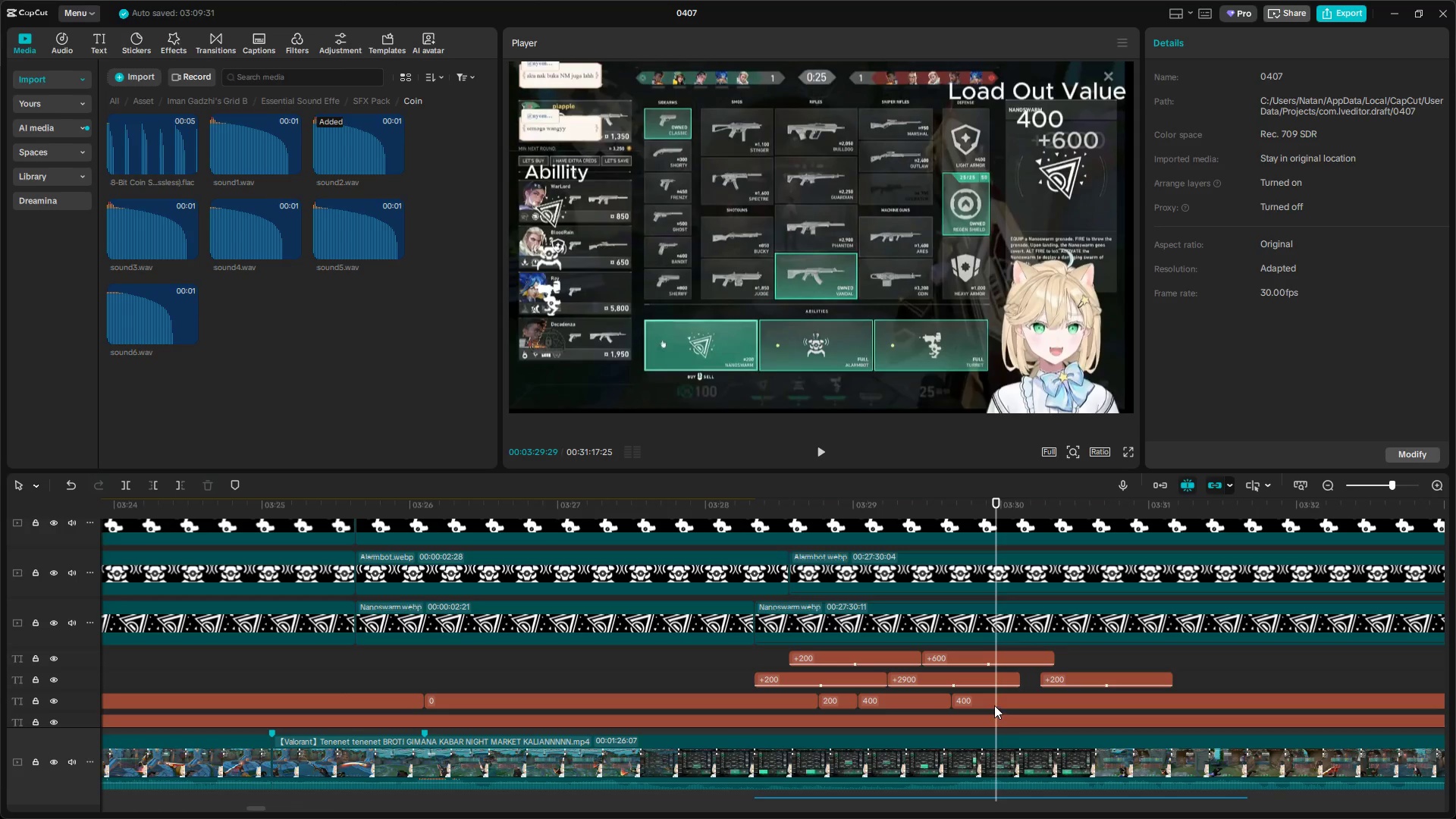 
left_click_drag(start_coordinate=[994, 702], to_coordinate=[990, 703])
 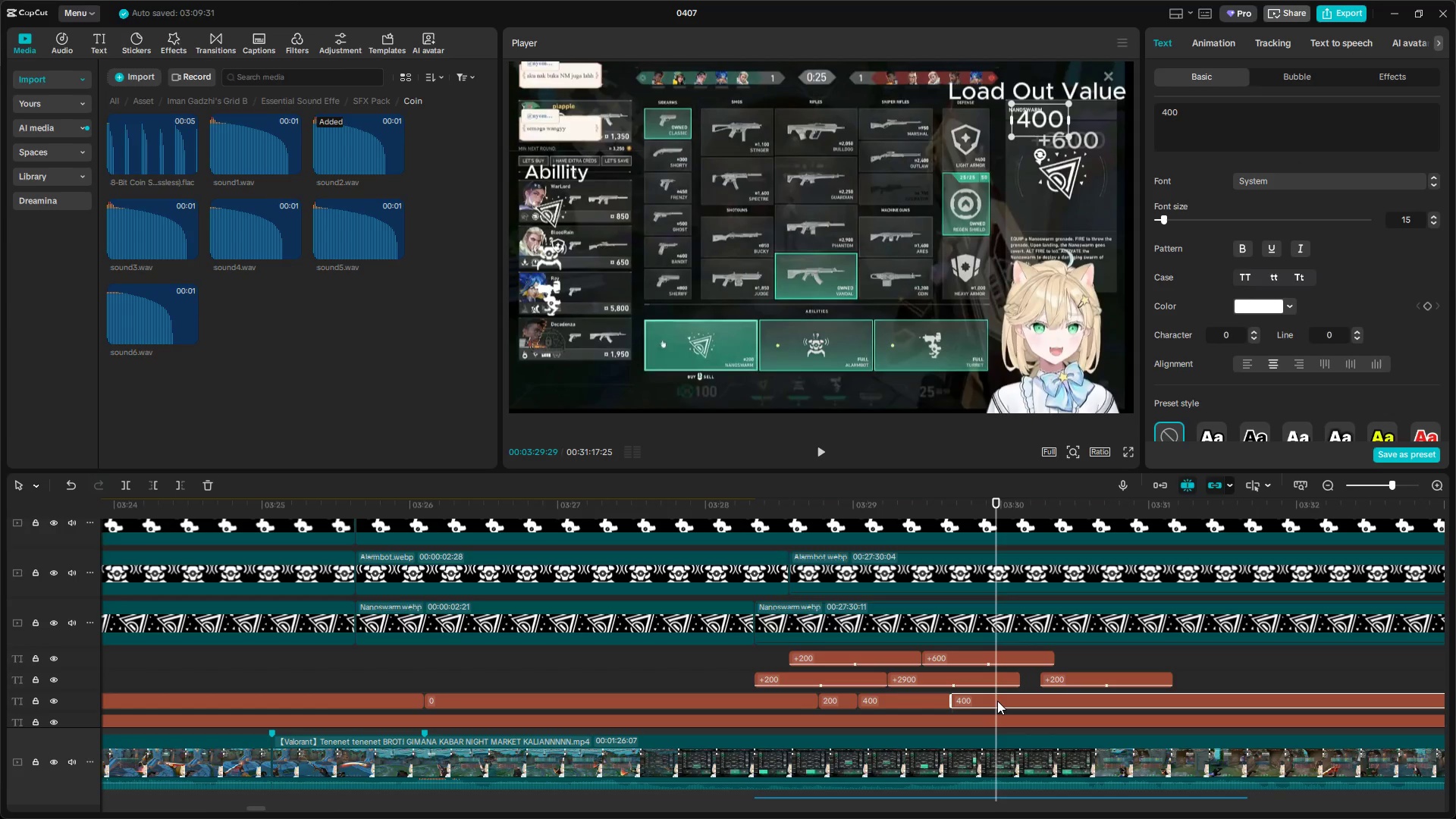 
left_click([997, 701])
 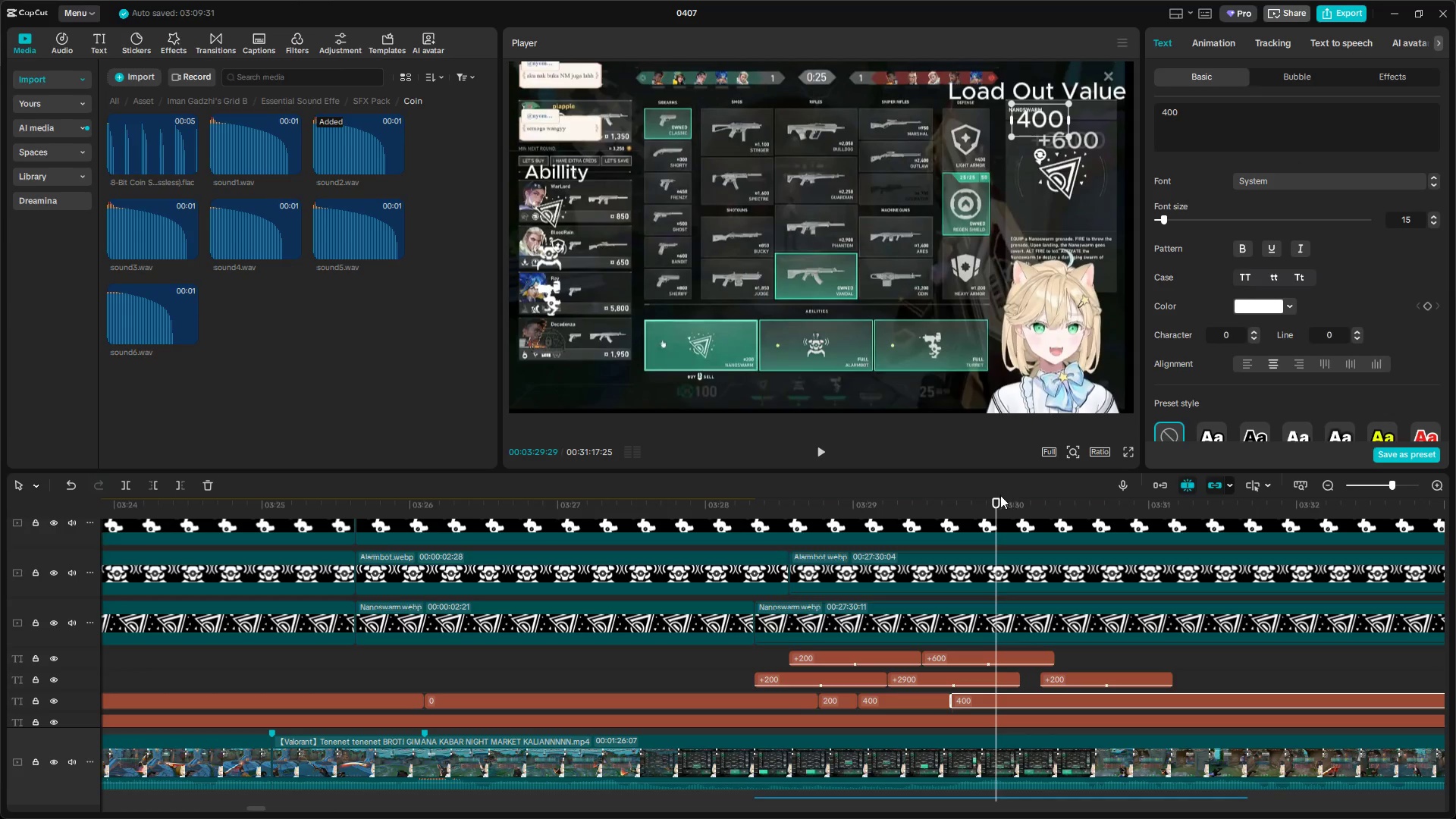 
left_click_drag(start_coordinate=[995, 501], to_coordinate=[987, 502])
 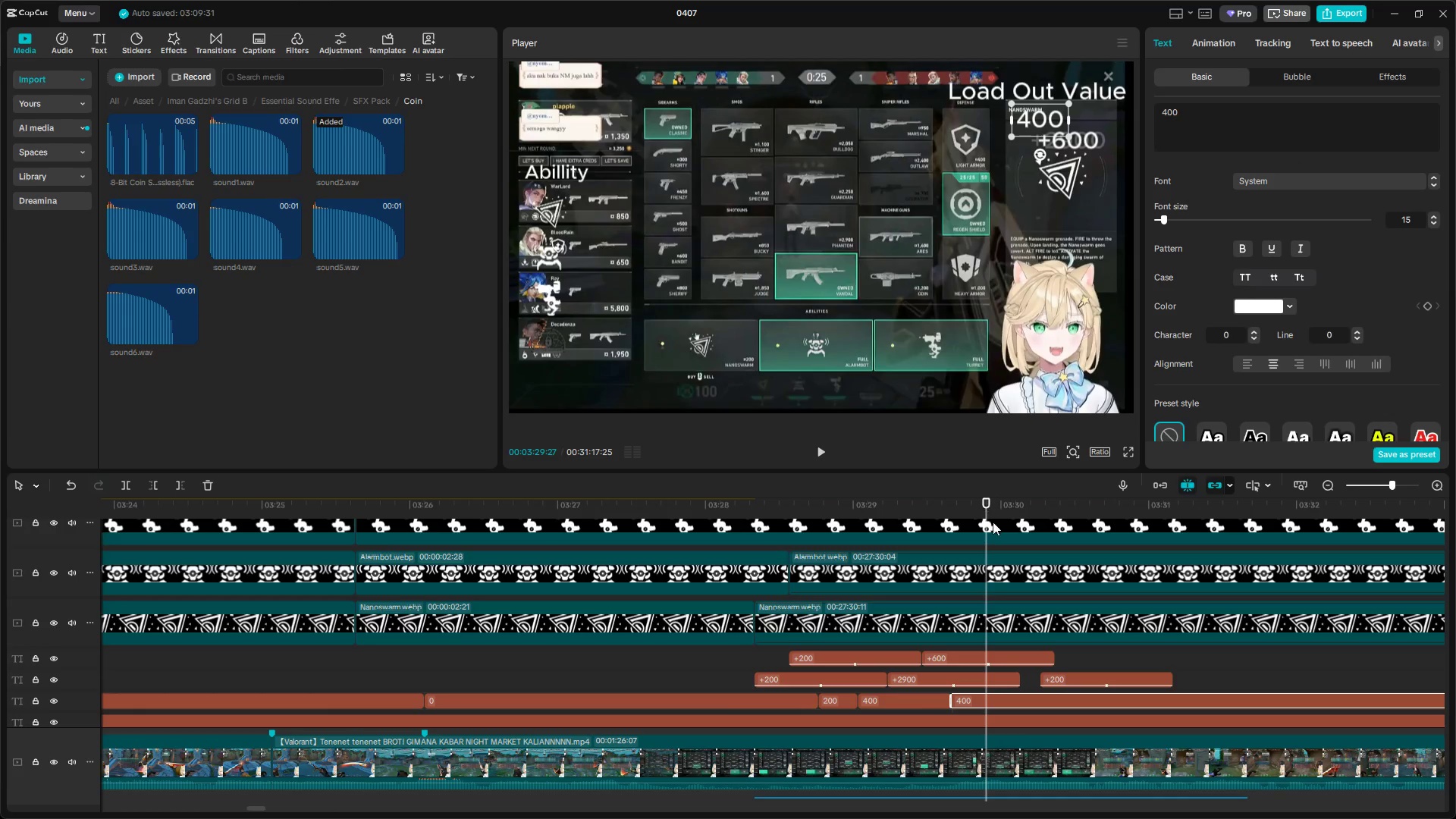 
left_click([993, 699])
 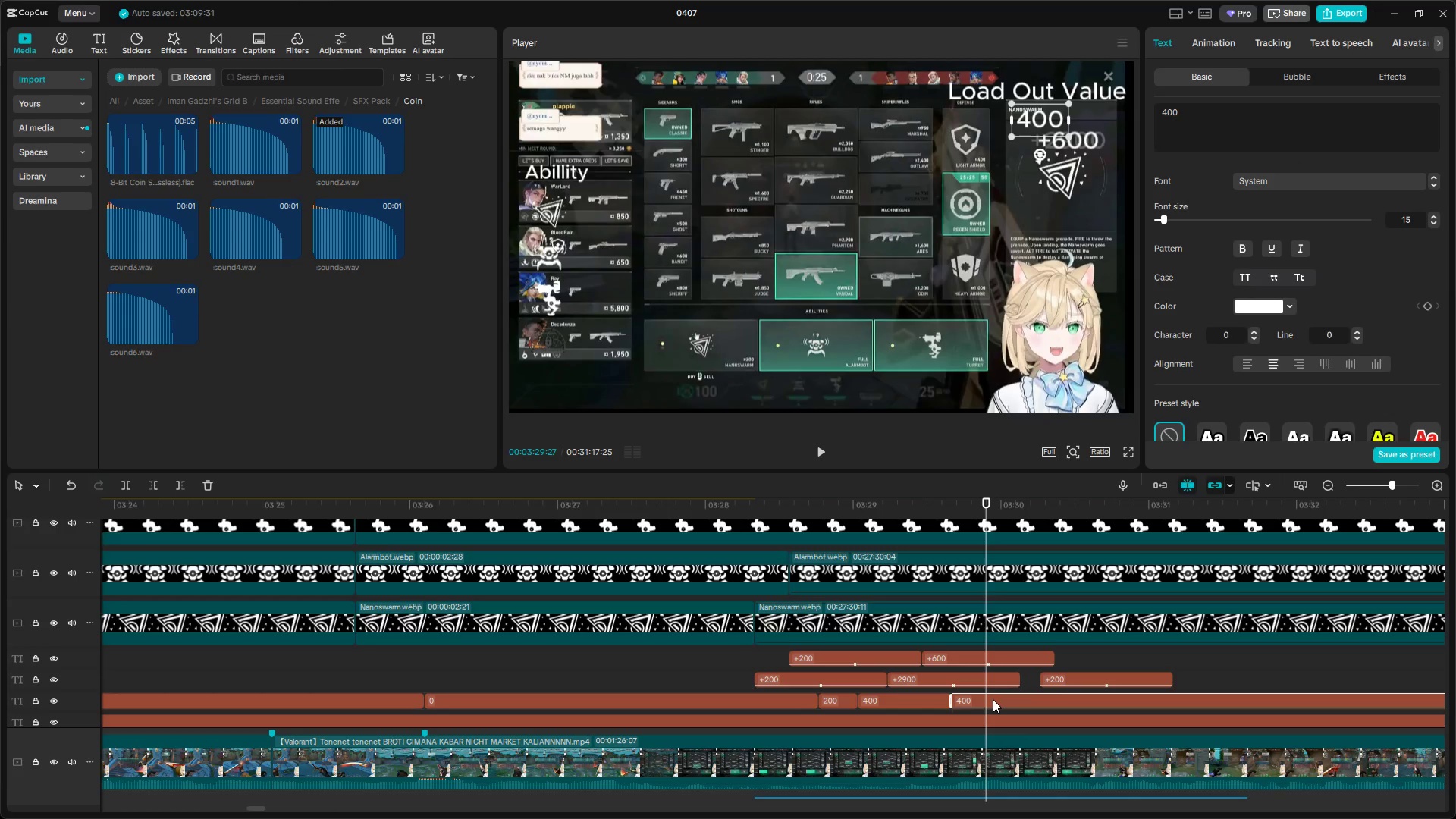 
key(Shift+E)
 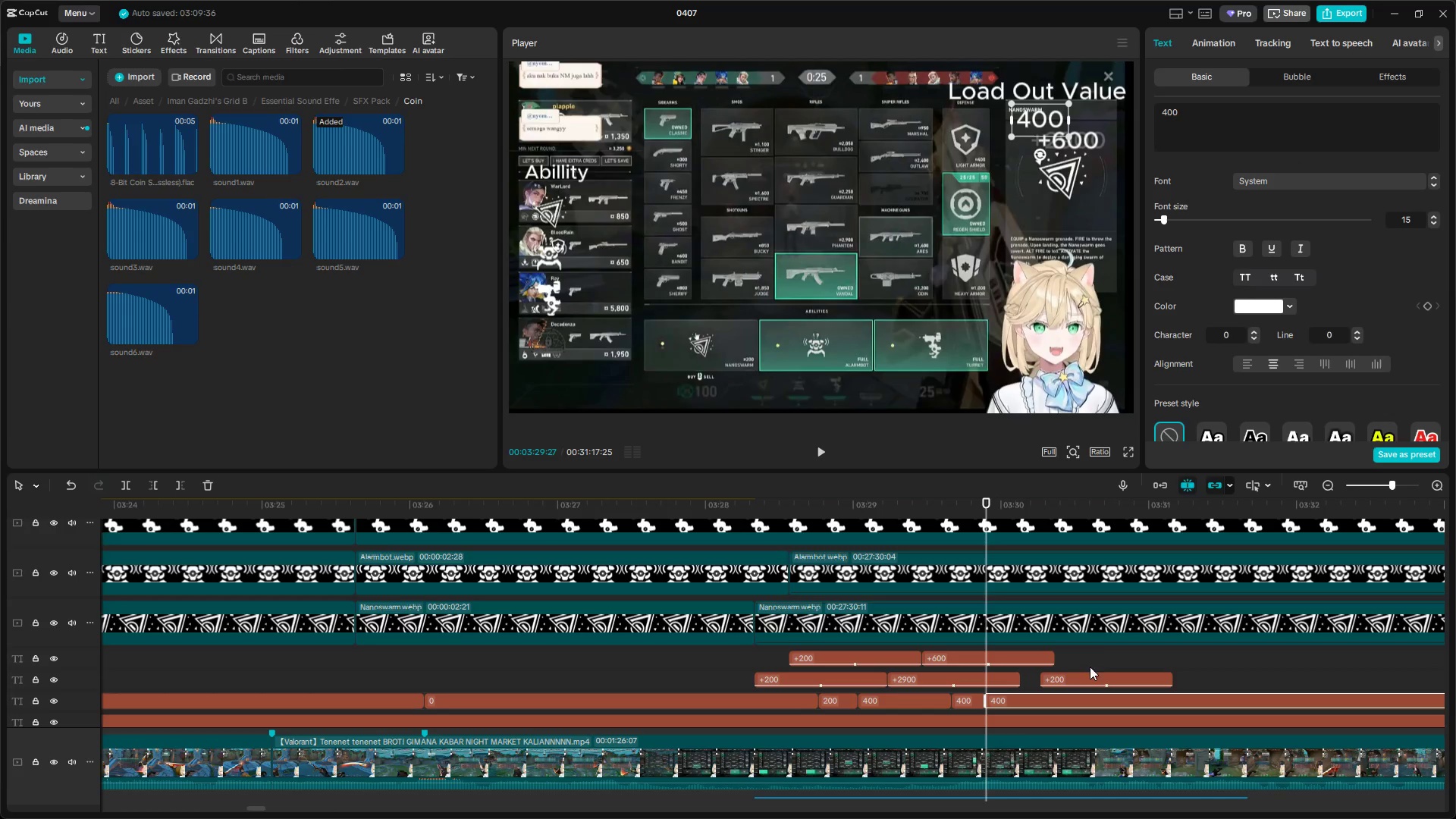 
left_click([1099, 650])
 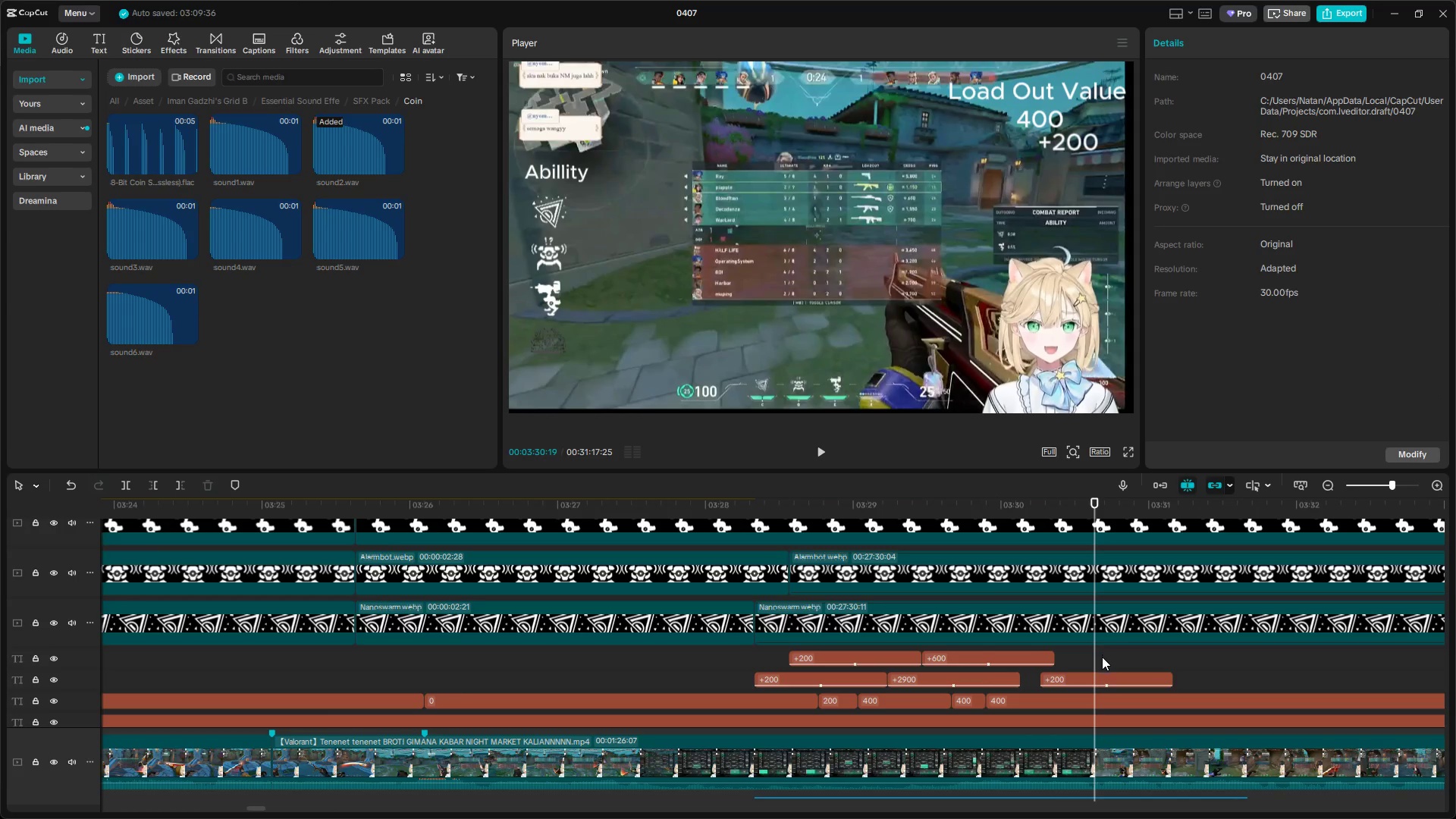 
left_click_drag(start_coordinate=[1096, 658], to_coordinate=[1106, 659])
 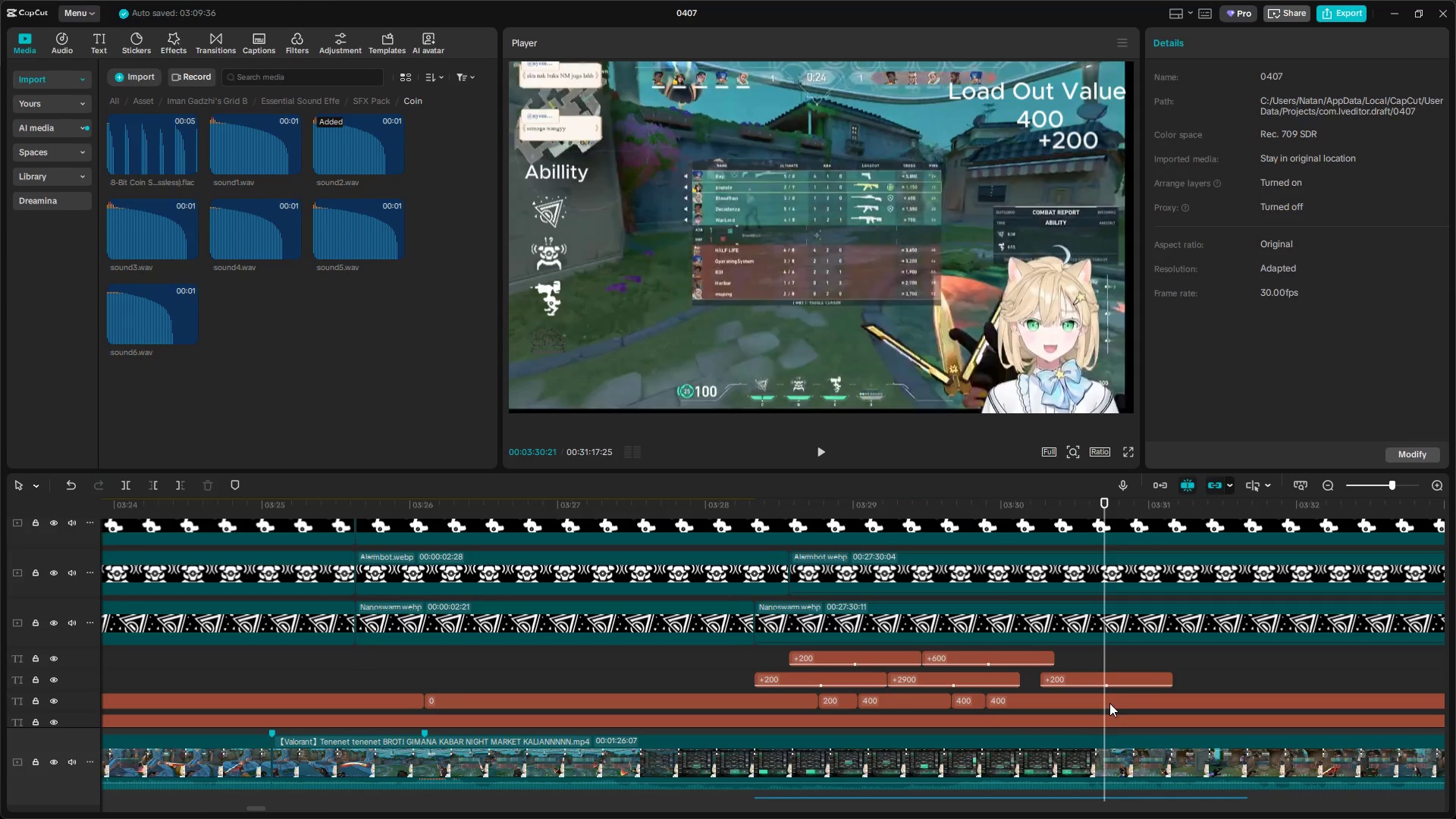 
key(Shift+E)
 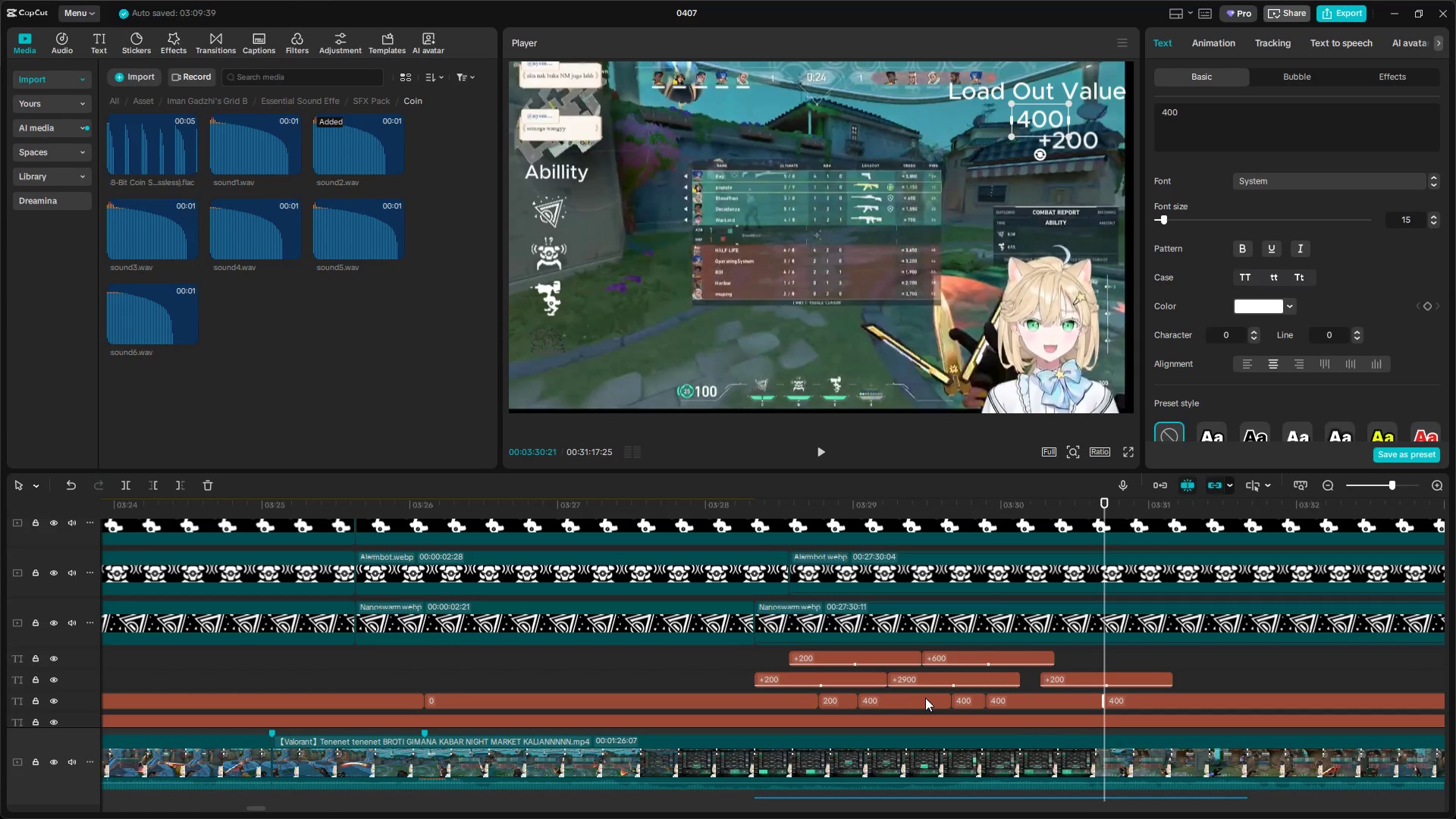 
left_click([913, 698])
 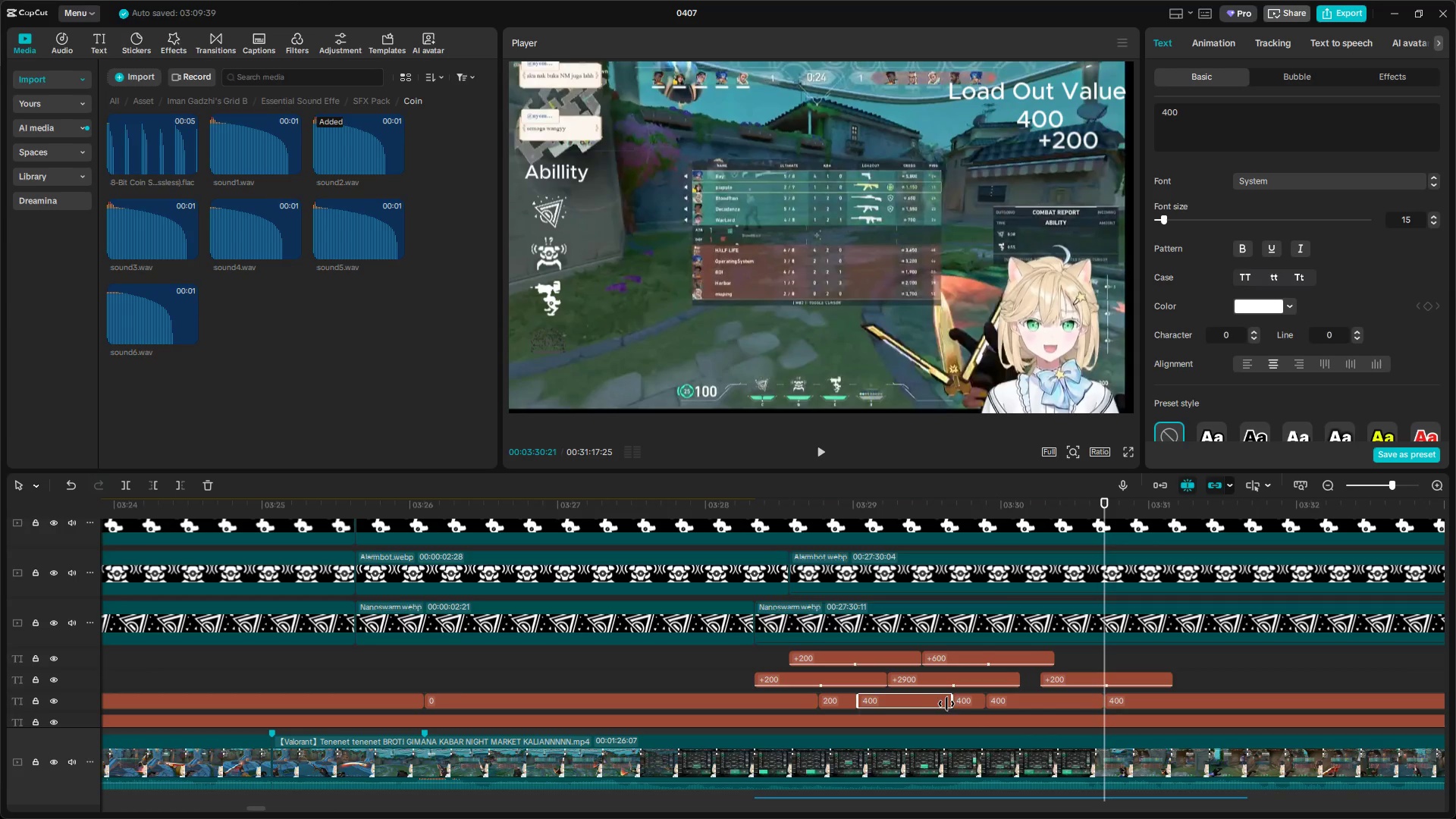 
left_click([966, 705])
 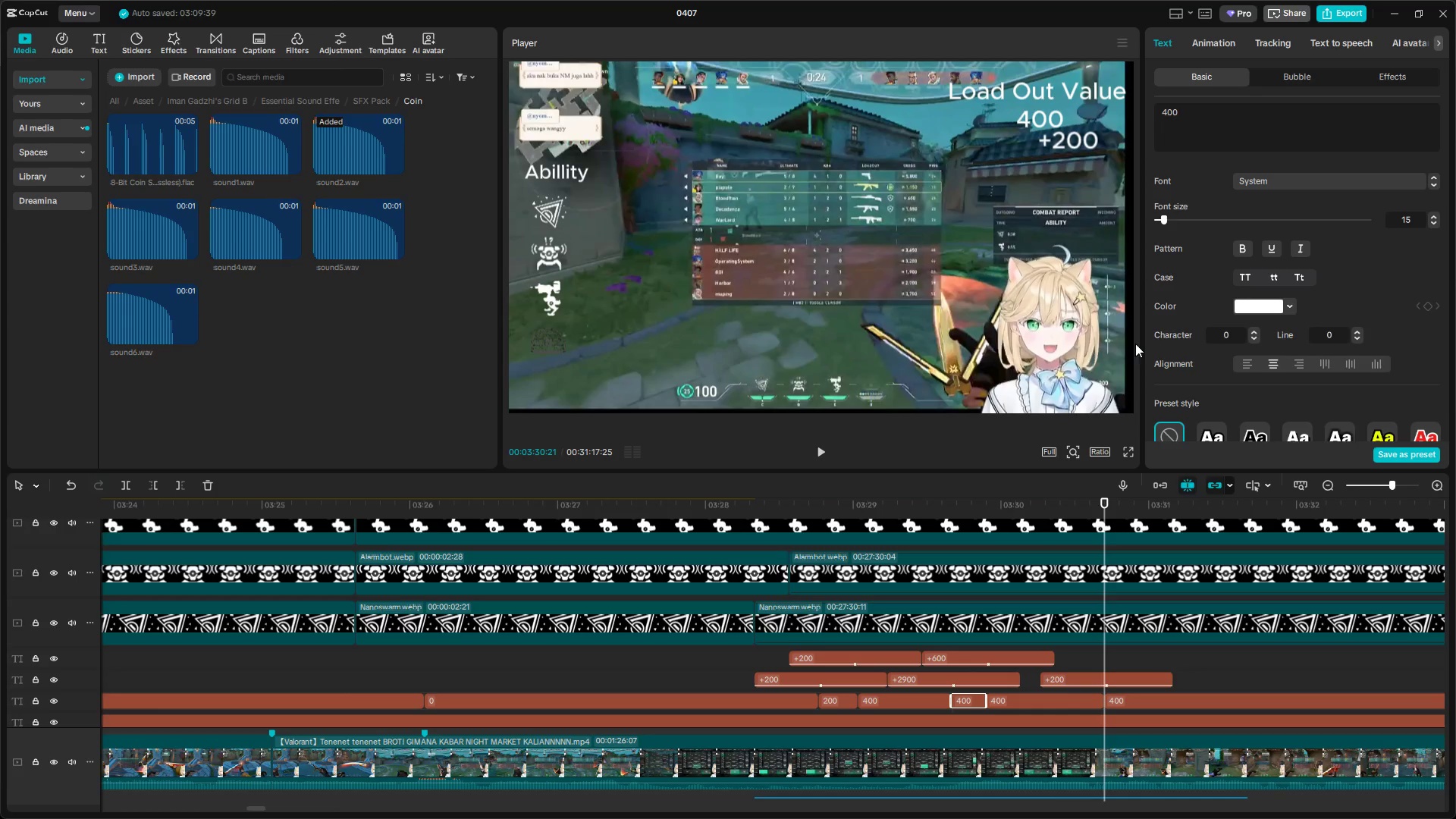 
left_click_drag(start_coordinate=[1185, 115], to_coordinate=[1136, 110])
 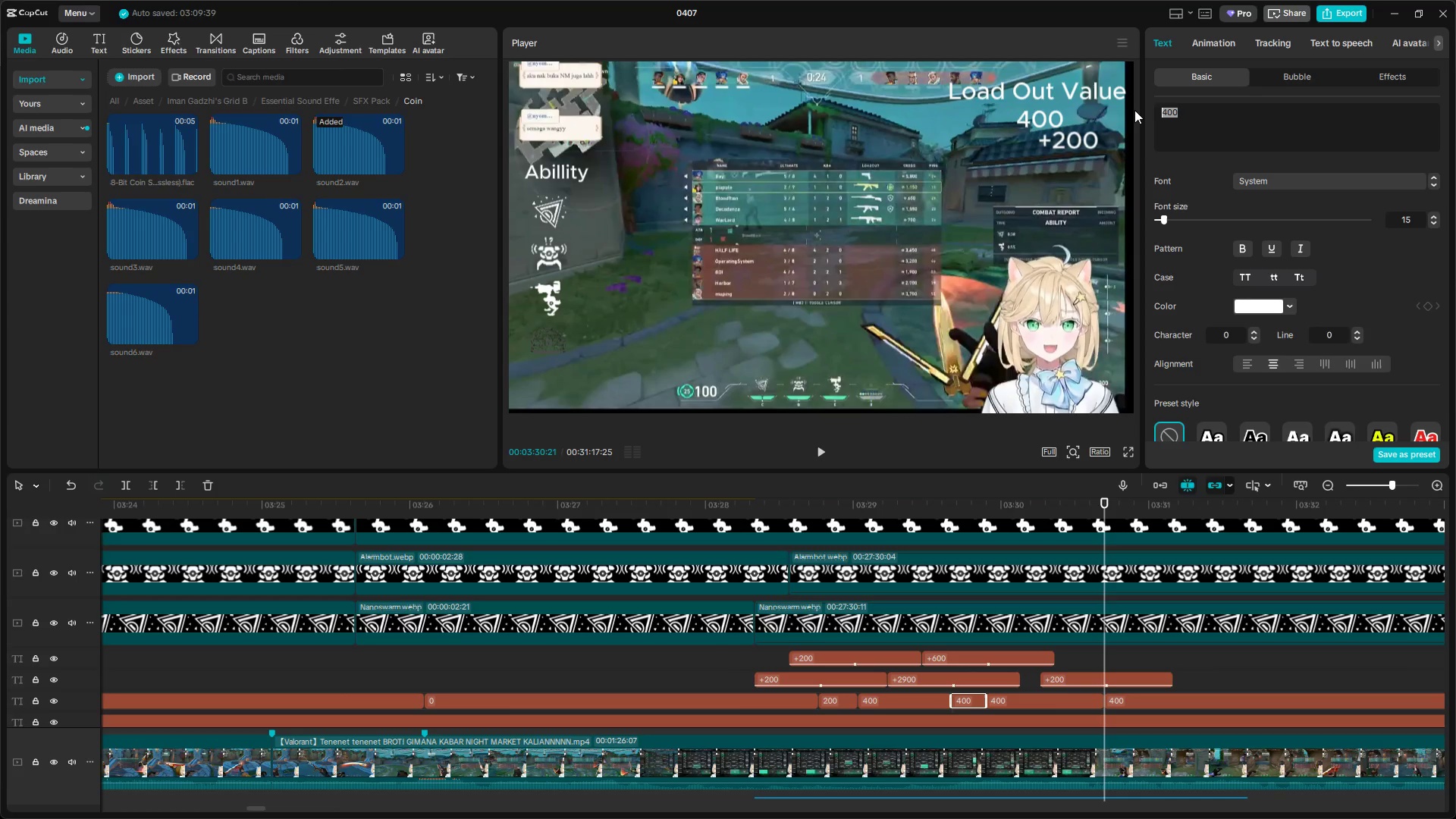 
wait(9.62)
 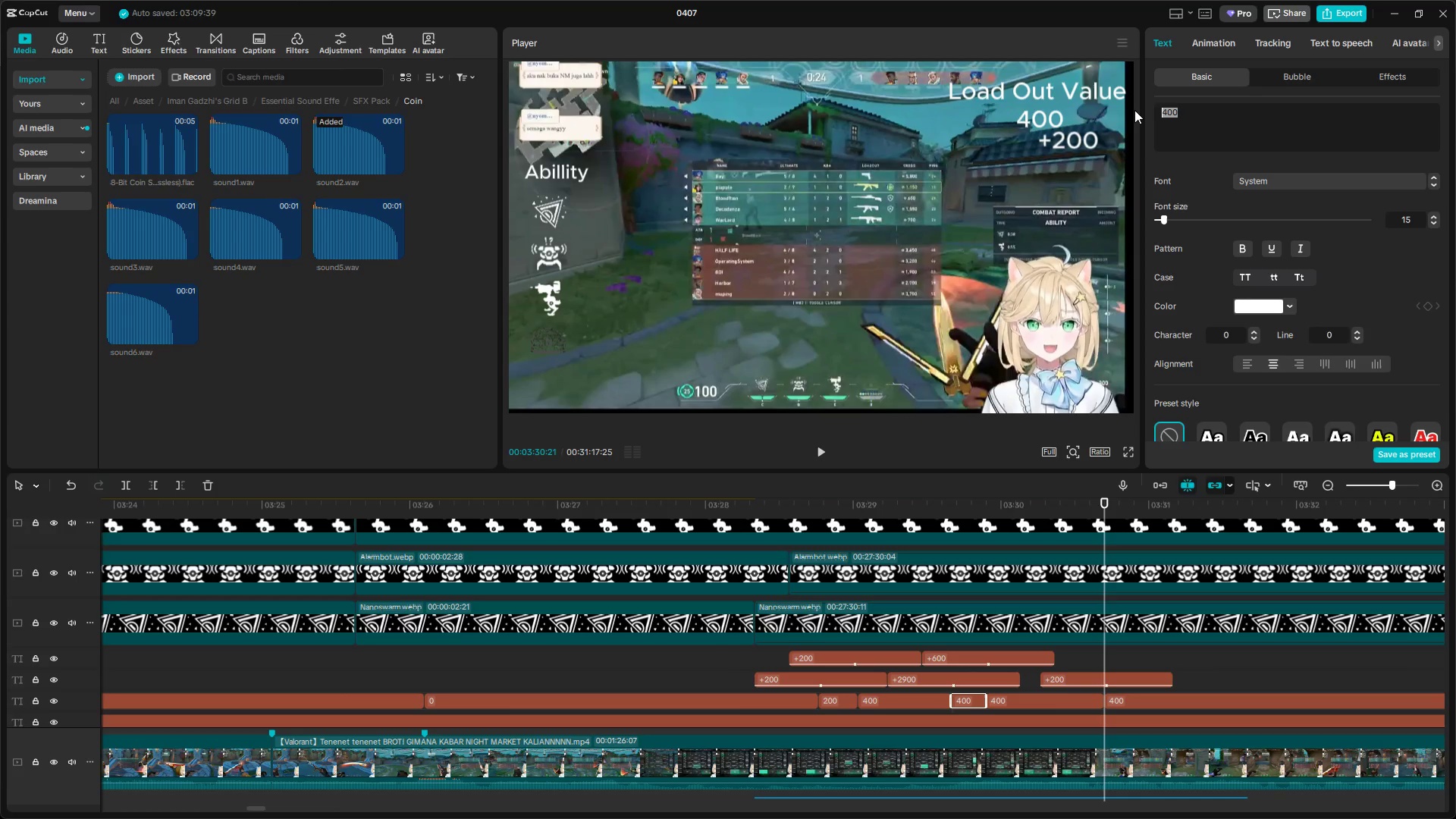 
type(3300)
 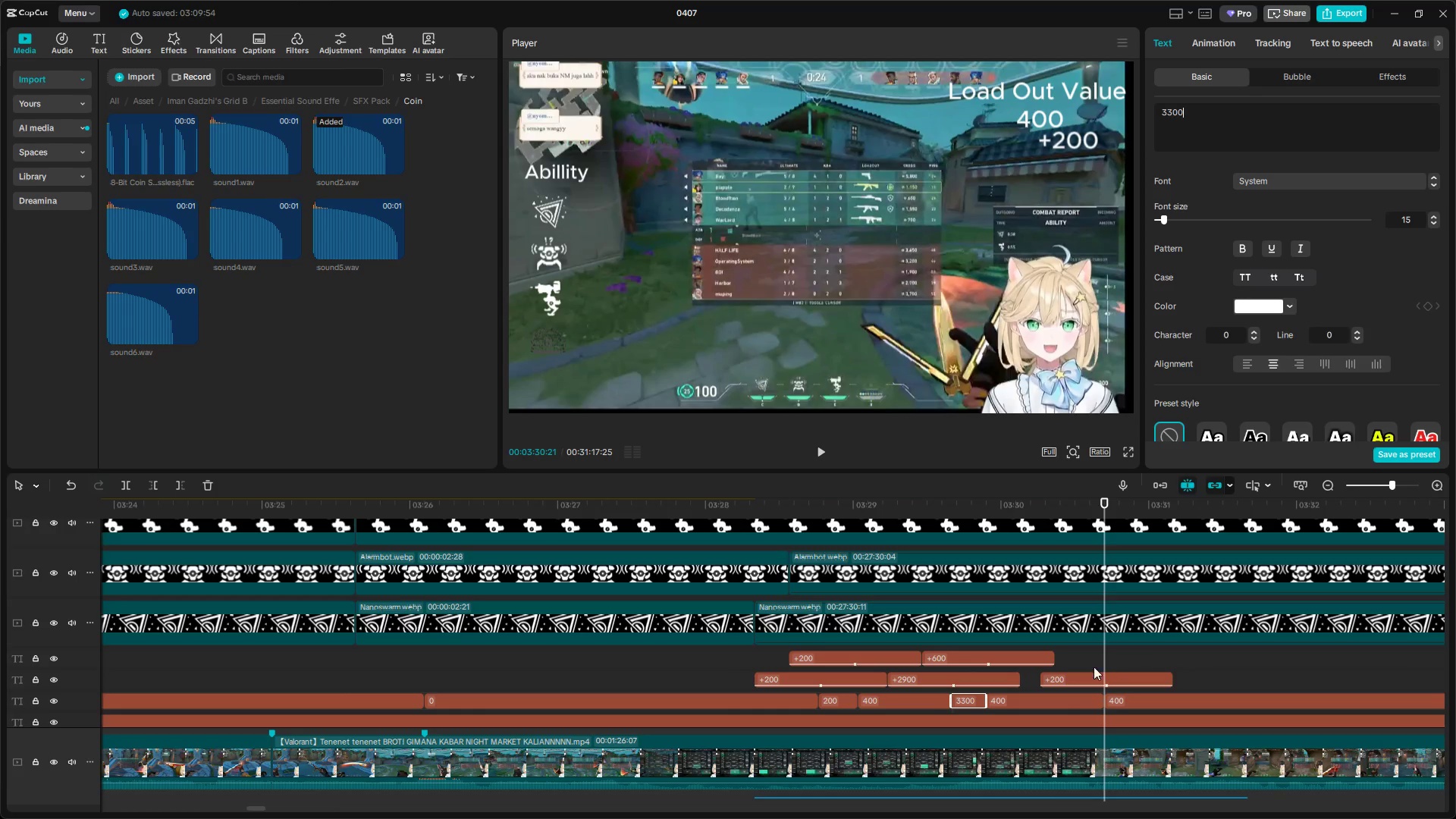 
left_click([1034, 681])
 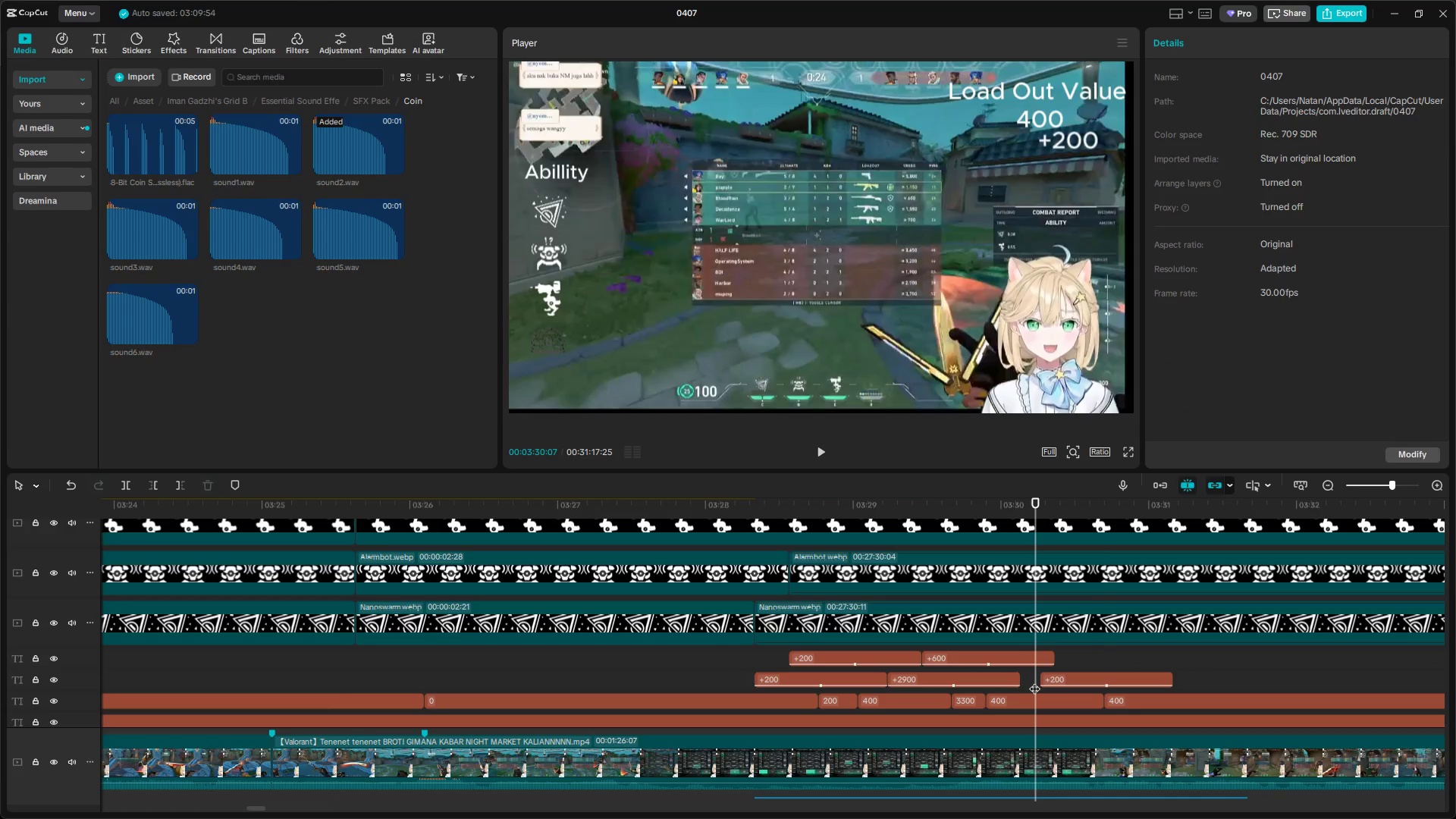 
left_click_drag(start_coordinate=[1034, 681], to_coordinate=[994, 685])
 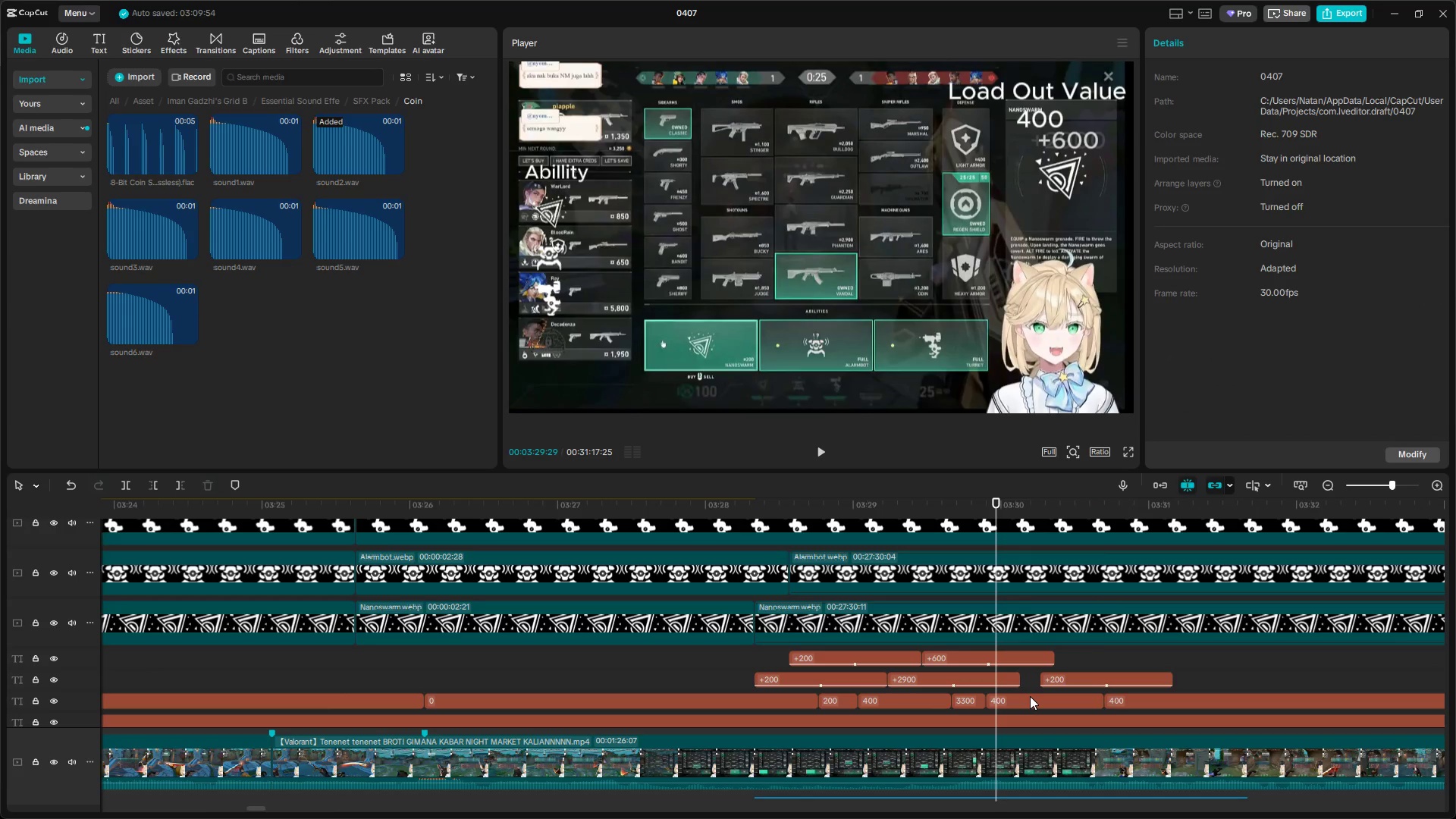 
left_click([1030, 696])
 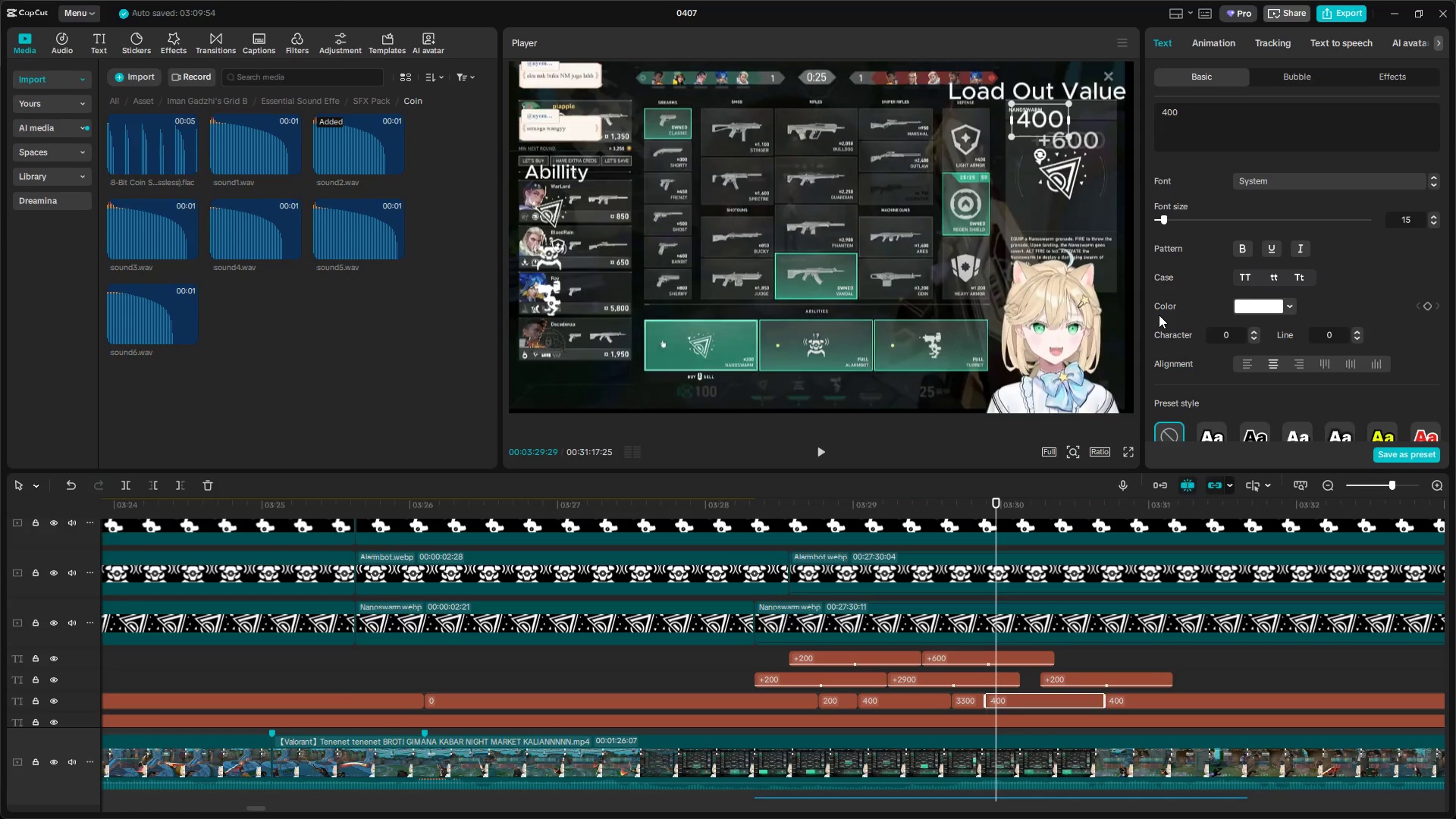 
left_click_drag(start_coordinate=[1196, 114], to_coordinate=[1116, 112])
 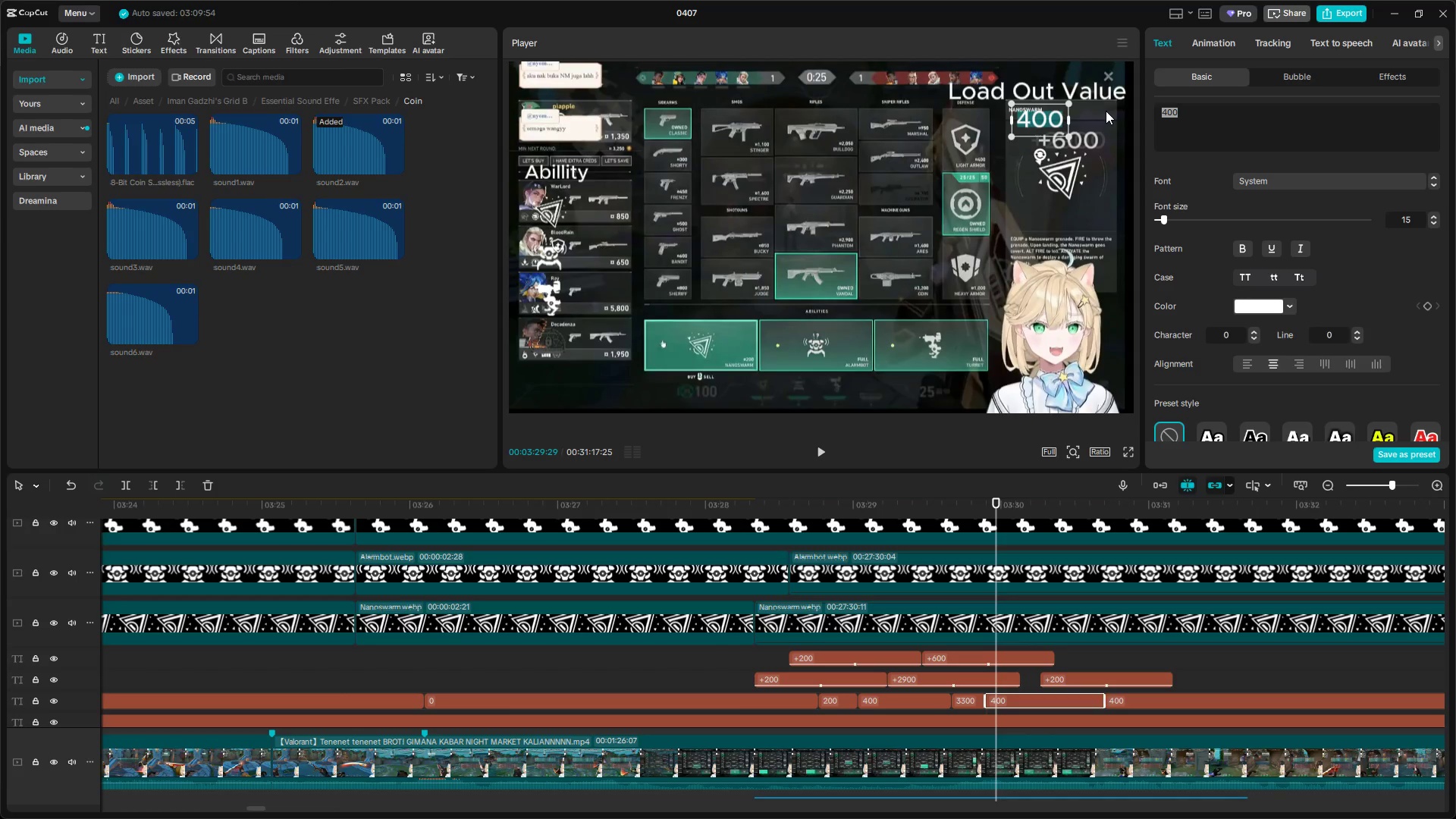 
type(39-)
key(Backspace)
type(00)
 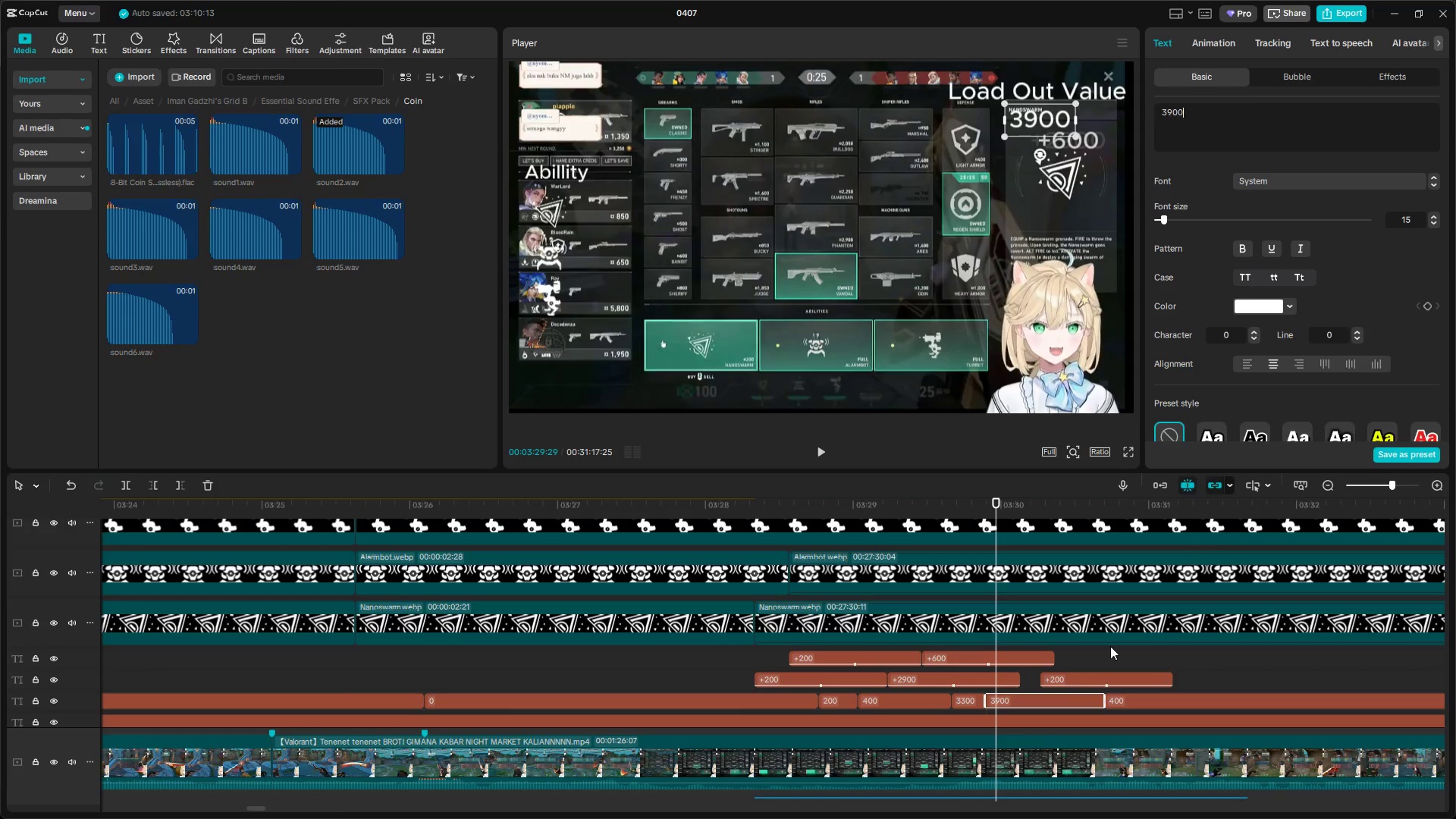 
left_click([1087, 657])
 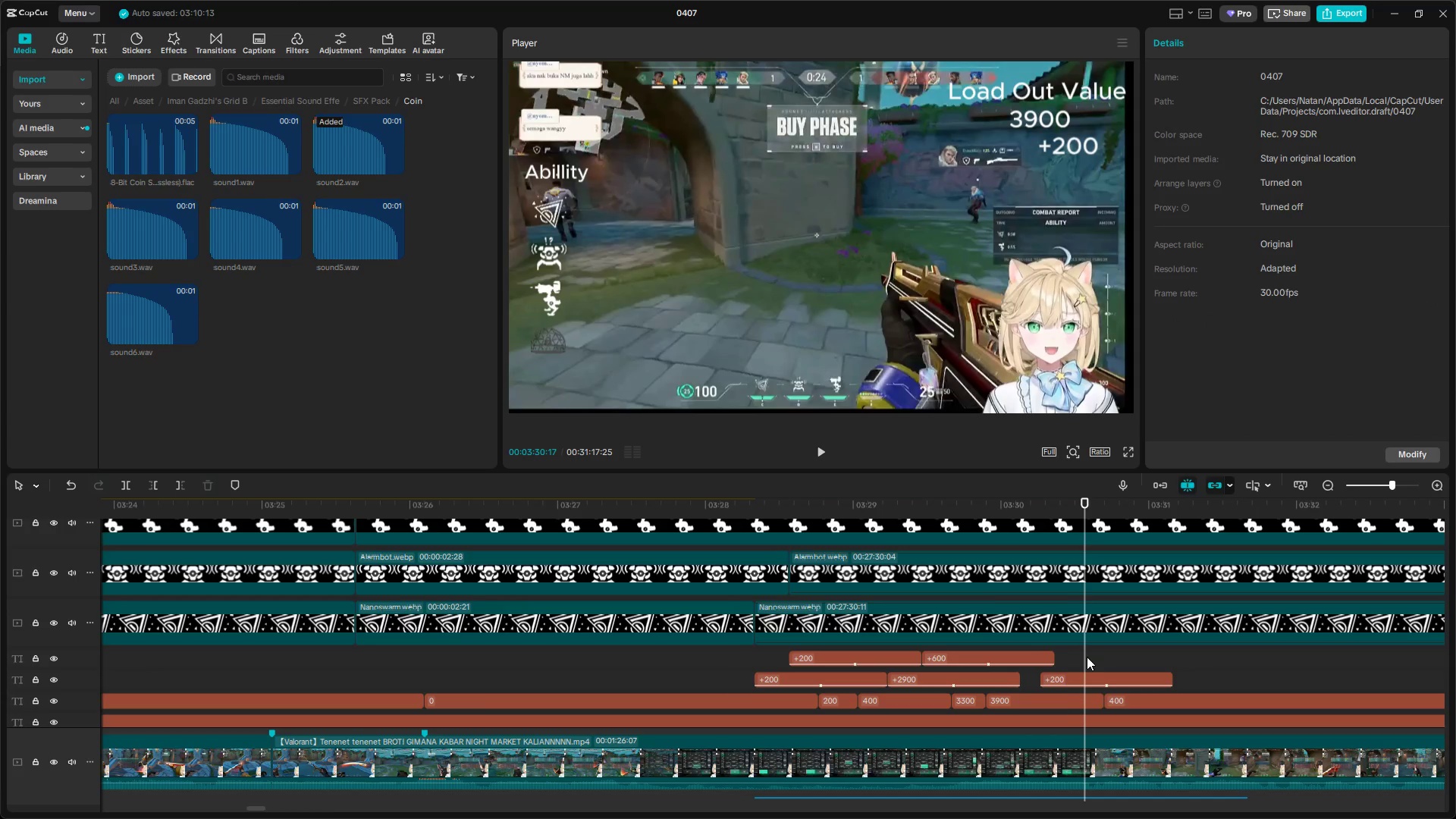 
left_click_drag(start_coordinate=[1087, 657], to_coordinate=[1043, 660])
 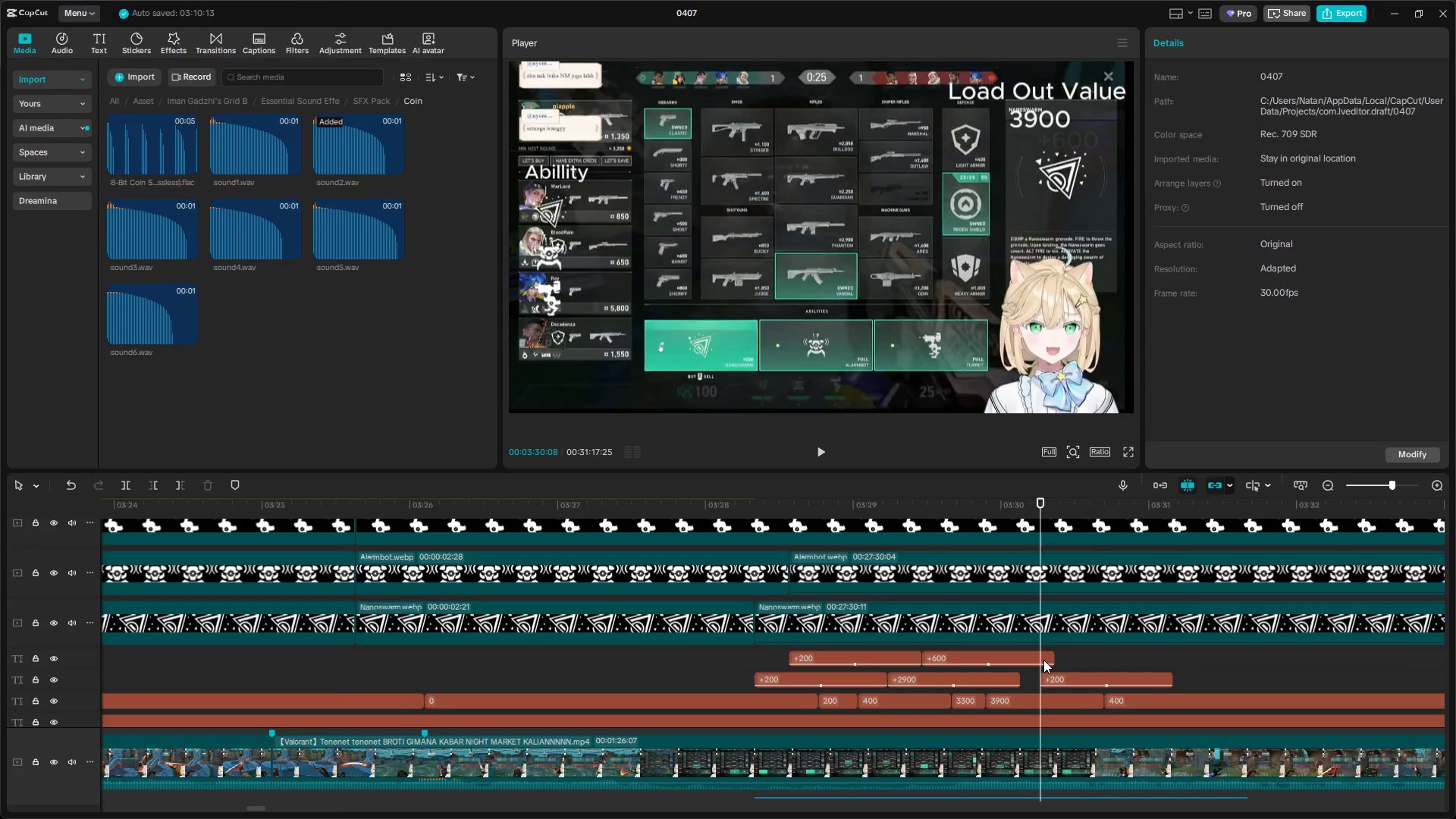 
key(Space)
 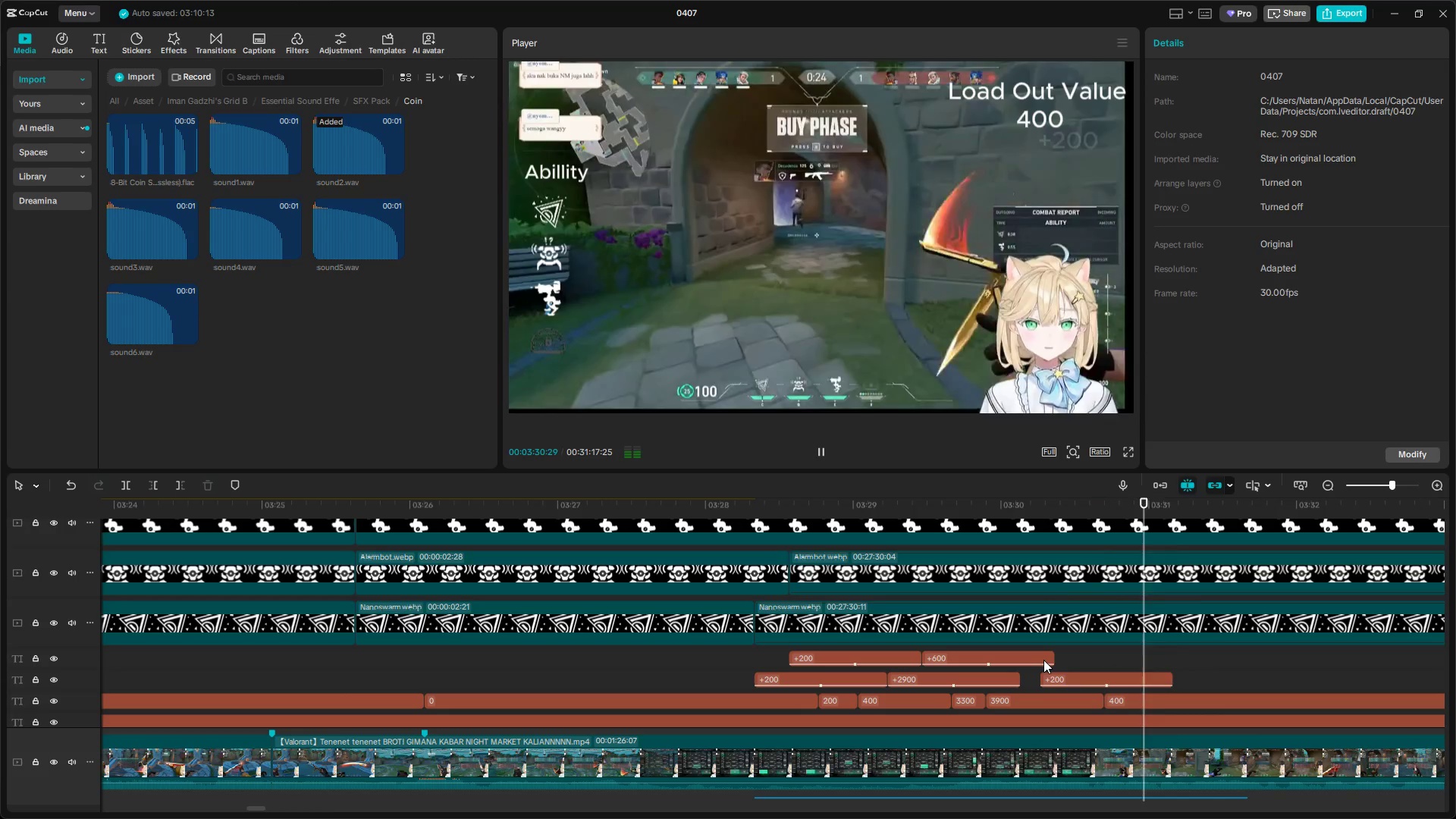 
key(Space)
 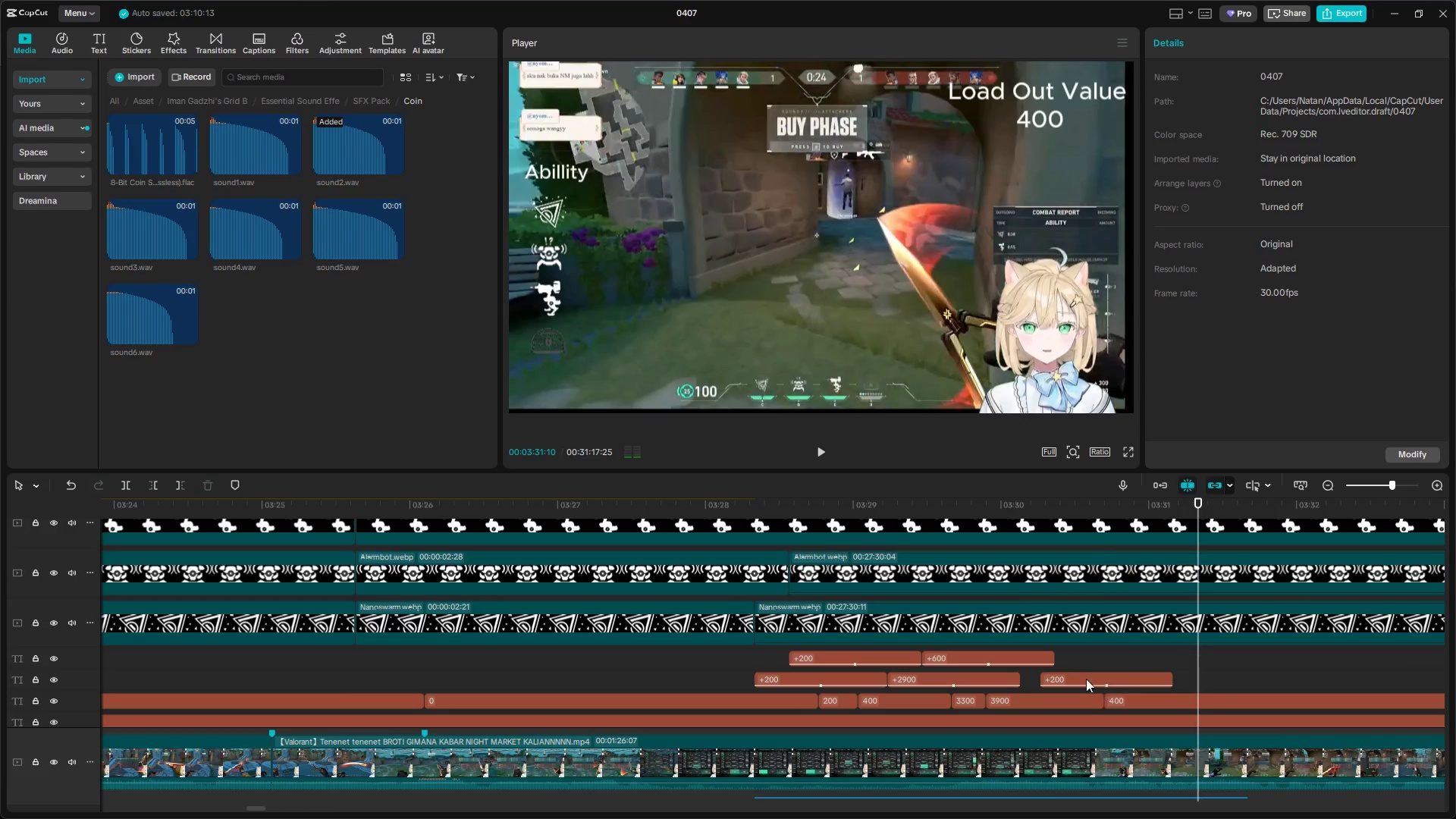 
left_click([1084, 657])
 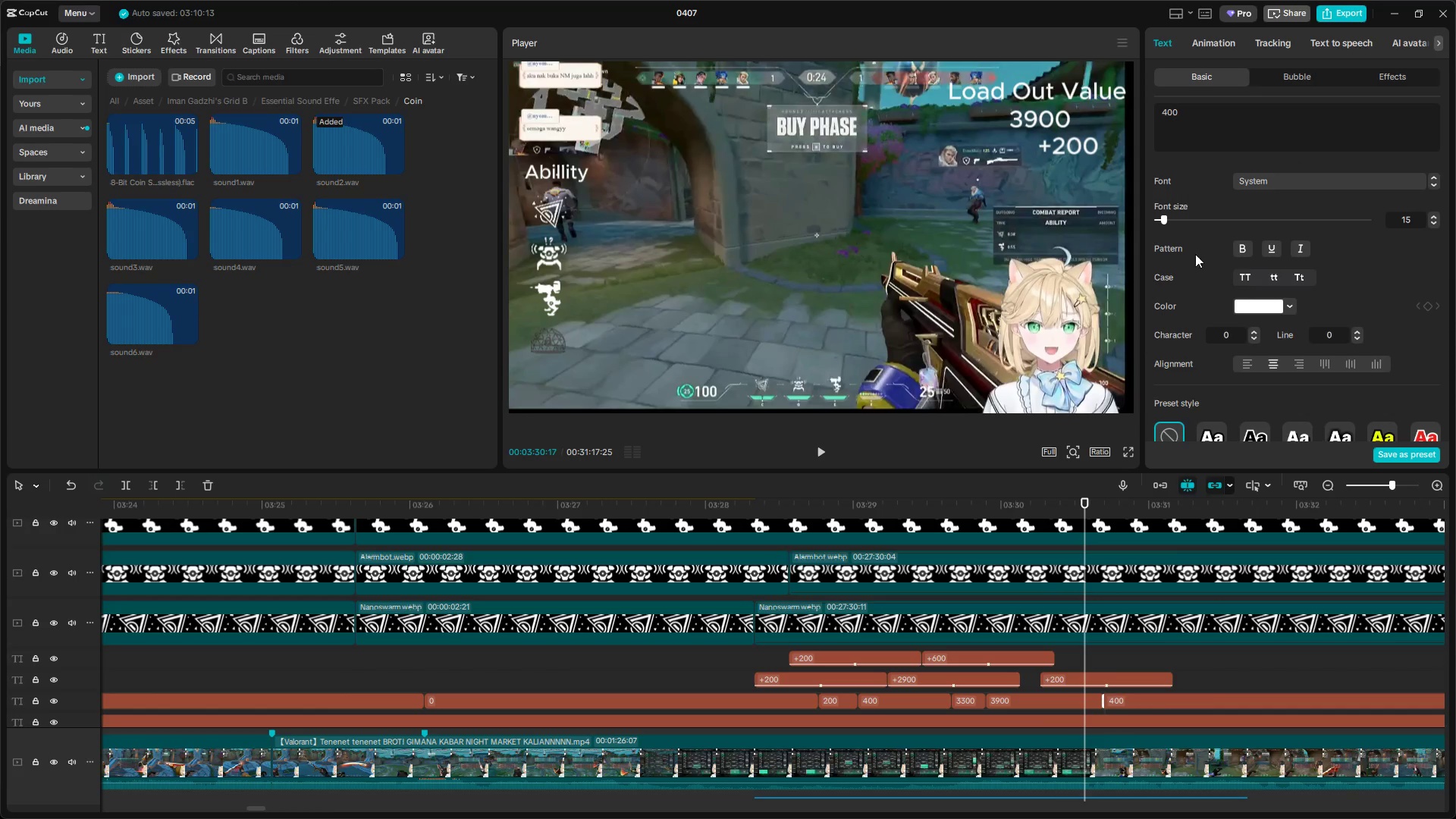 
left_click_drag(start_coordinate=[1197, 114], to_coordinate=[1090, 107])
 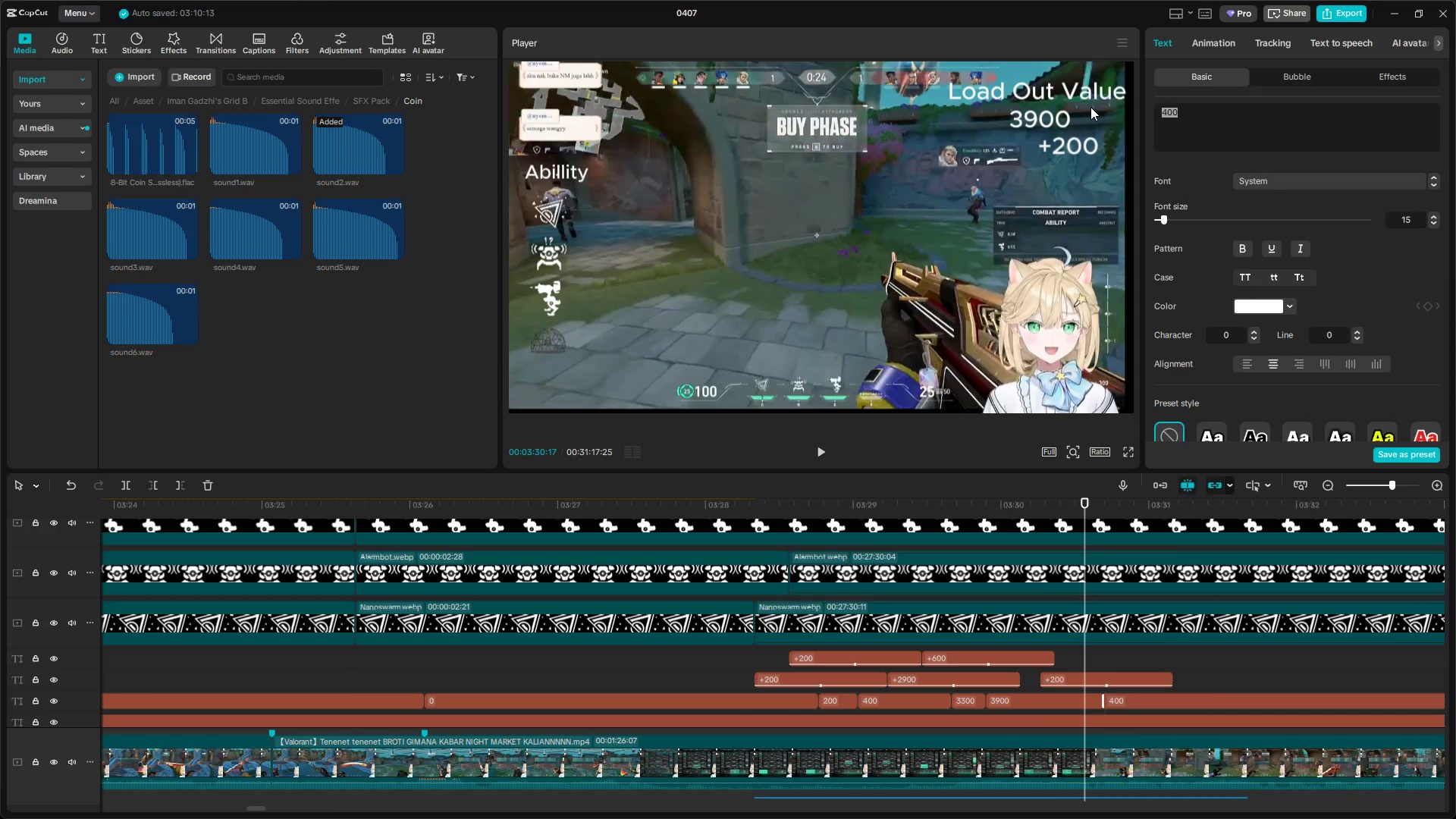 
type(4100)
 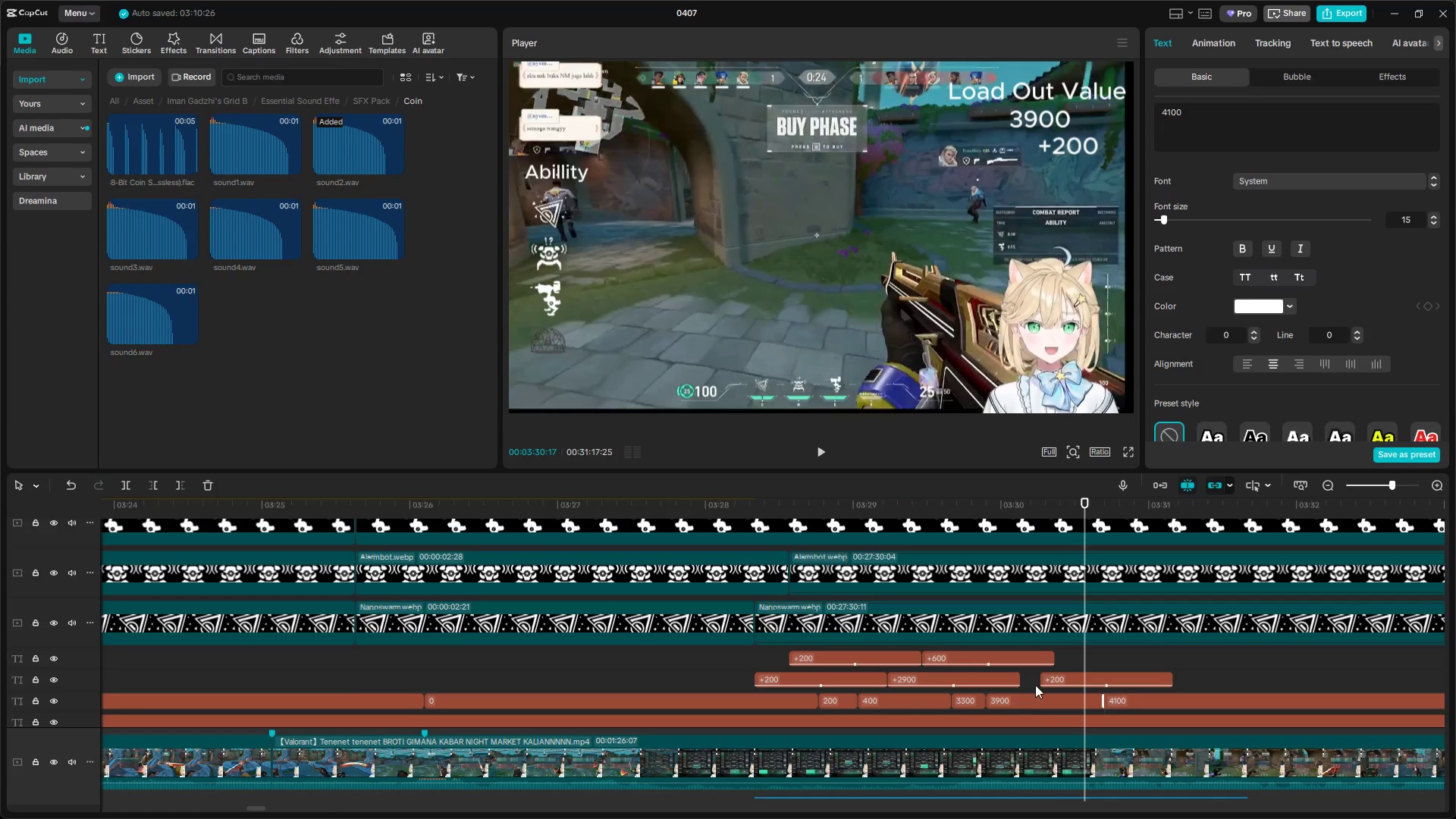 
key(Space)
 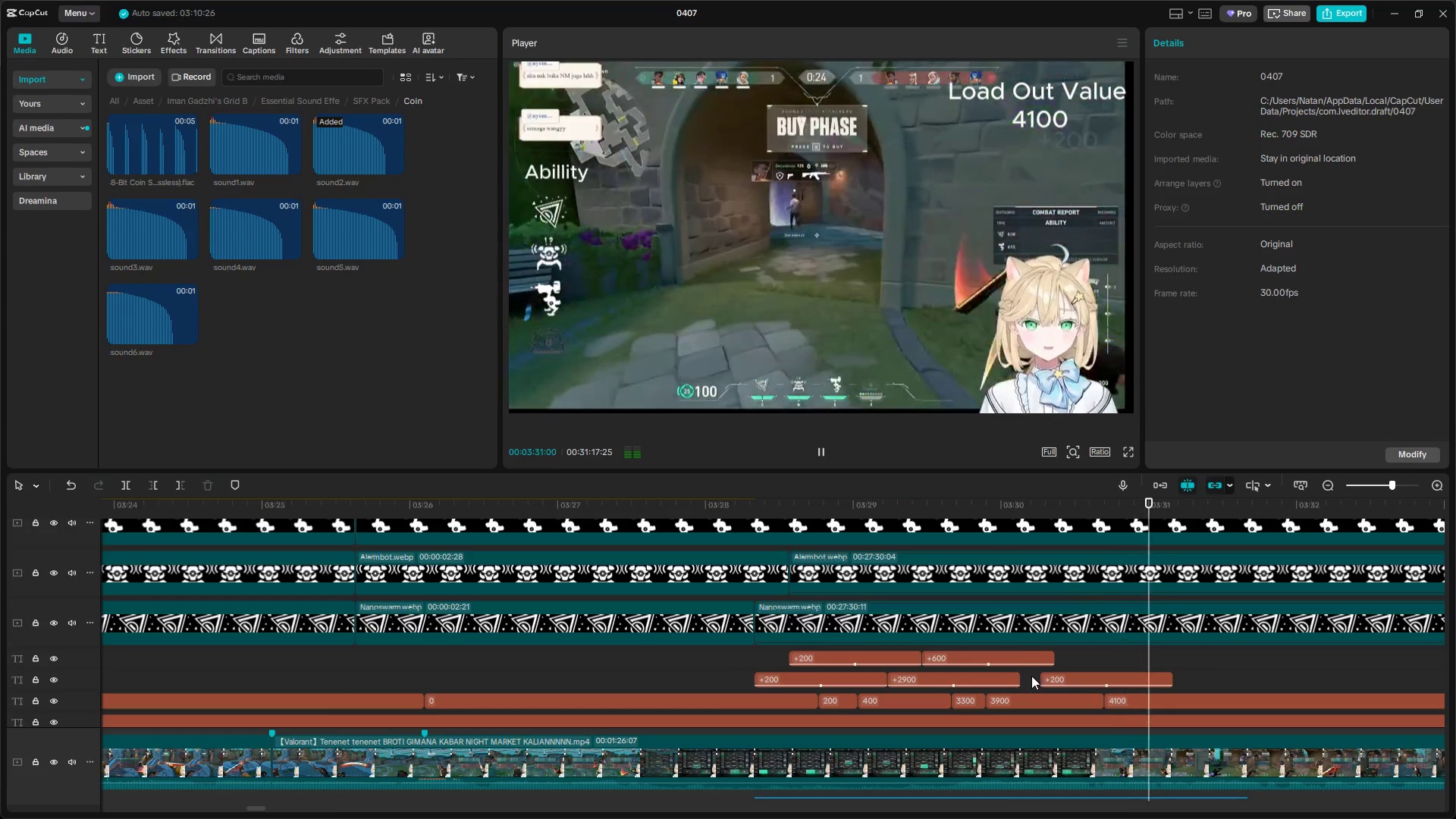 
key(Space)
 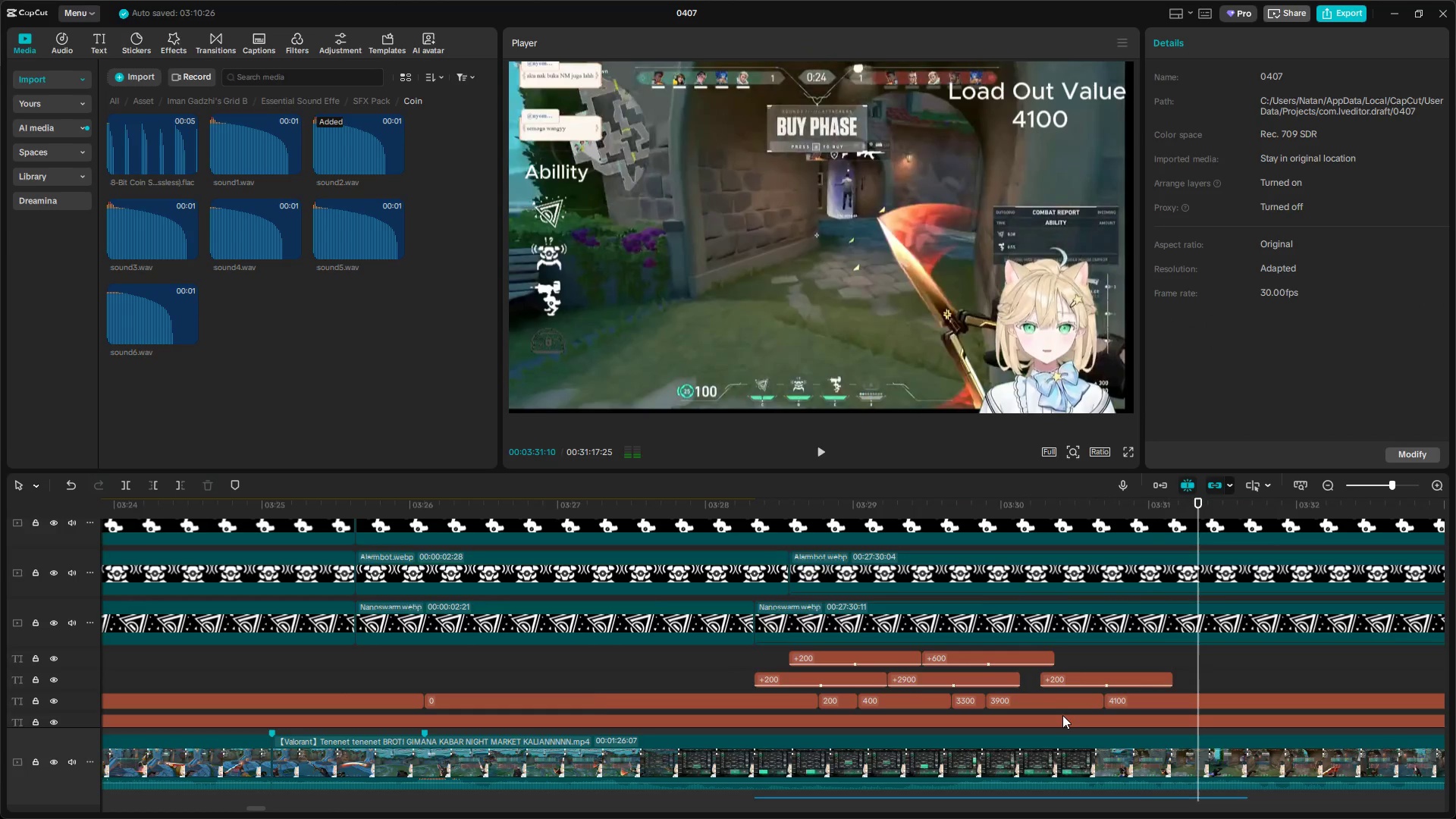 
hold_key(key=ControlLeft, duration=1.28)
scroll: coordinate [1062, 717], scroll_direction: down, amount: 14.0
 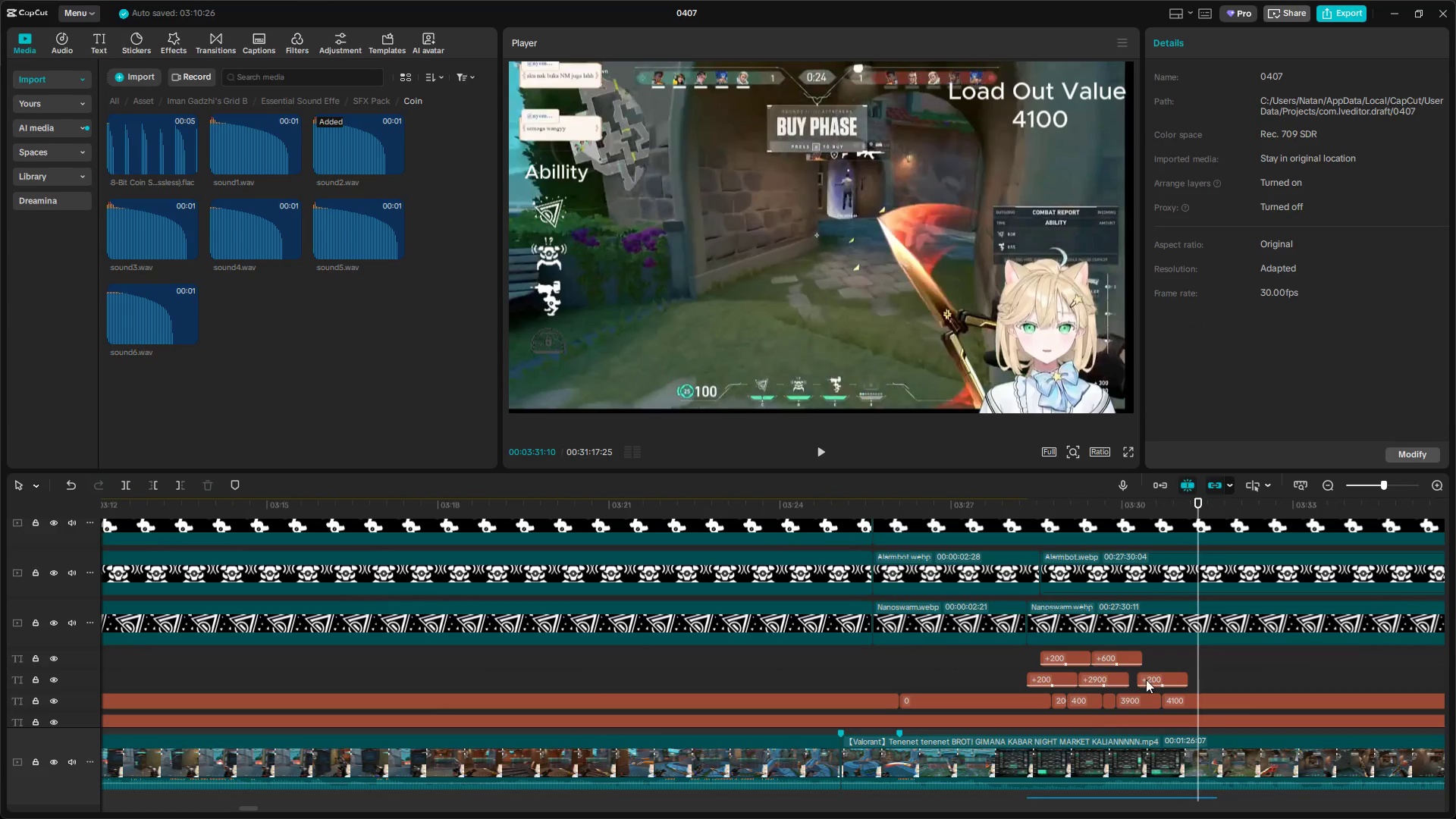 
left_click_drag(start_coordinate=[1154, 675], to_coordinate=[1148, 675])
 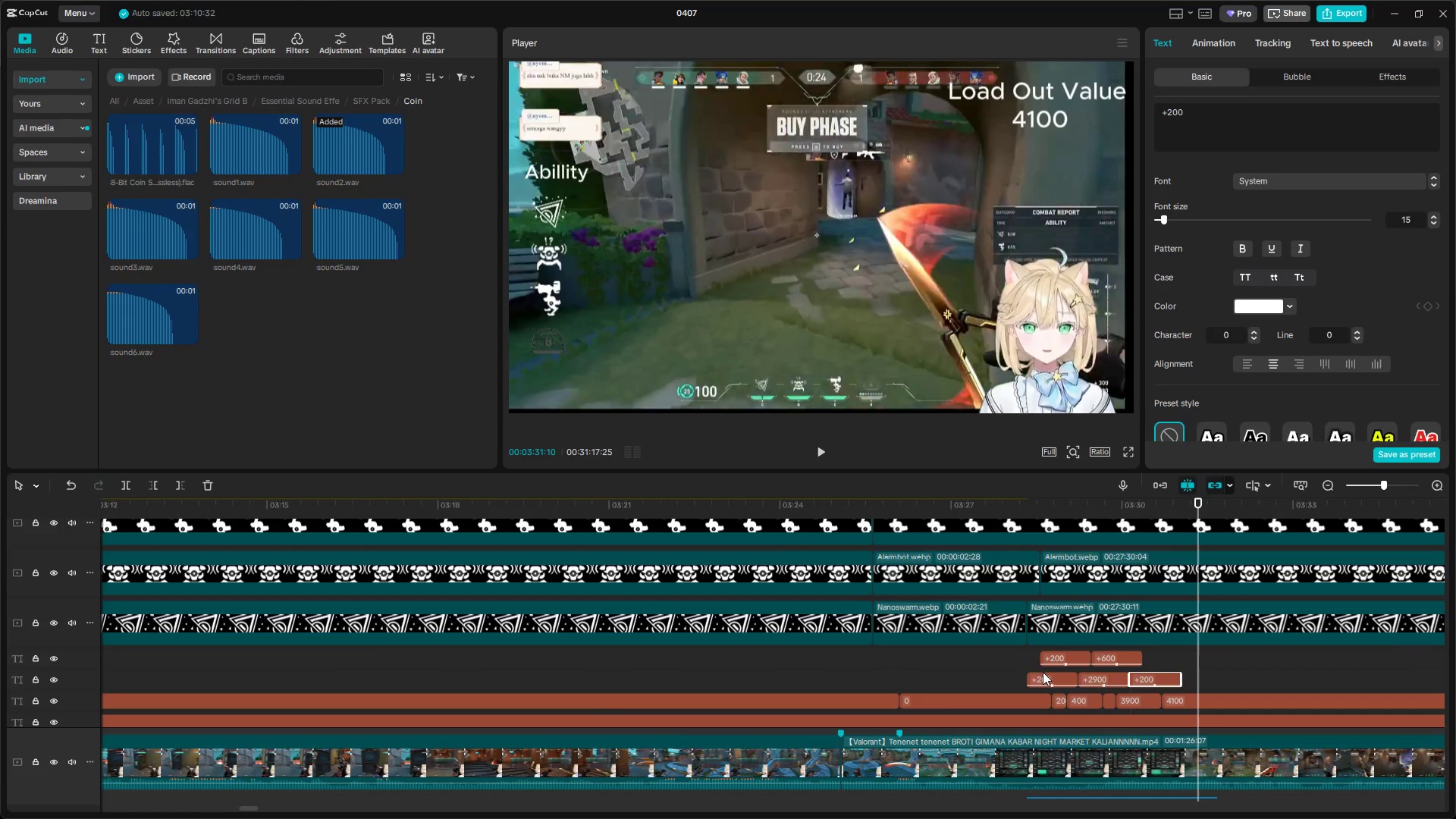 
left_click([1026, 657])
 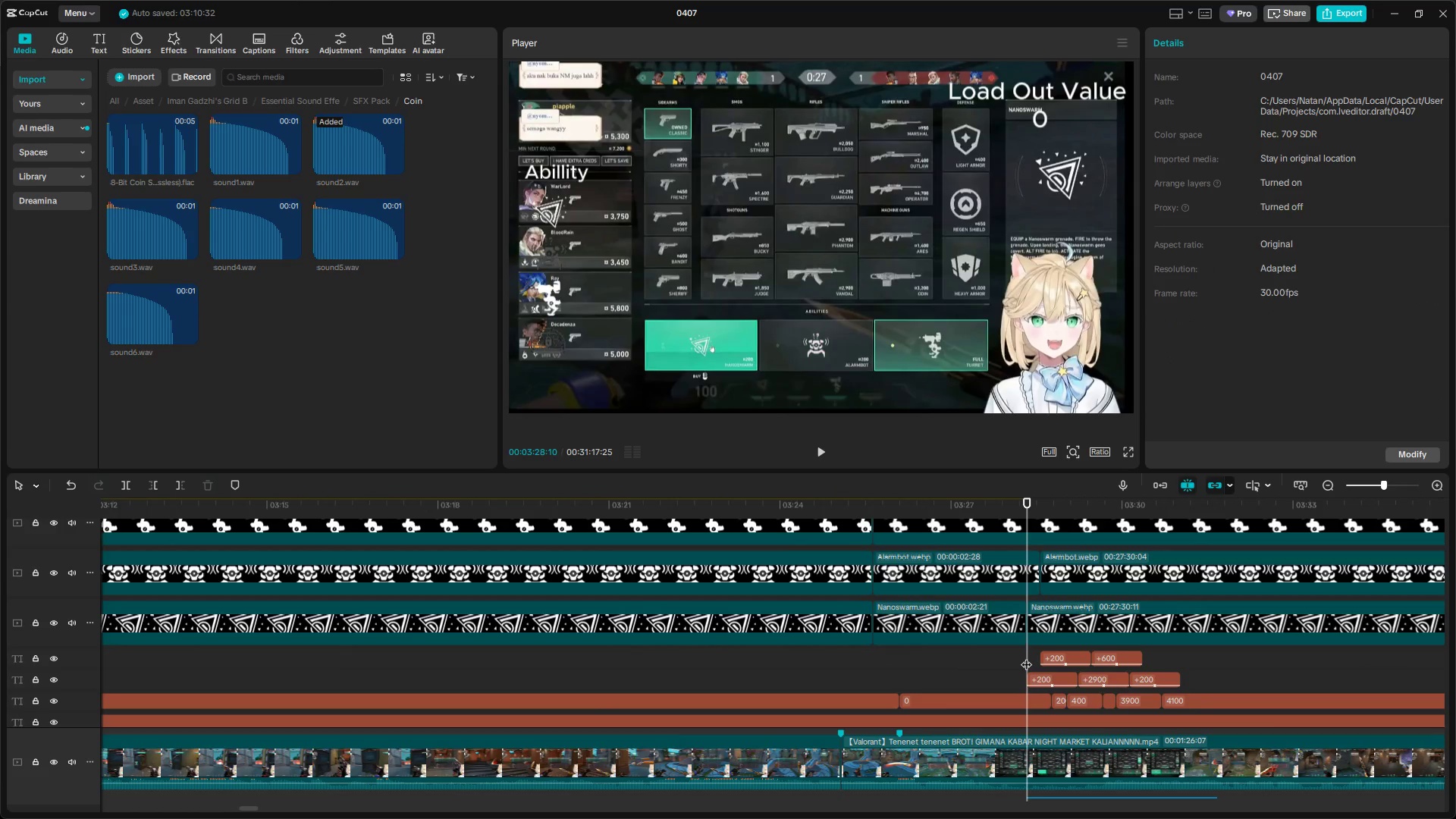 
key(Space)
 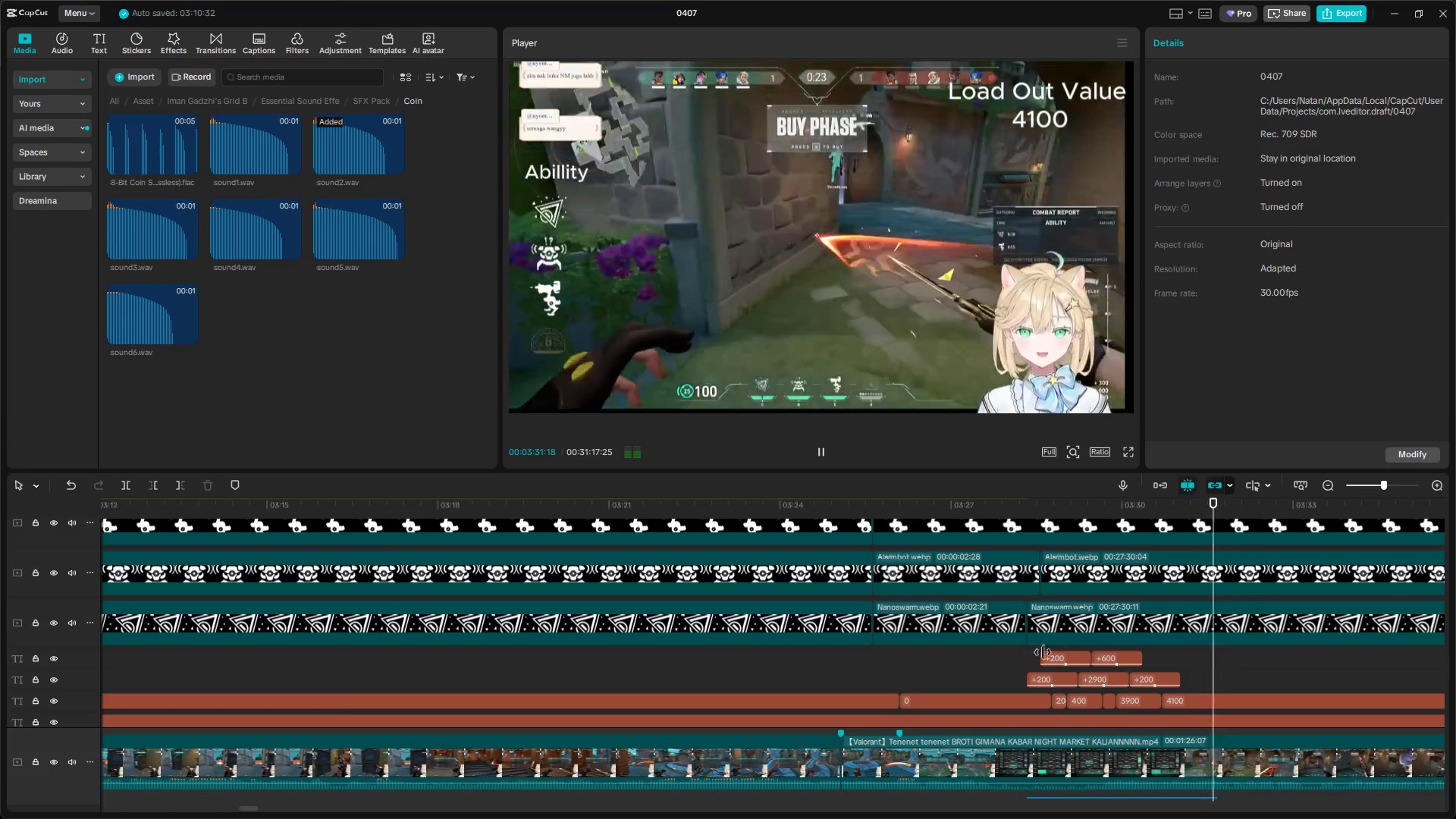 
hold_key(key=ControlLeft, duration=1.2)
scroll: coordinate [1232, 693], scroll_direction: down, amount: 9.0
 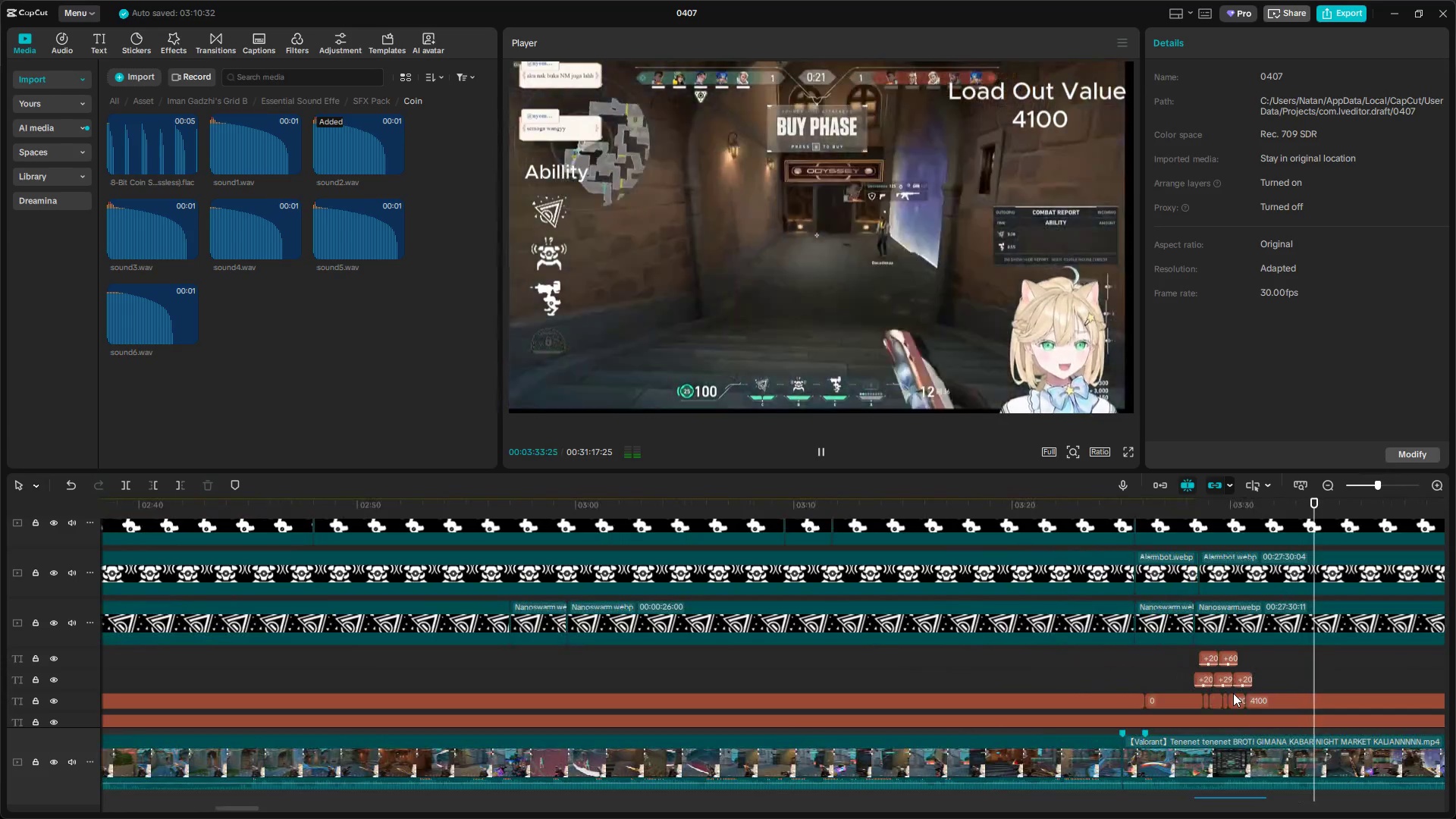 
hold_key(key=AltLeft, duration=0.97)
 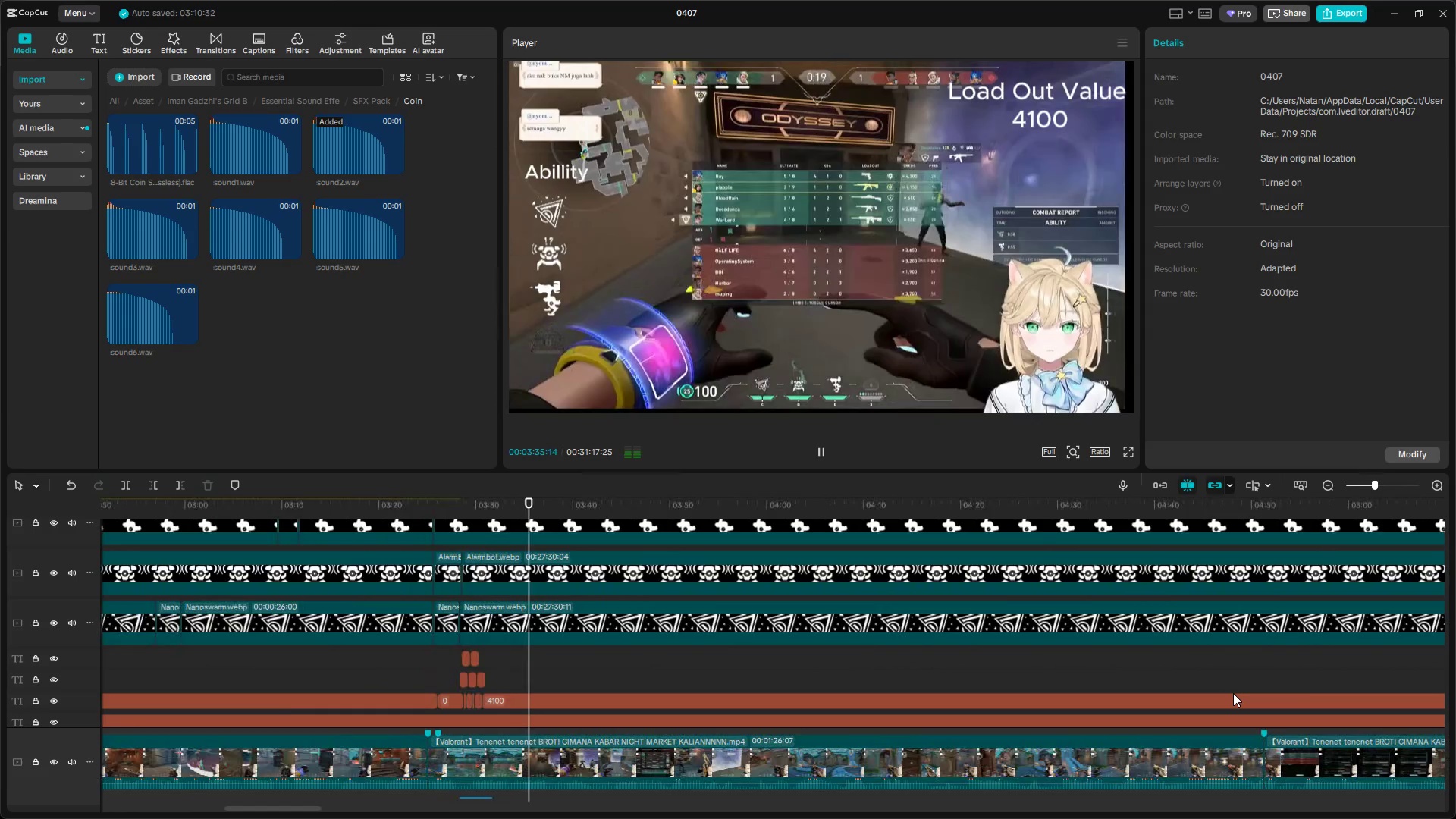 
hold_key(key=ControlLeft, duration=1.5)
 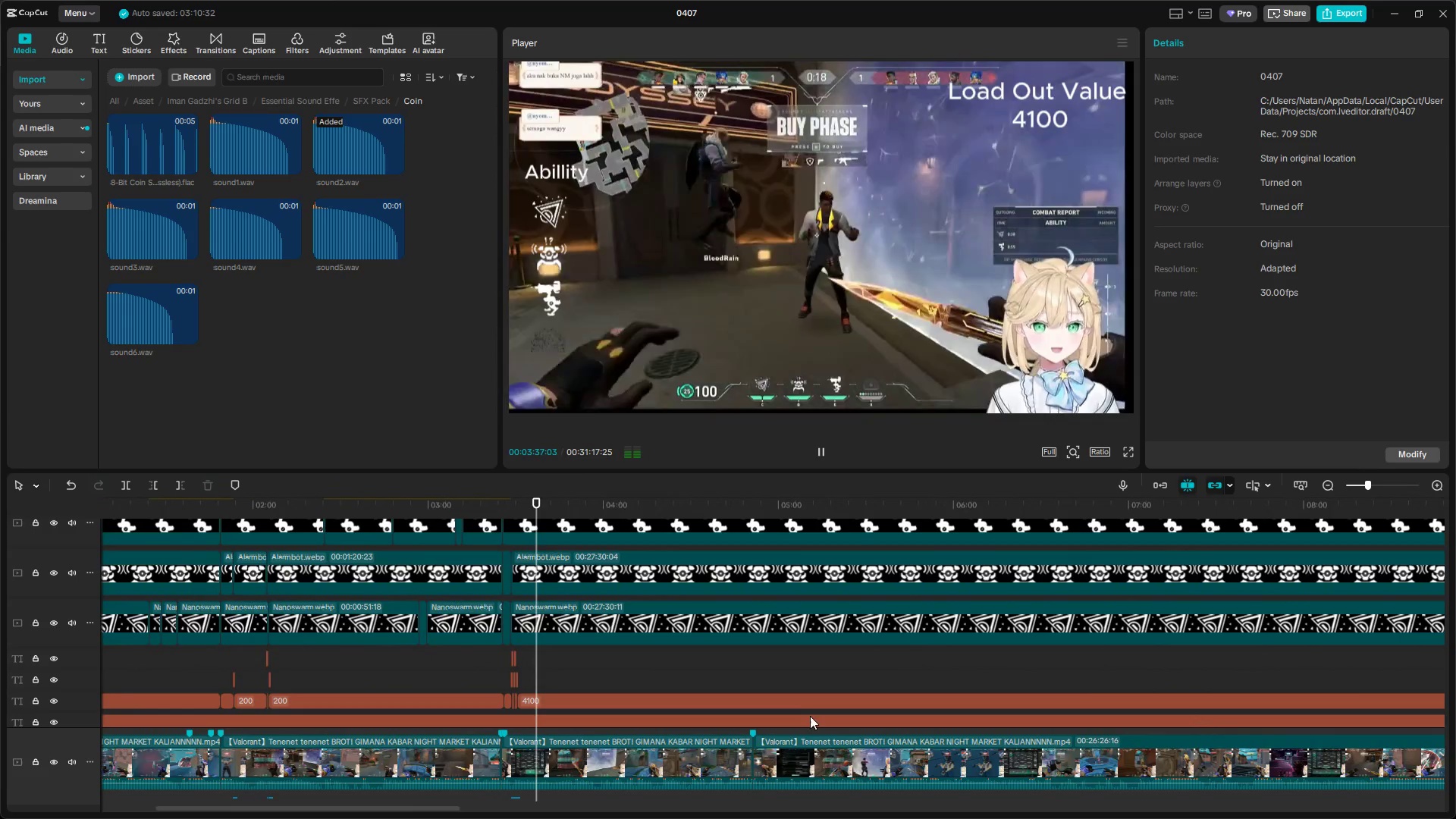 
scroll: coordinate [1233, 693], scroll_direction: down, amount: 9.0
 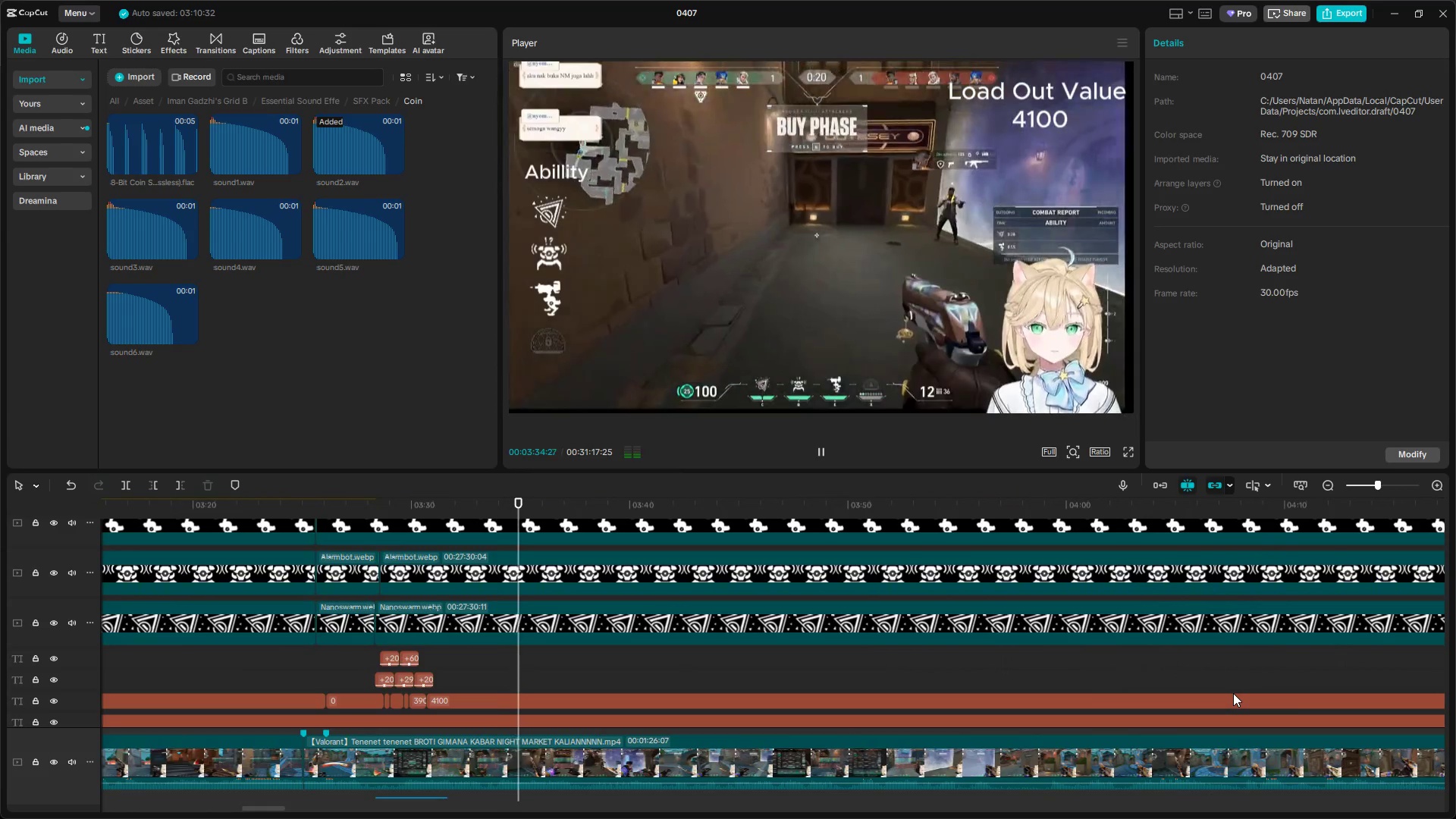 
hold_key(key=ControlLeft, duration=0.61)
 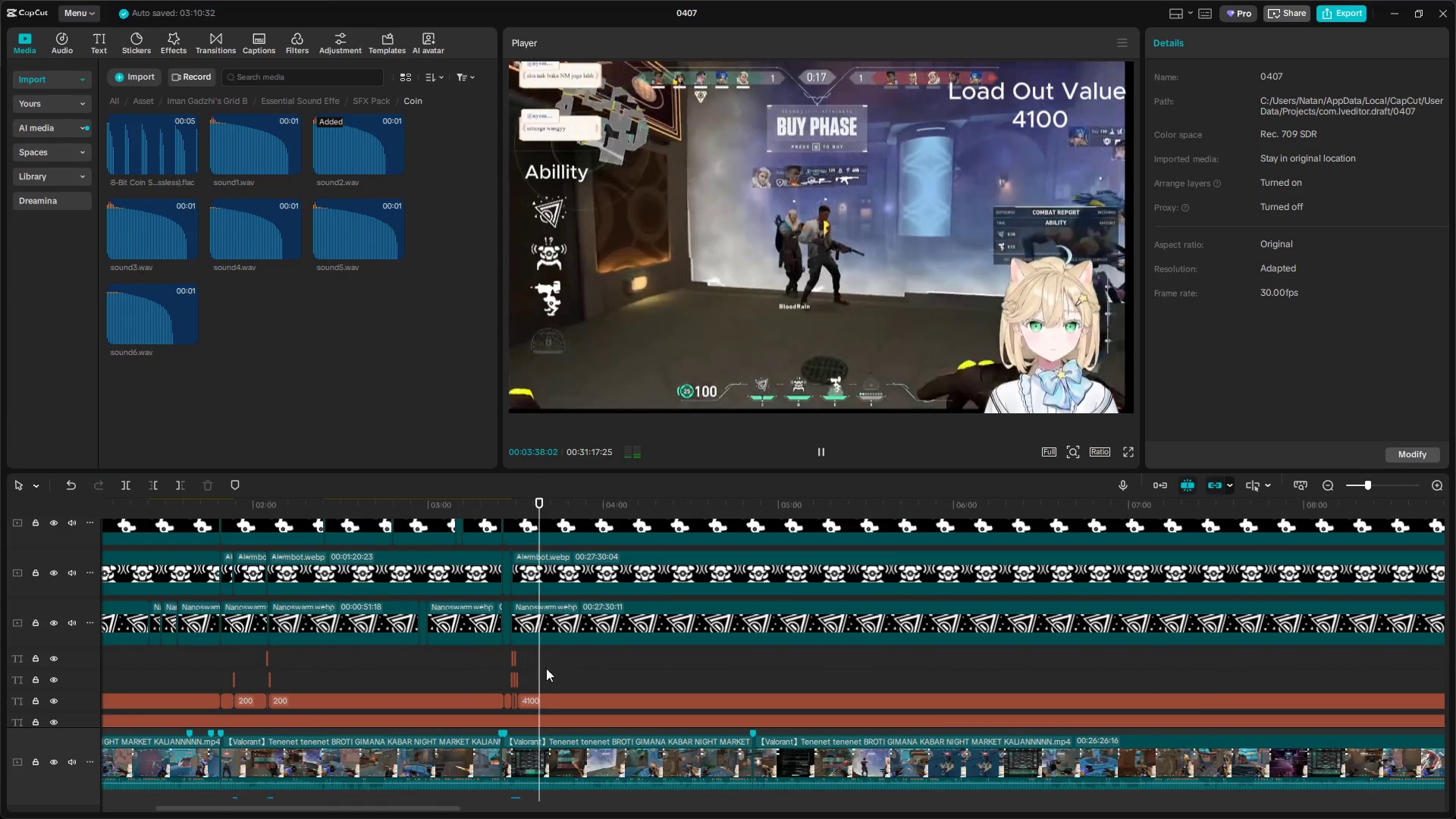 
scroll: coordinate [1232, 696], scroll_direction: down, amount: 15.0
 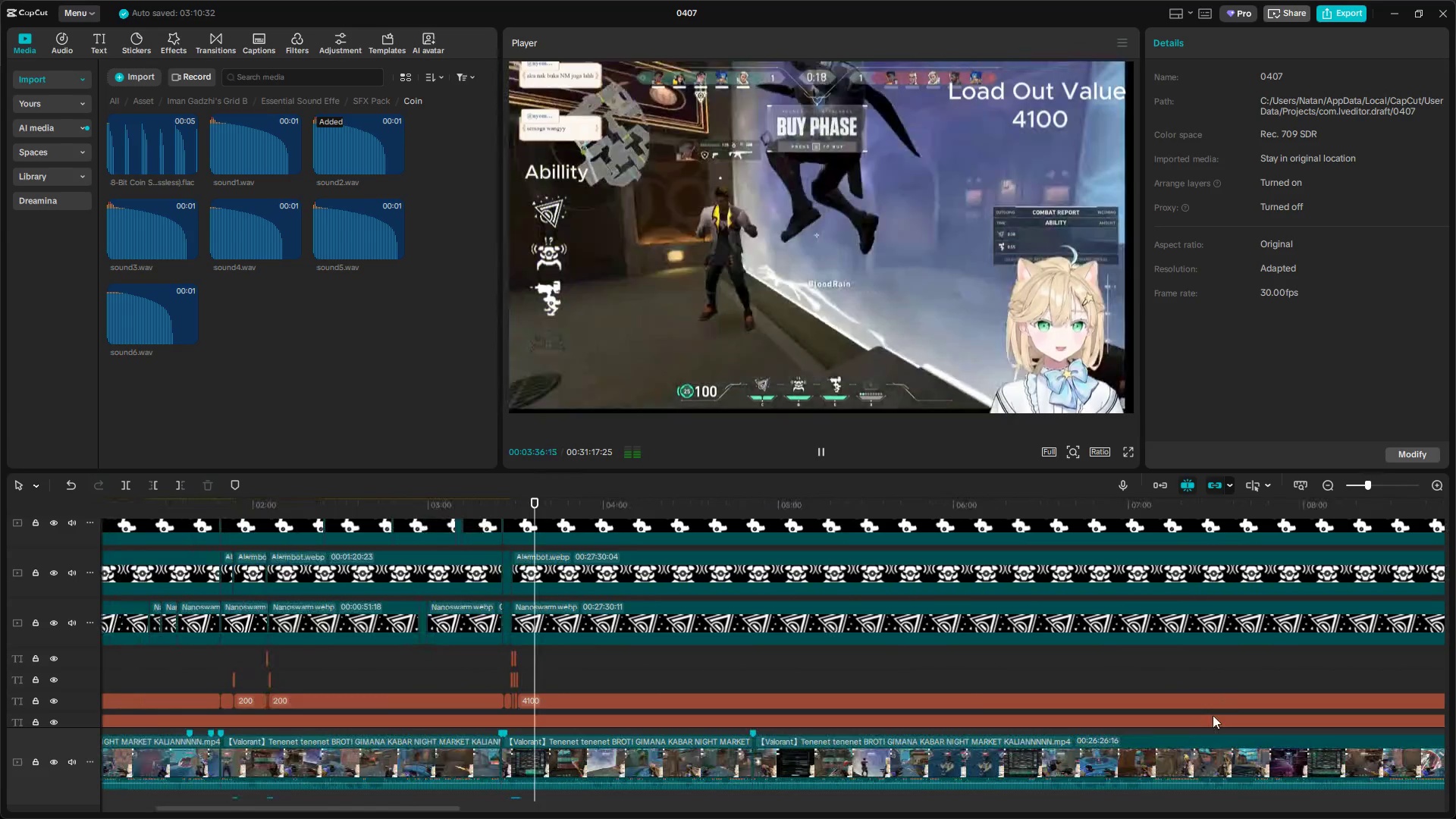 
left_click_drag(start_coordinate=[539, 669], to_coordinate=[615, 668])
 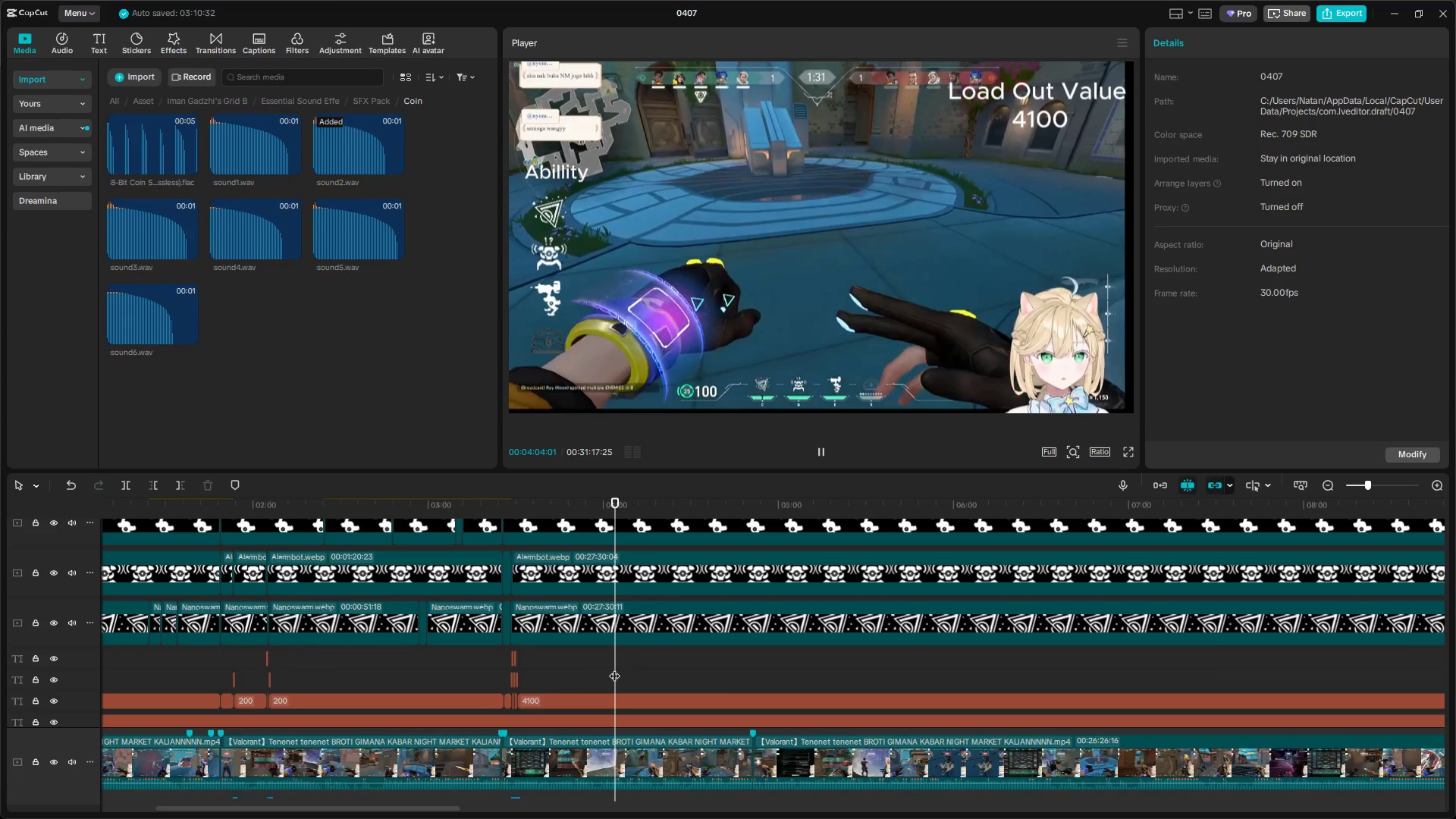 
key(Space)
 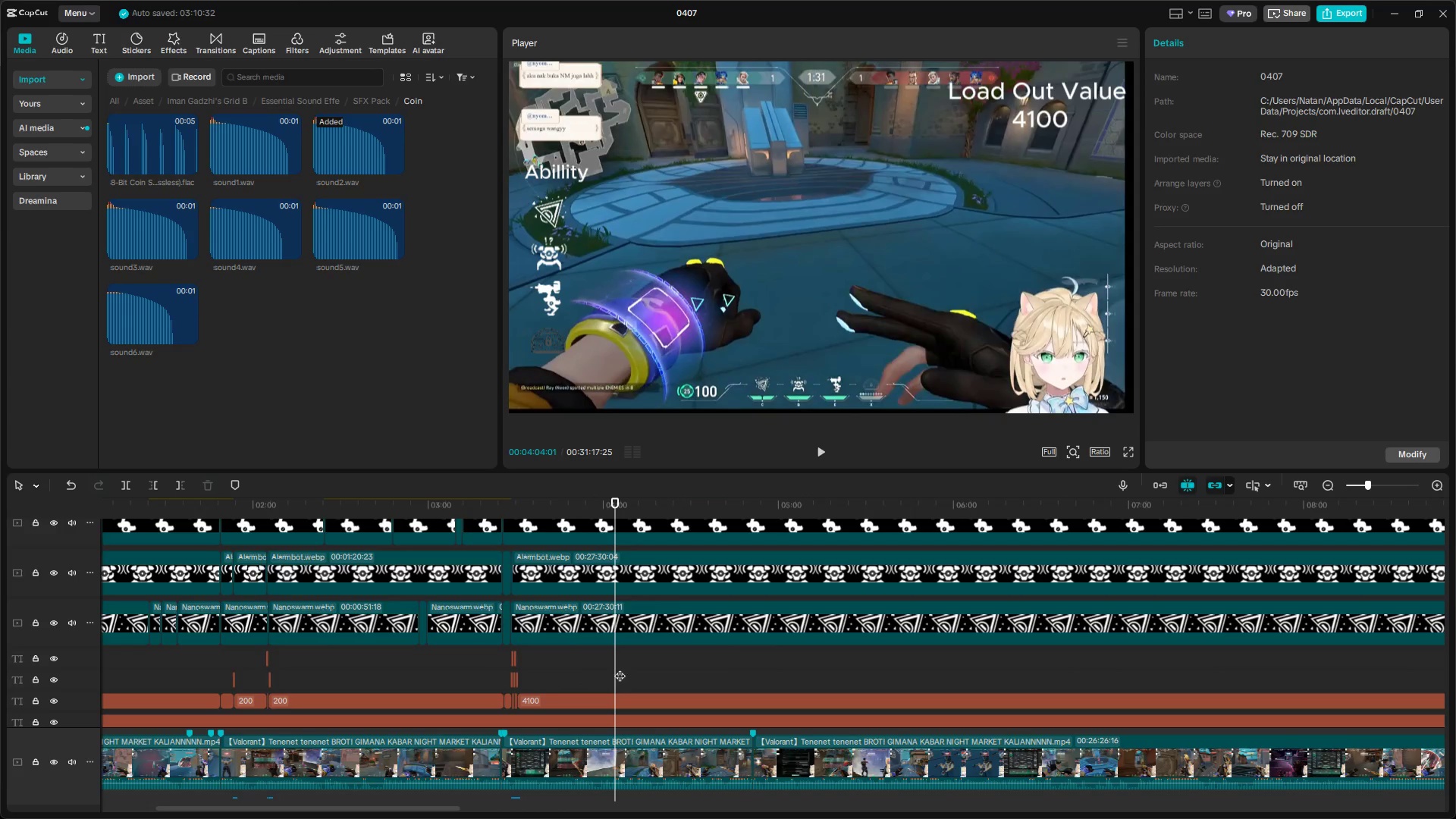 
key(Space)
 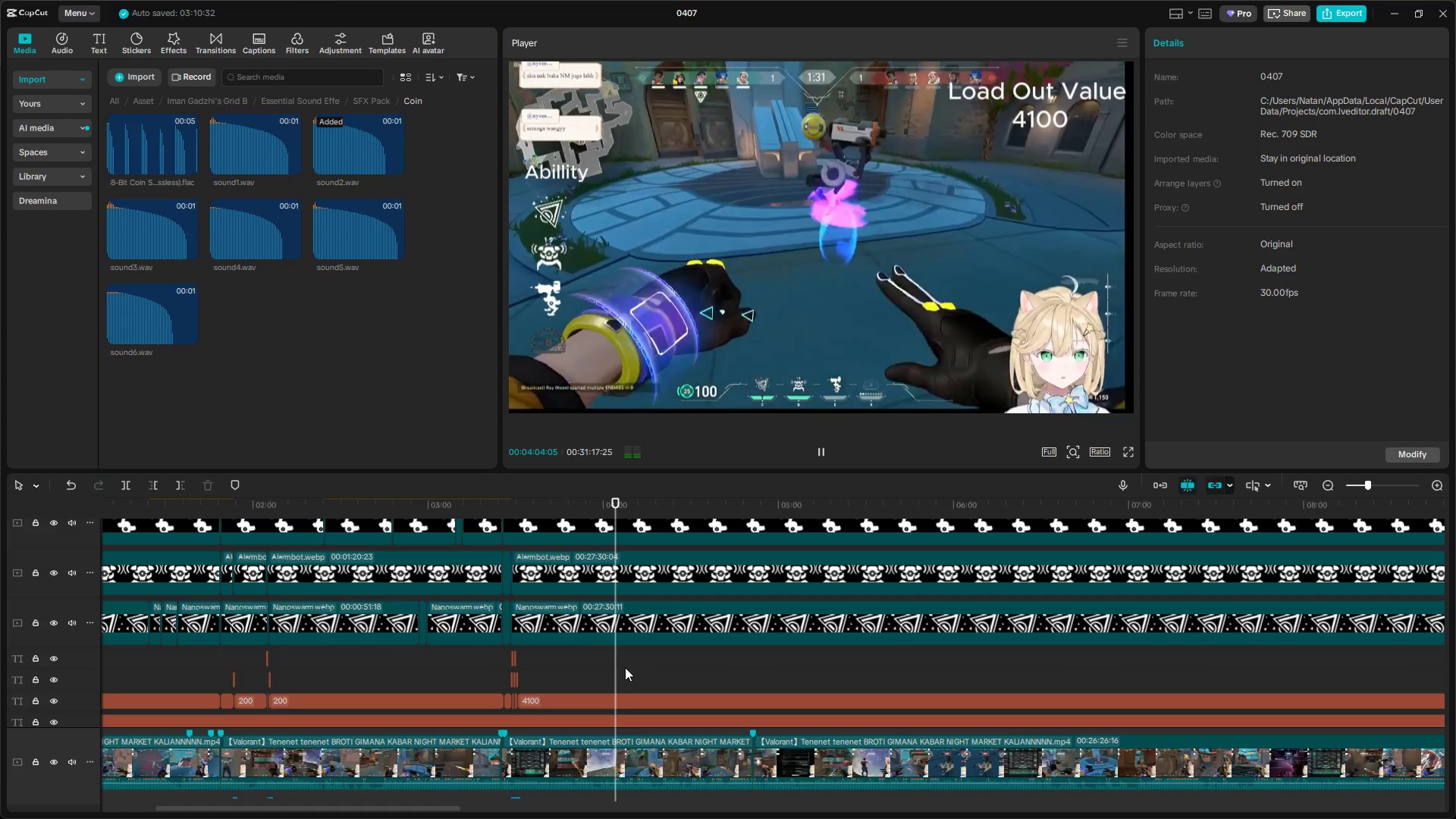 
key(Space)
 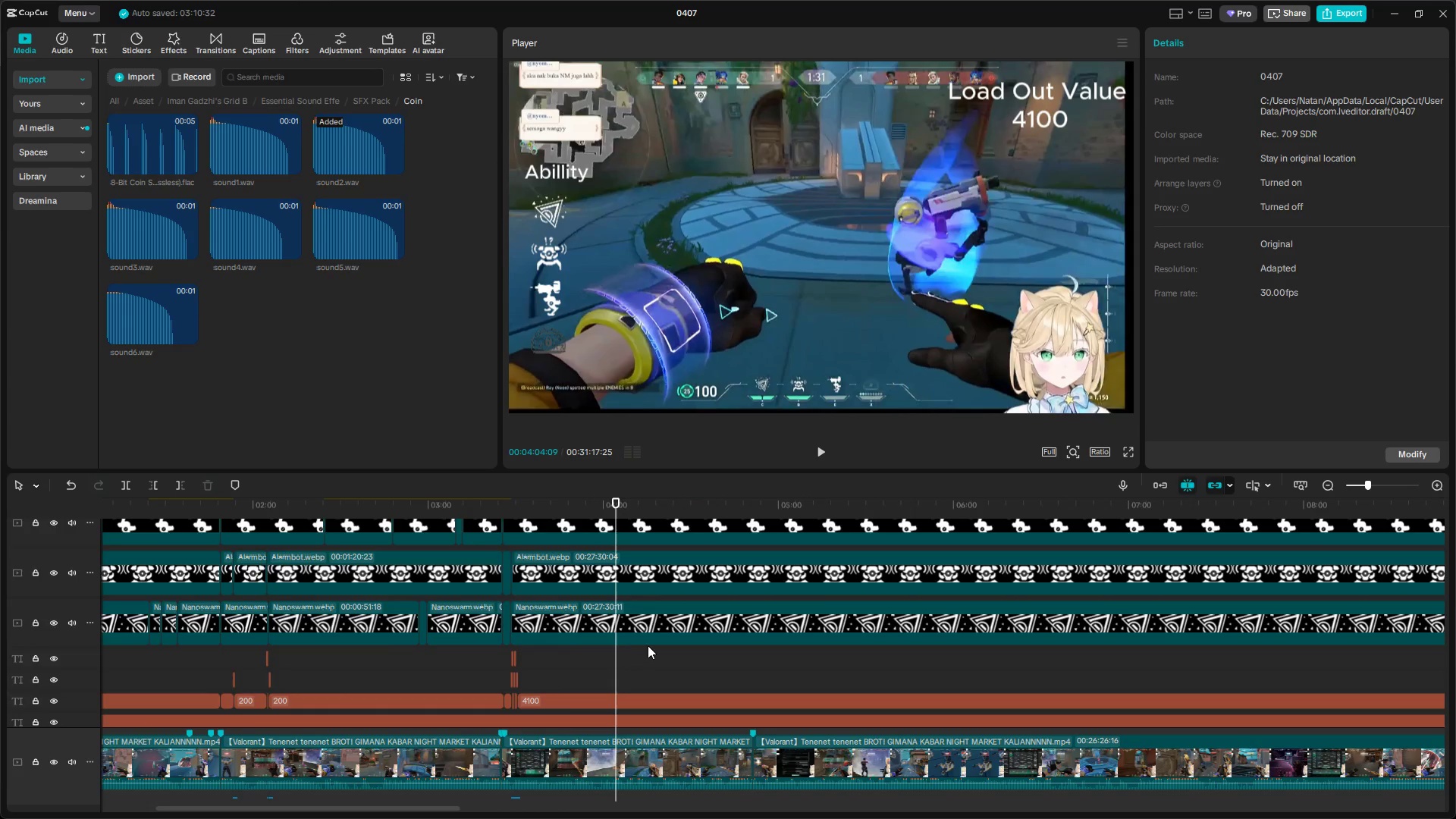 
left_click([632, 597])
 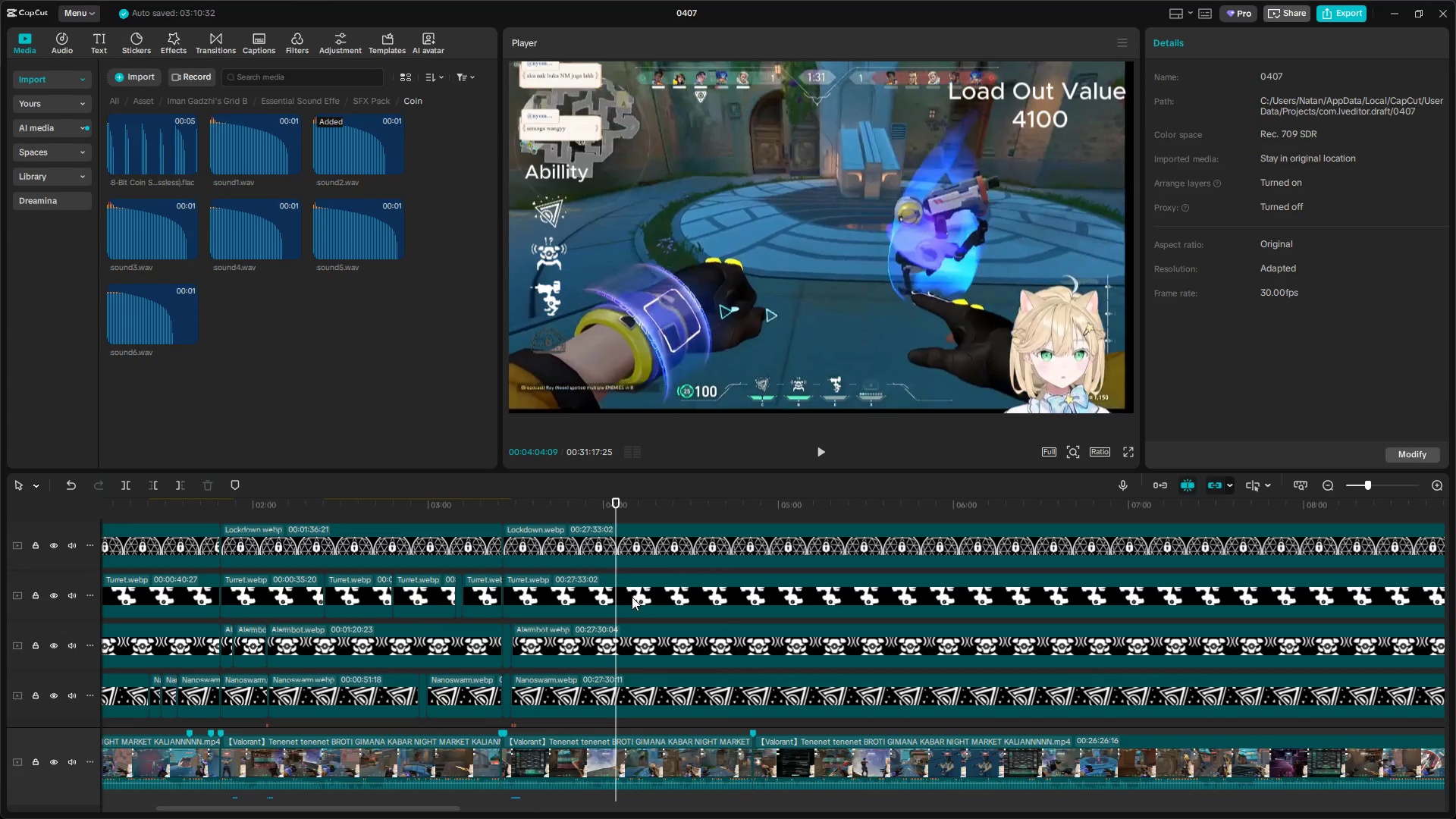 
scroll: coordinate [657, 649], scroll_direction: up, amount: 4.0
 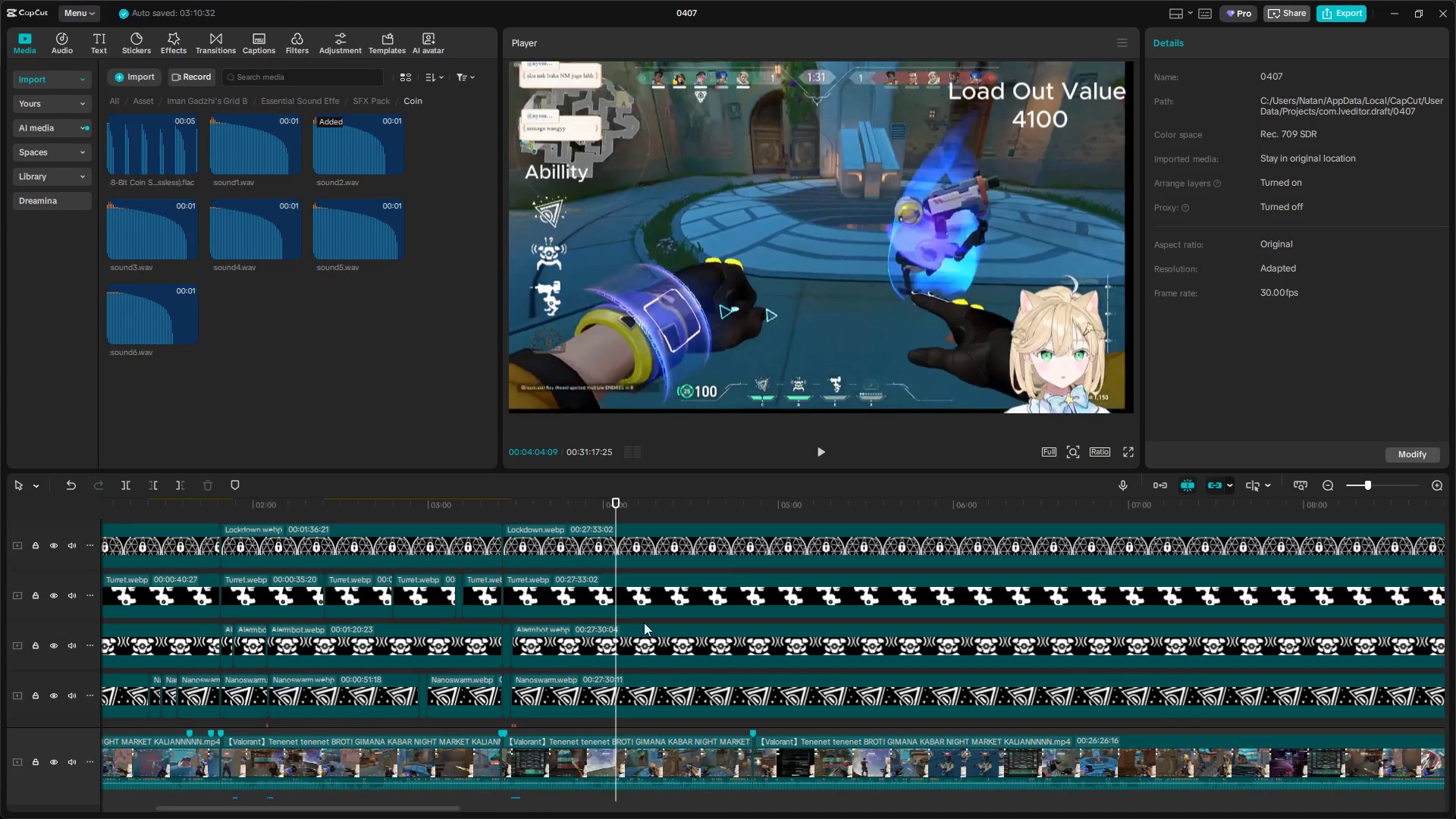 
key(Shift+E)
 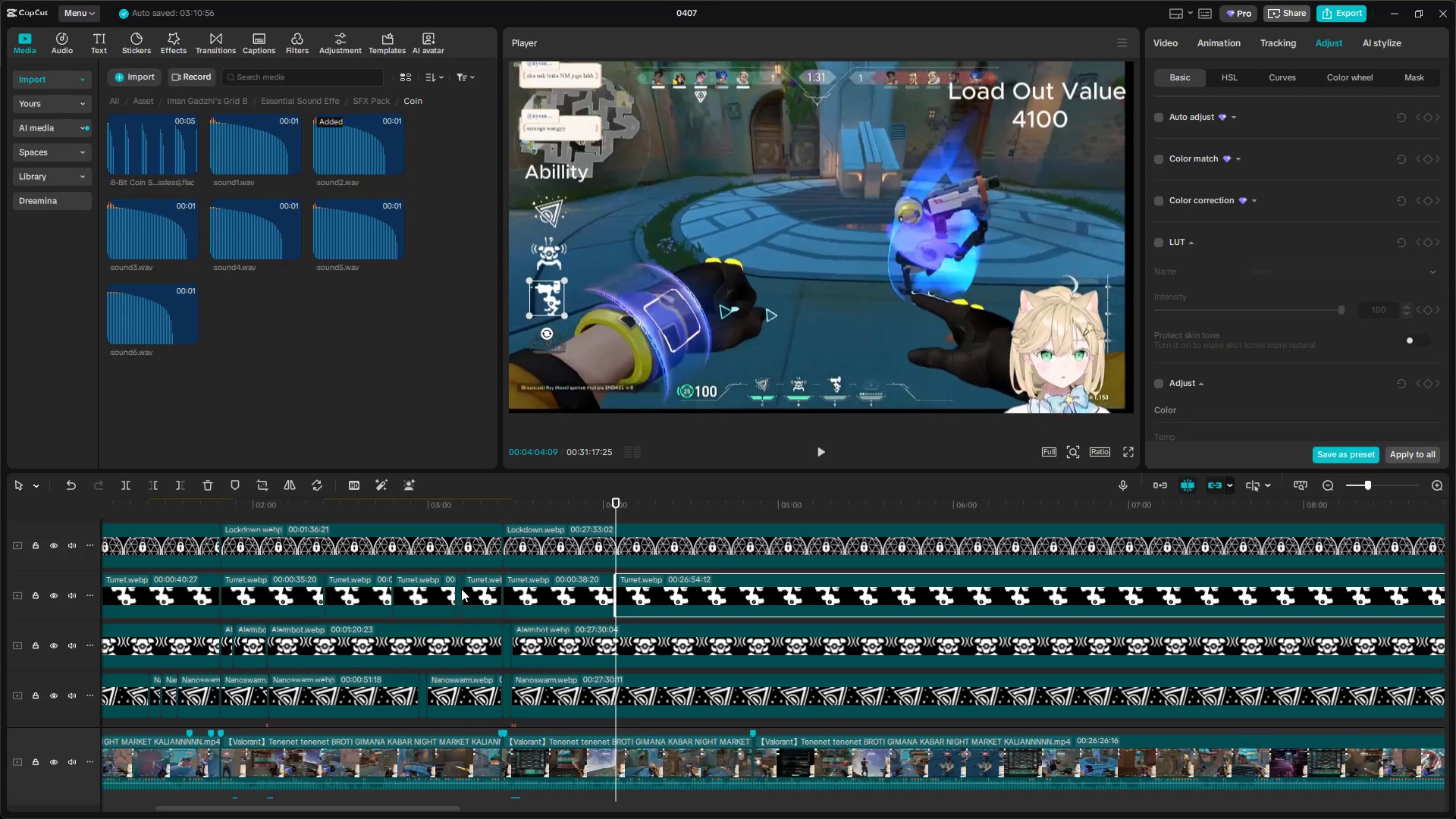 
left_click([459, 588])
 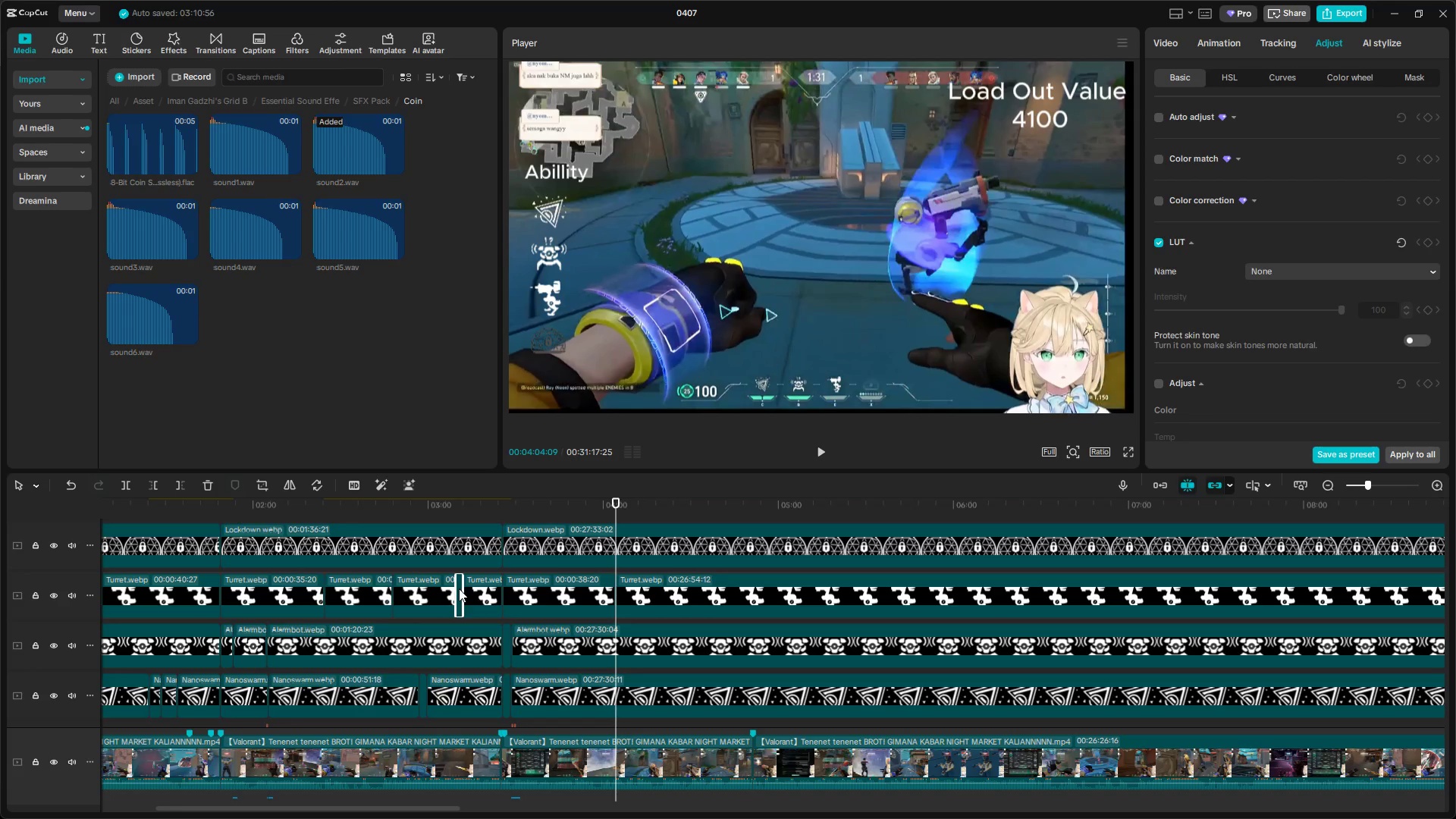 
right_click([459, 588])
 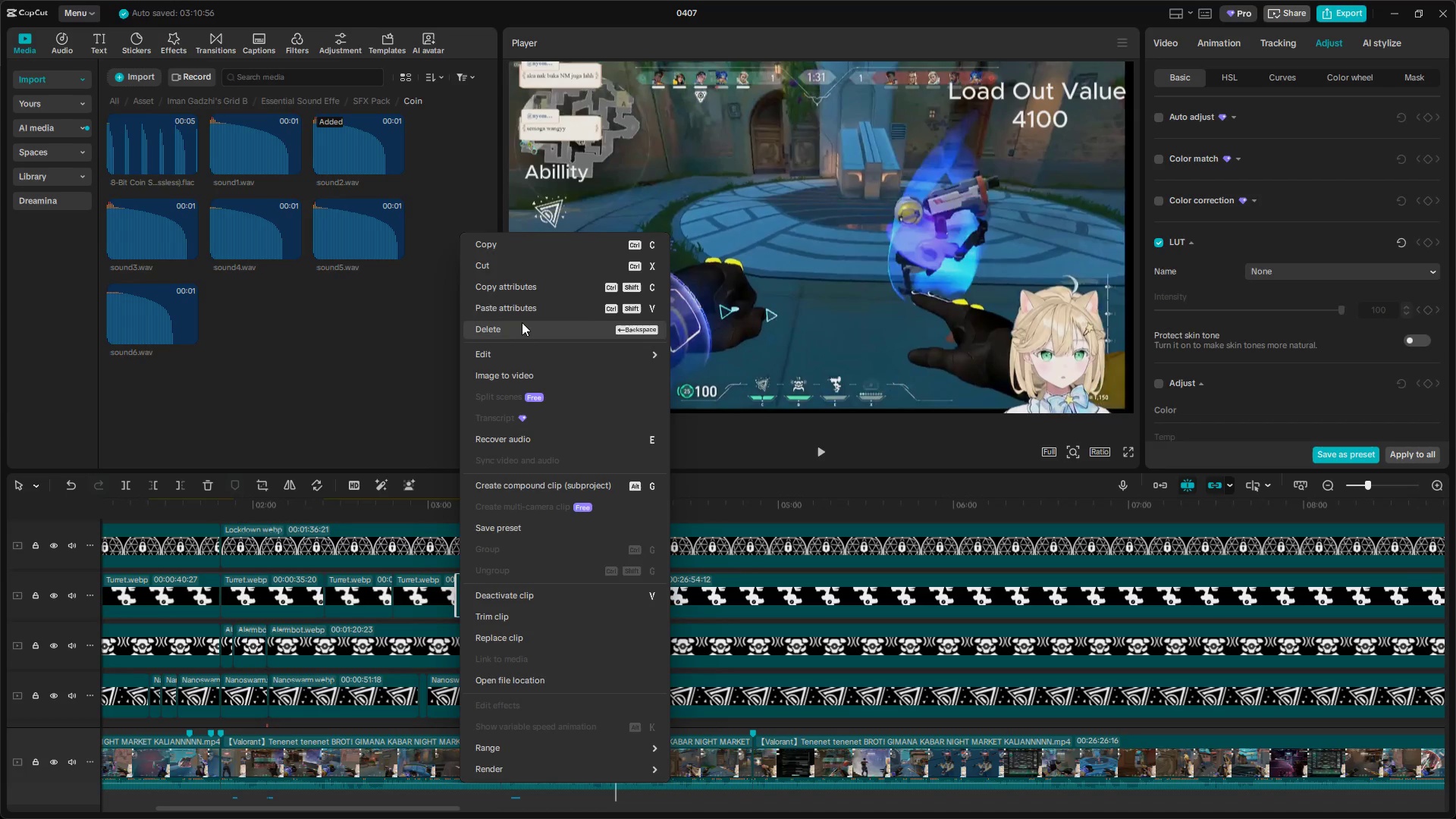 
left_click([526, 286])
 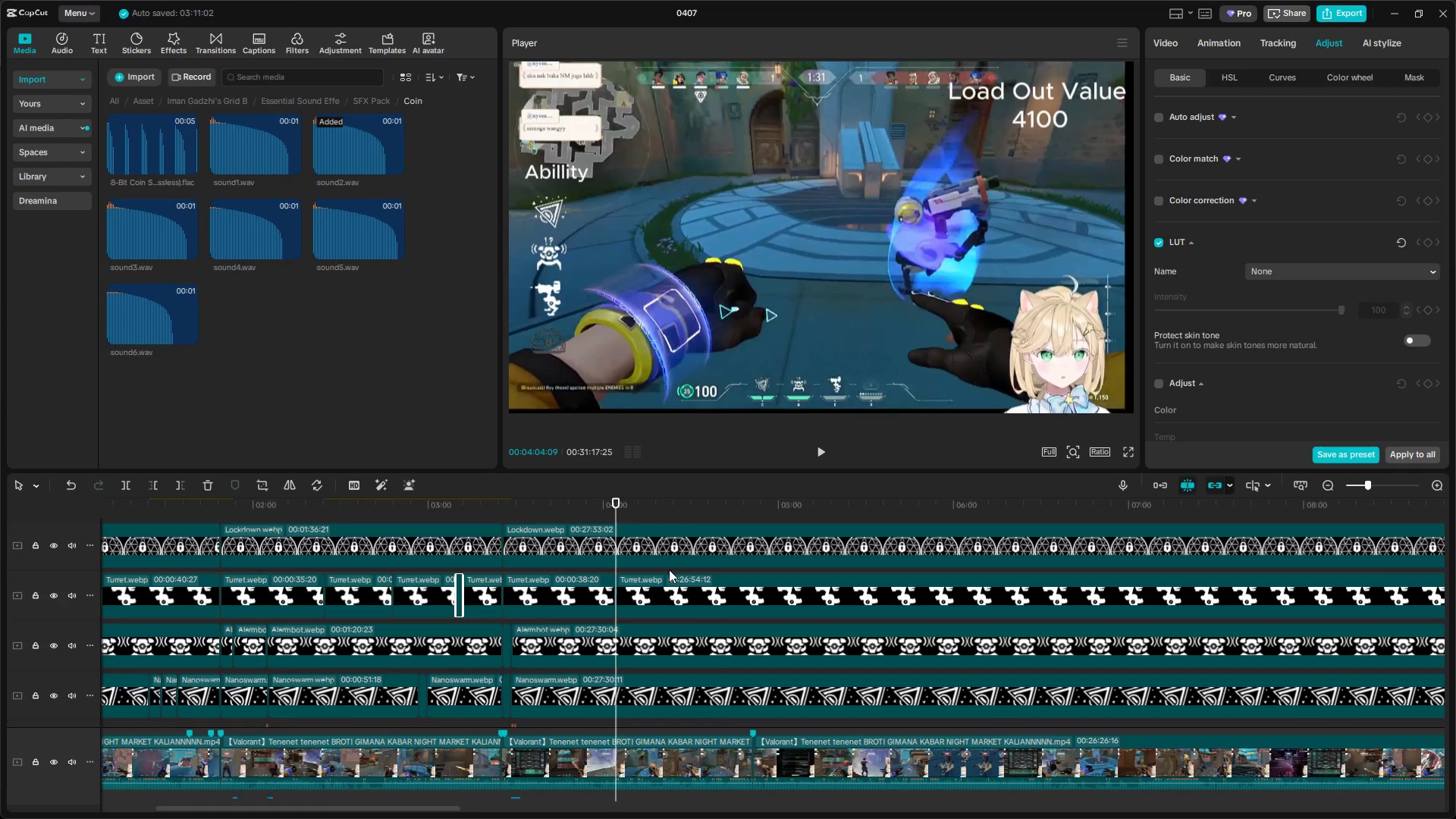 
right_click([661, 584])
 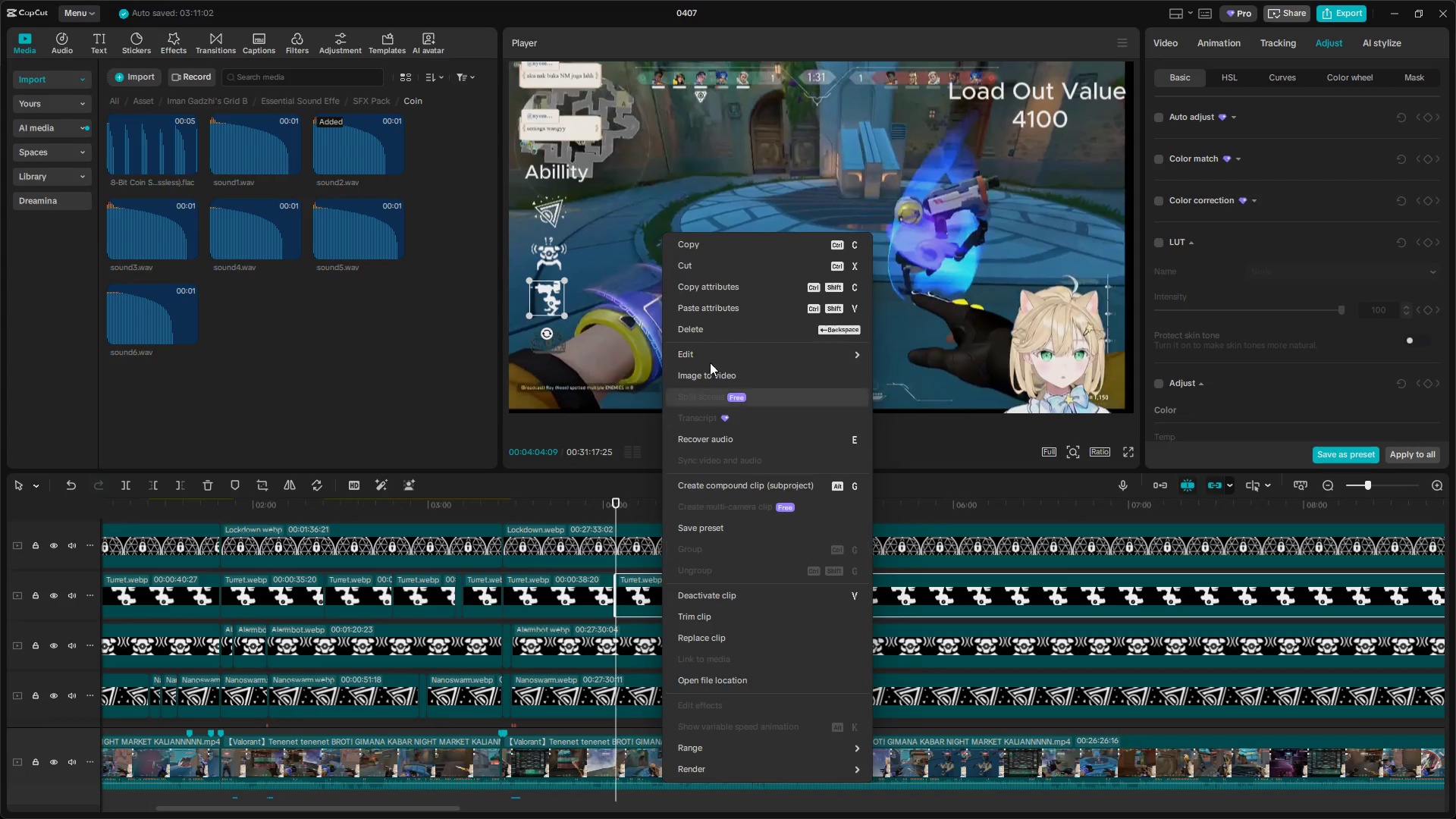 
left_click([706, 307])
 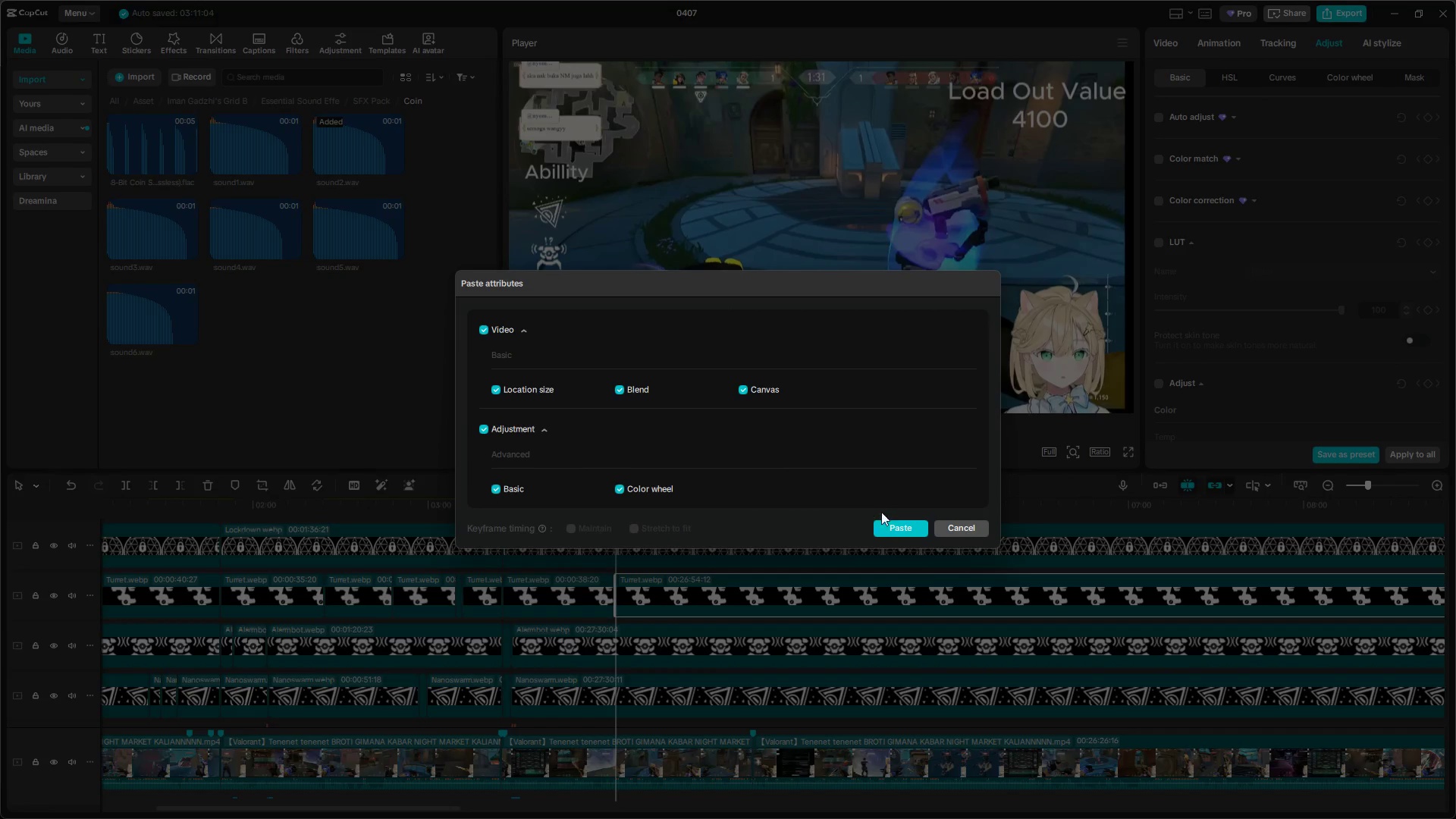 
left_click([915, 529])
 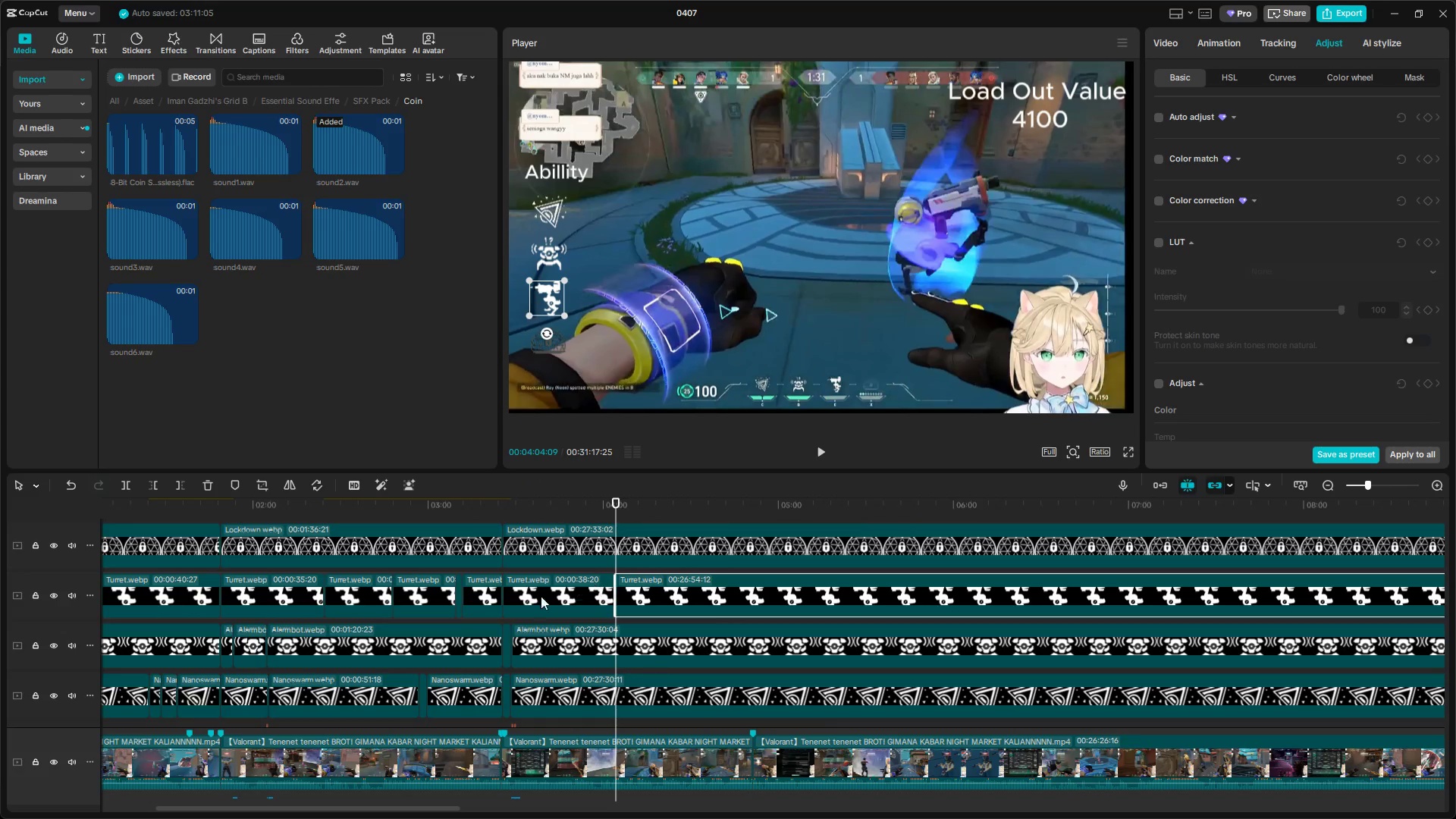 
left_click([479, 594])
 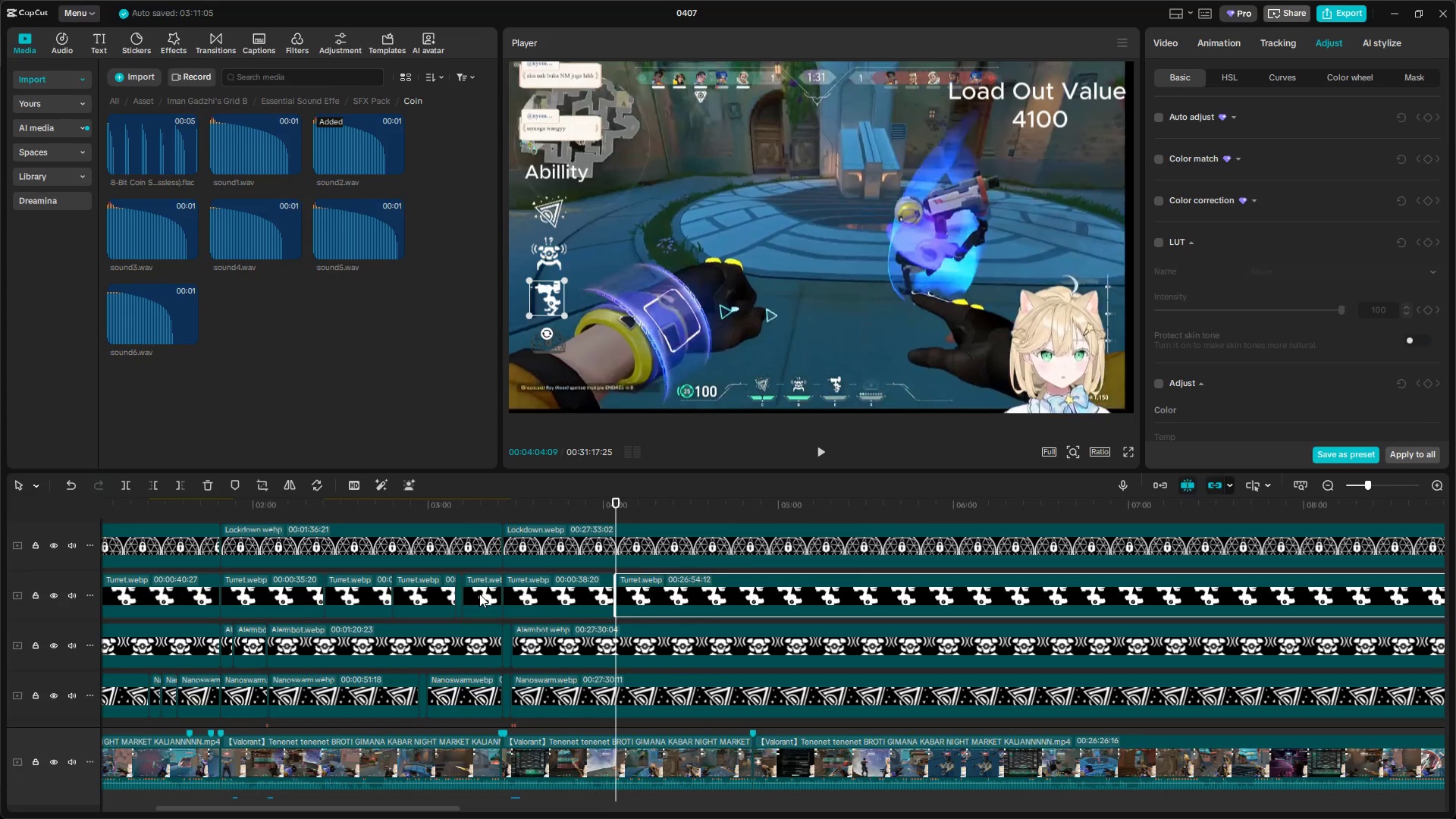 
right_click([480, 593])
 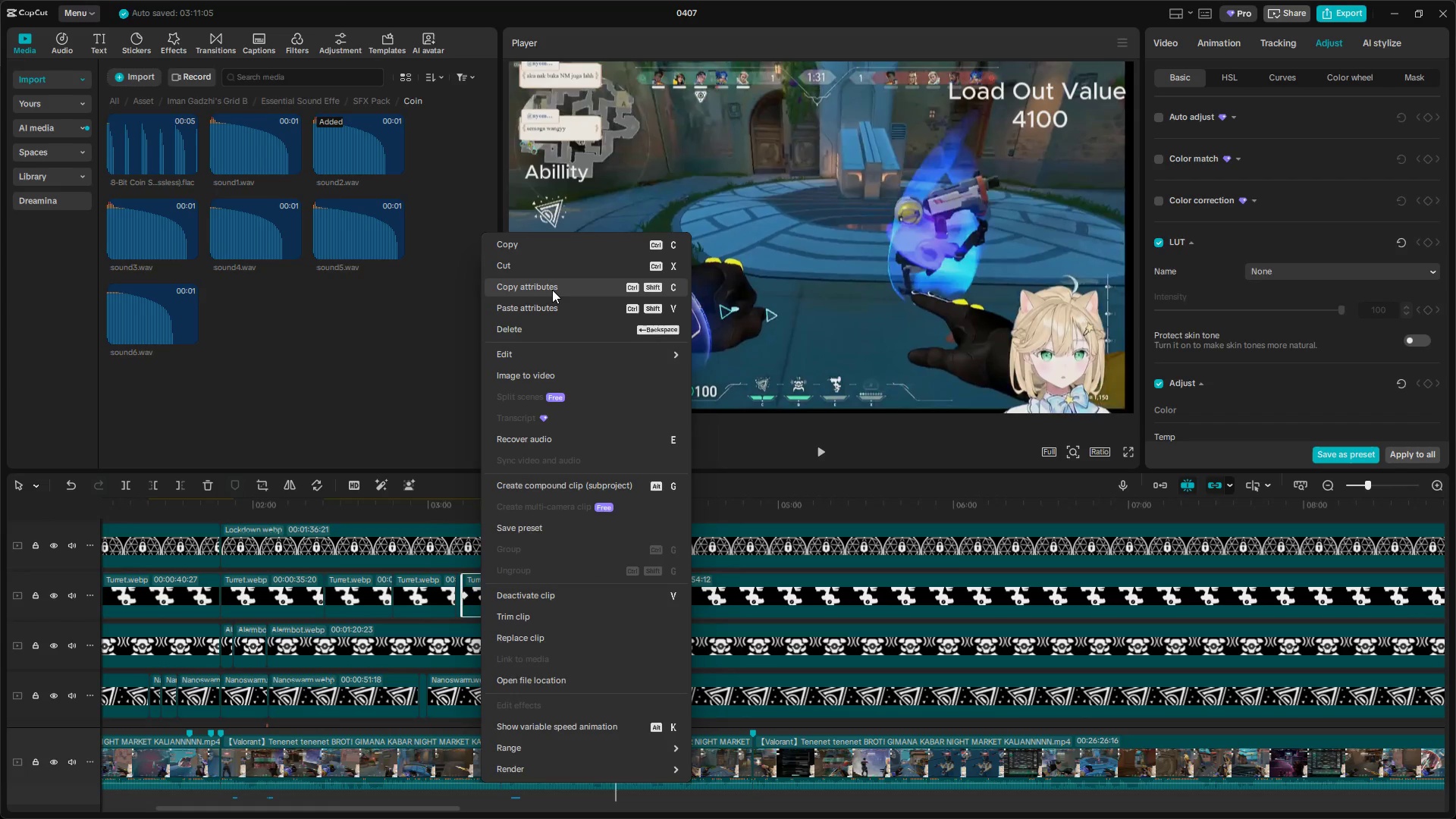 
left_click([552, 292])
 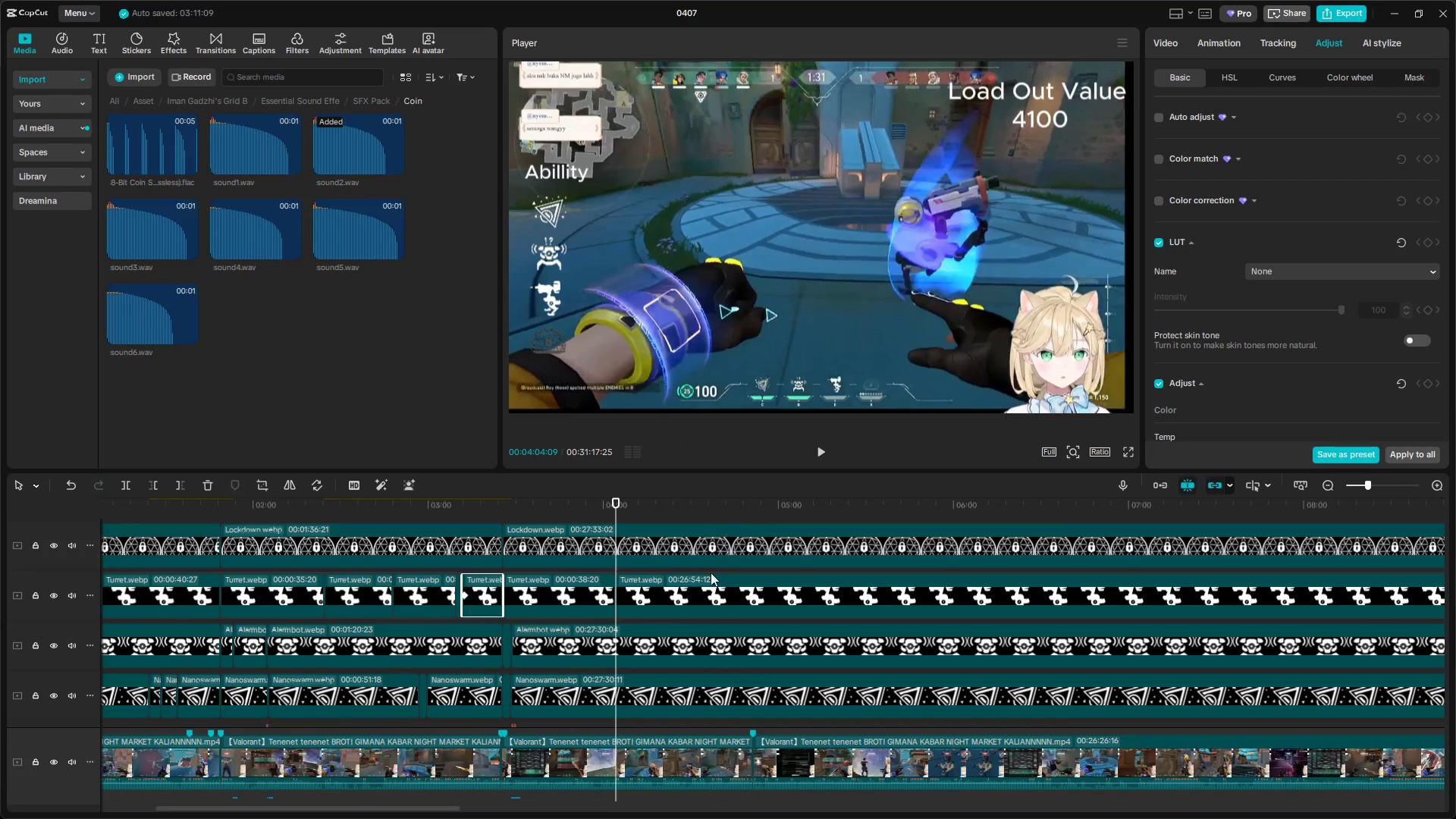 
right_click([693, 585])
 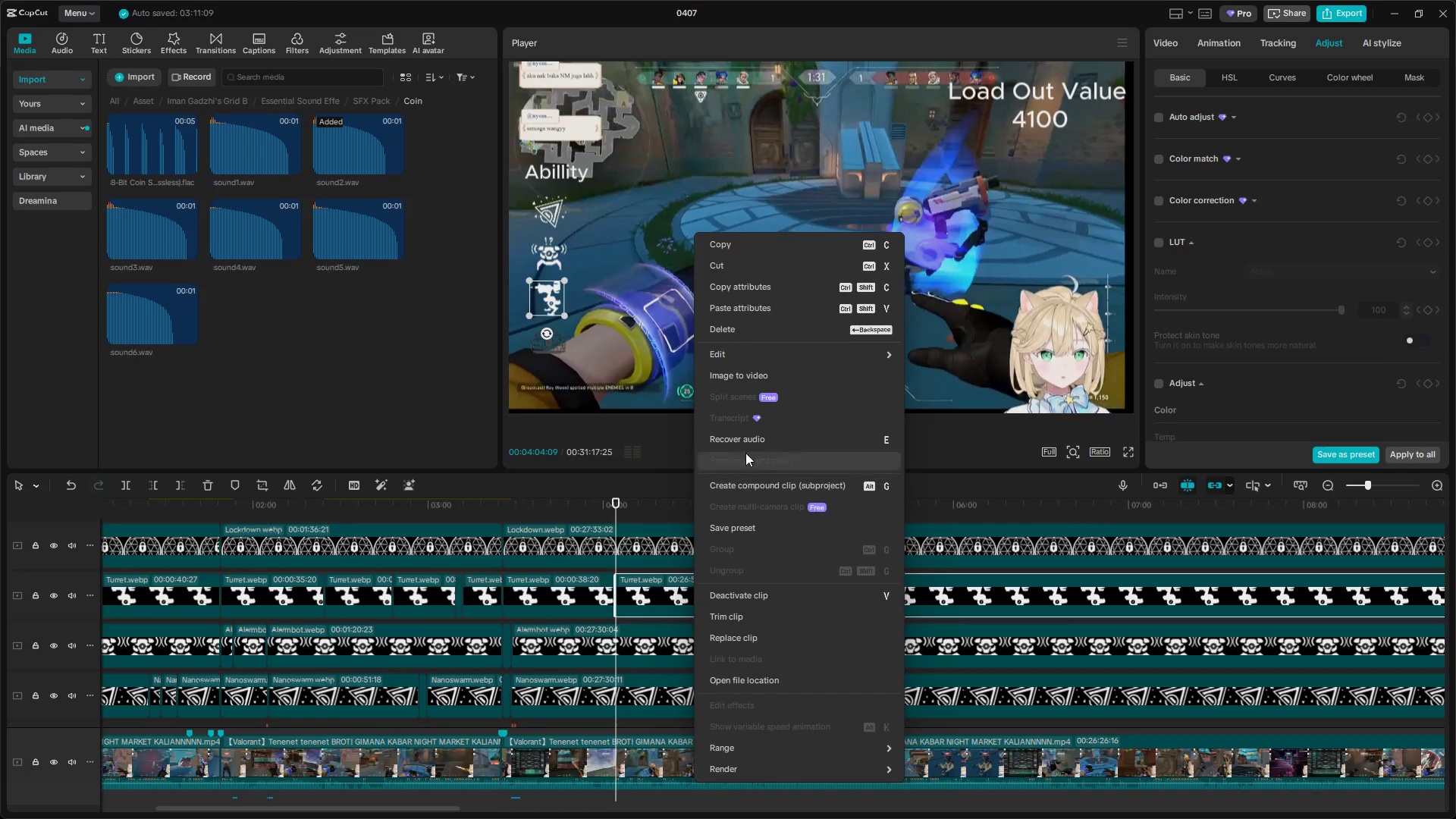 
left_click([733, 311])
 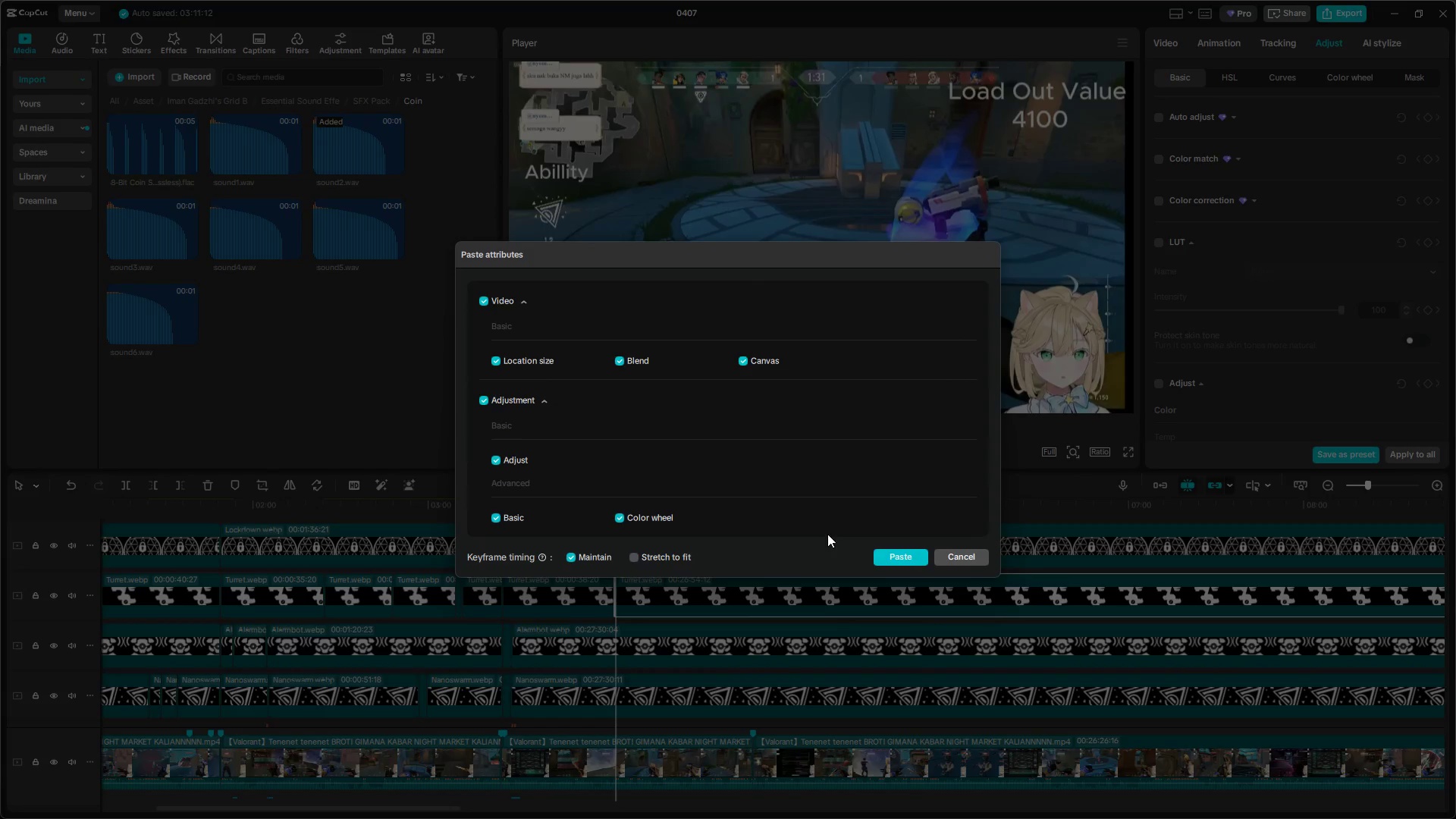 
left_click([901, 562])
 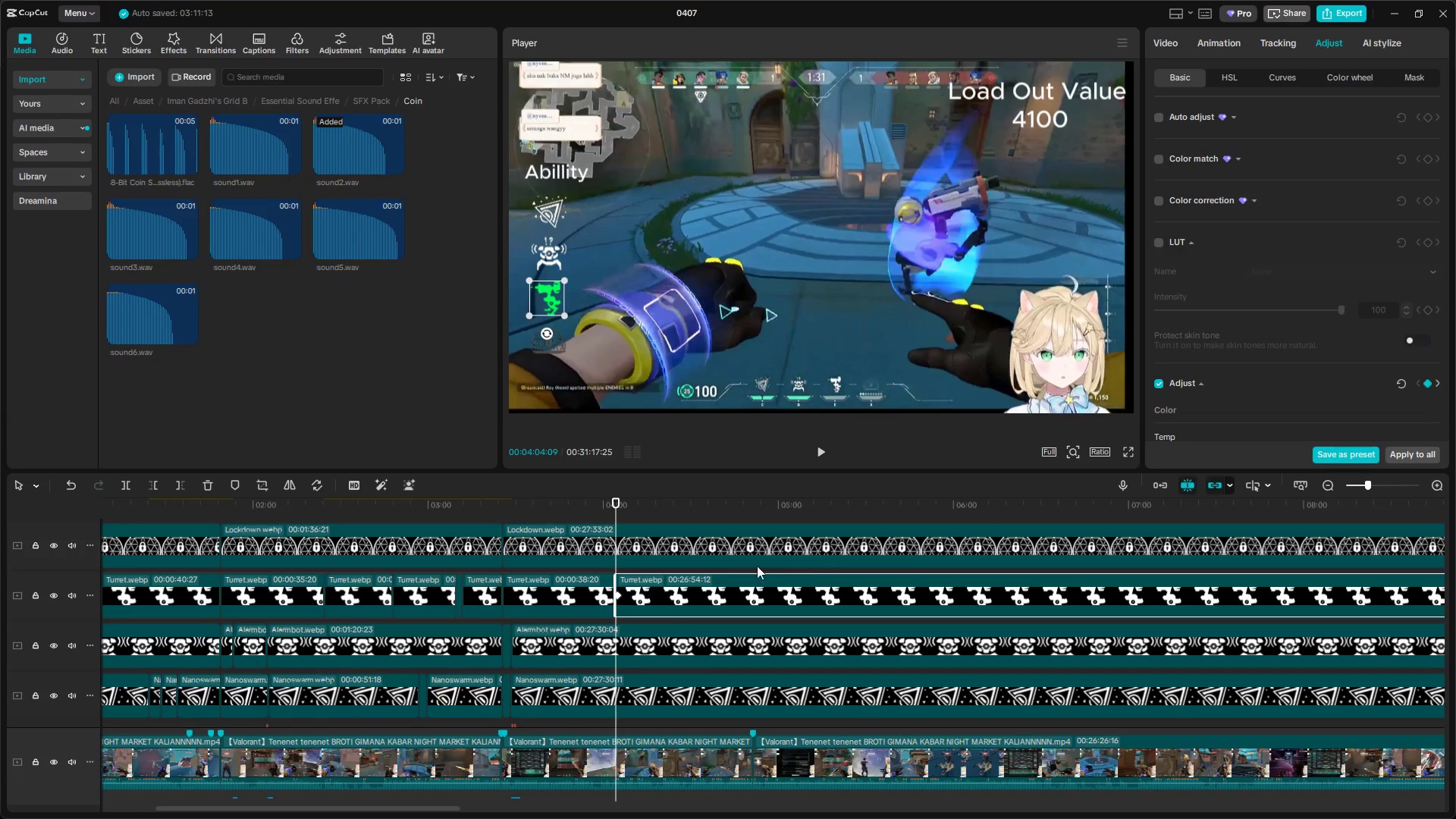 
left_click([608, 514])
 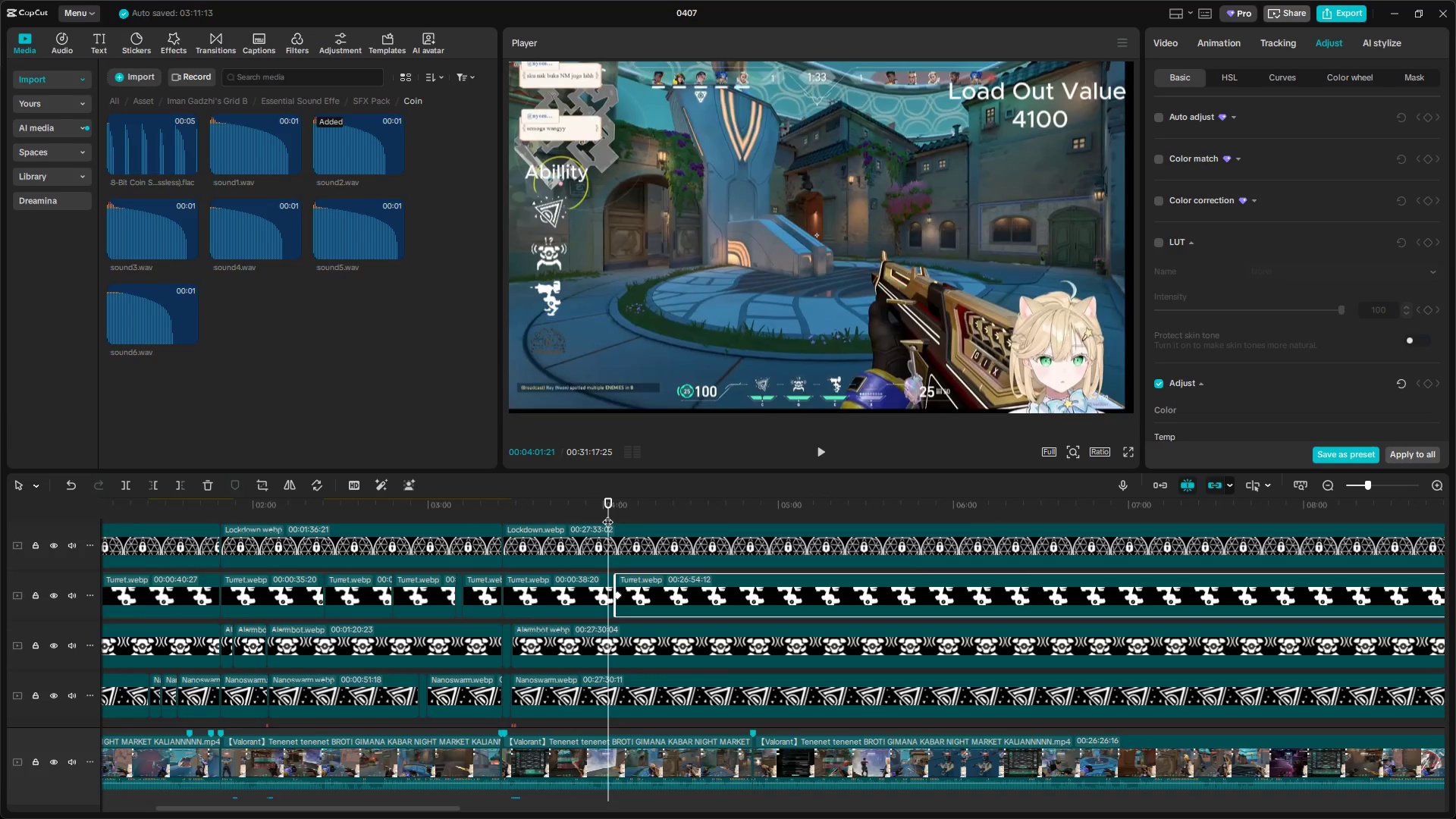 
key(Space)
 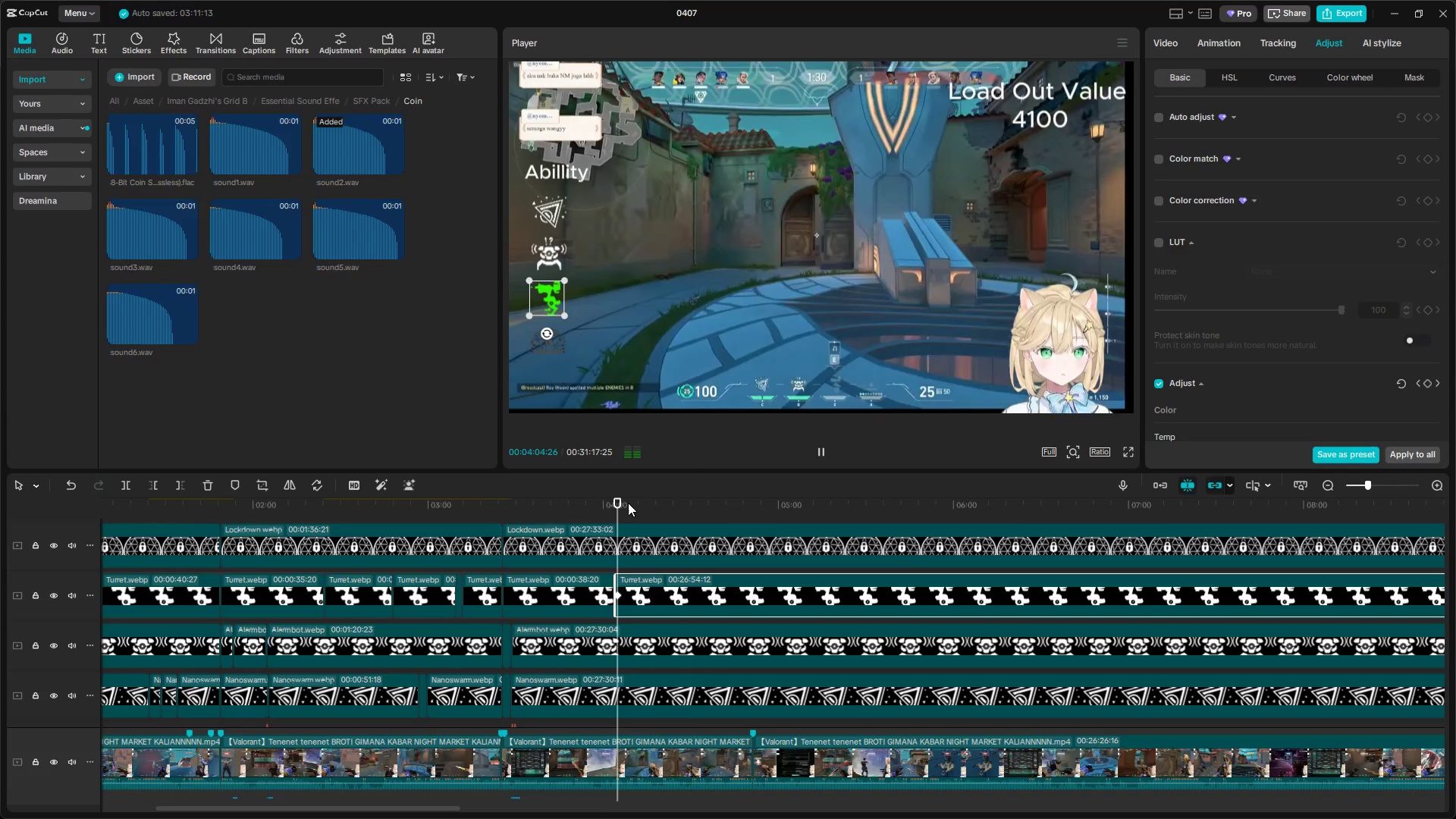 
hold_key(key=ControlLeft, duration=0.98)
scroll: coordinate [728, 642], scroll_direction: up, amount: 4.0
 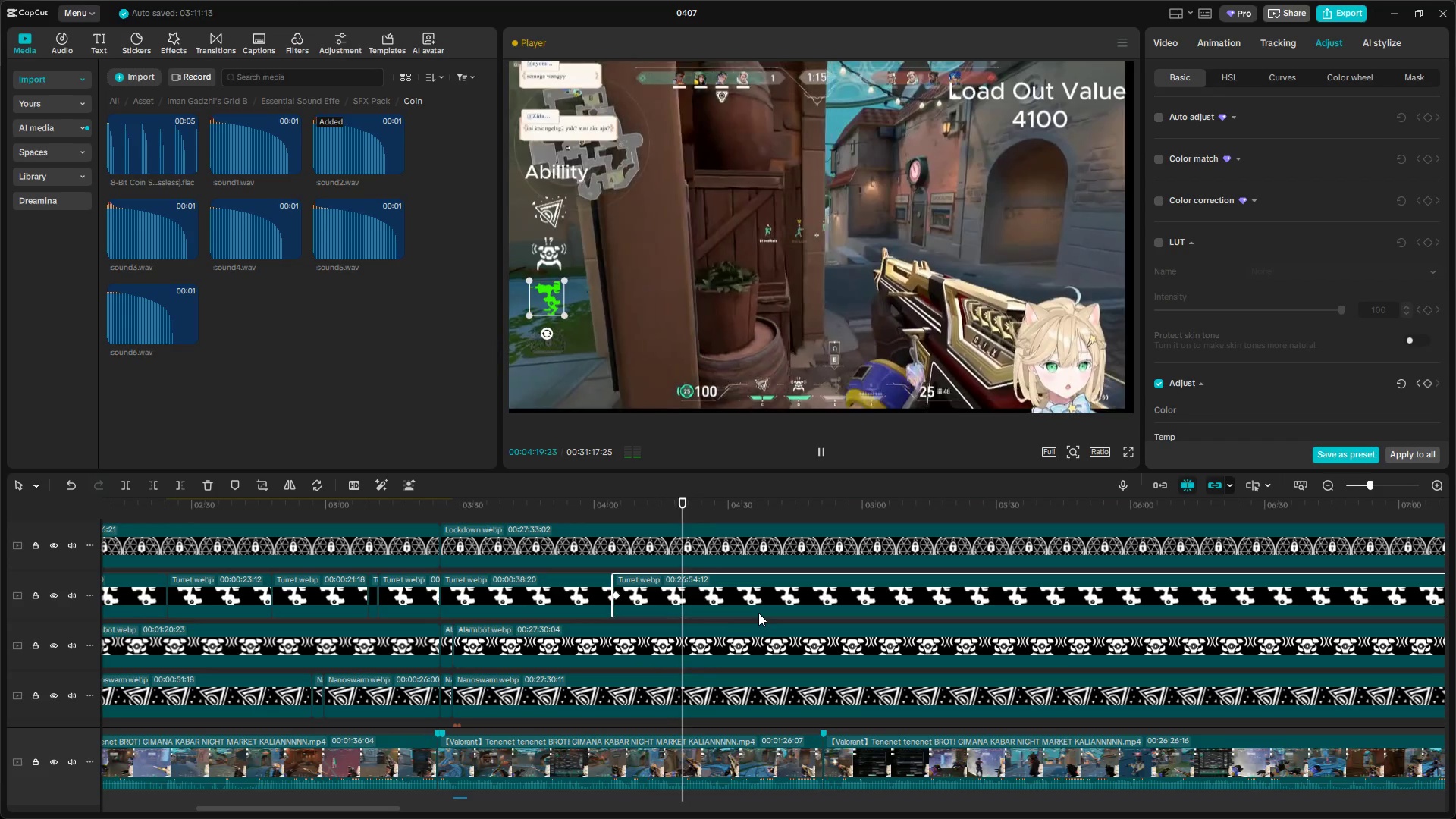 
wait(18.2)
 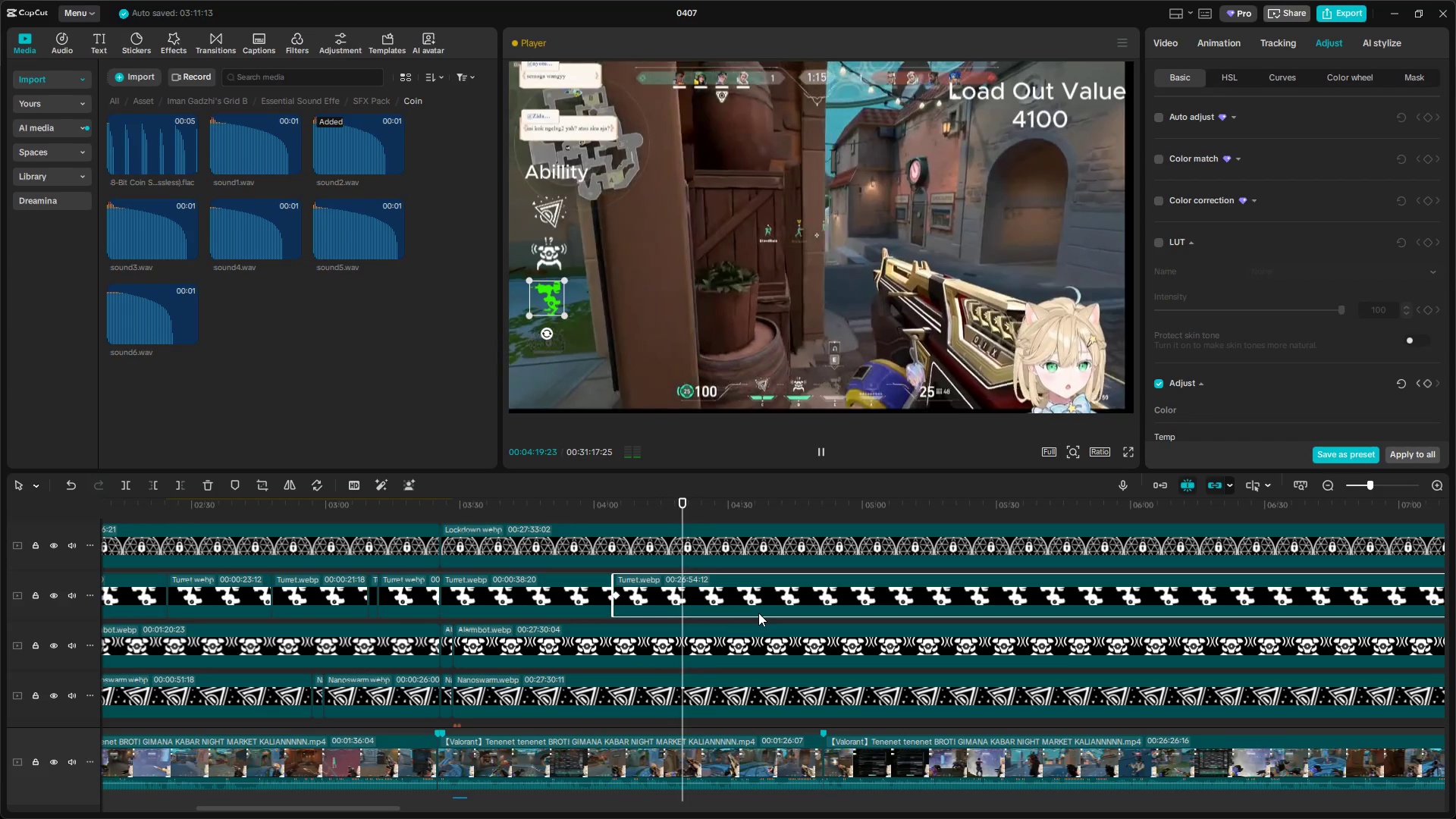 
scroll: coordinate [752, 755], scroll_direction: down, amount: 10.0
 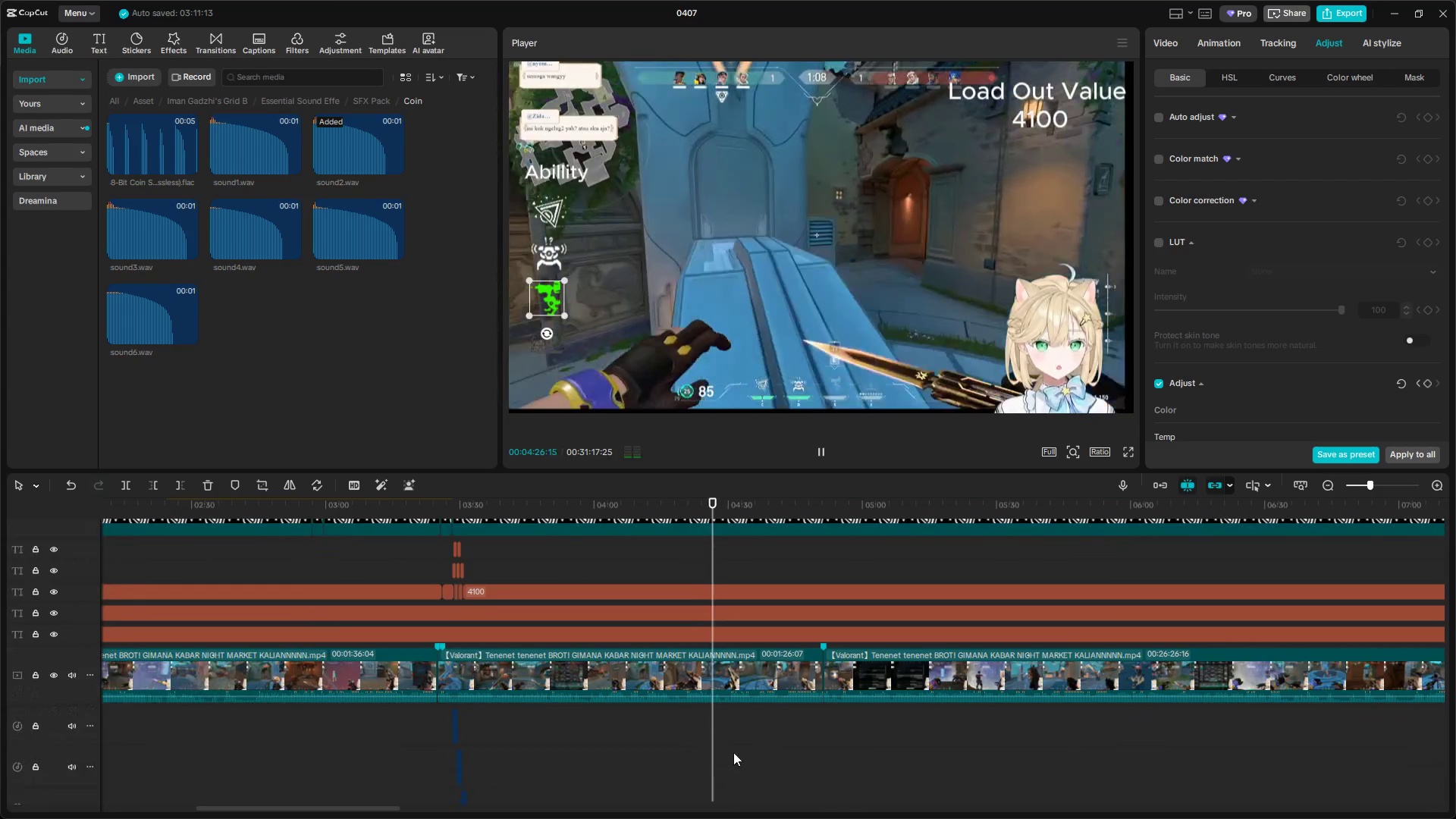 
left_click([727, 749])
 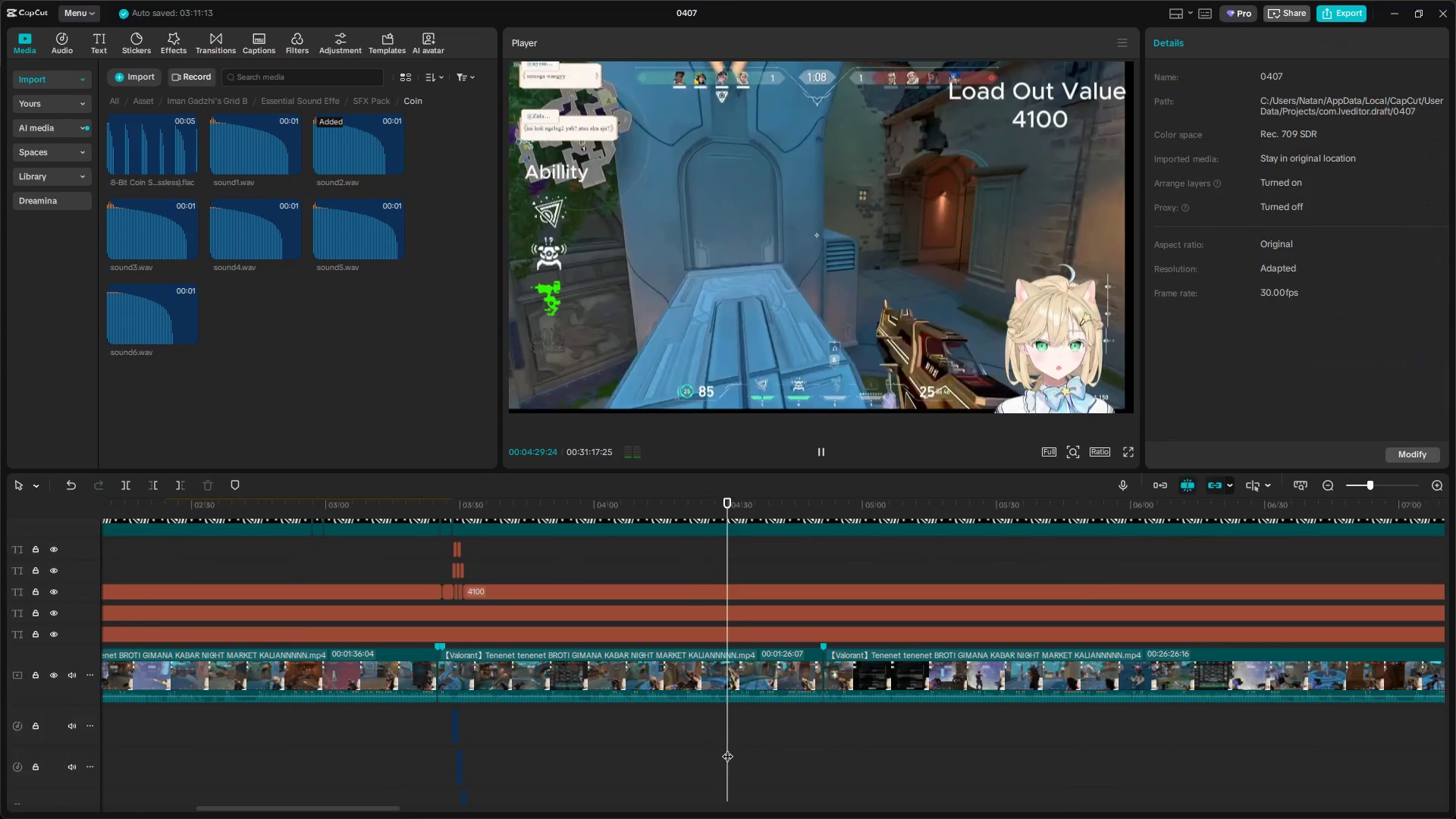 
left_click_drag(start_coordinate=[727, 748], to_coordinate=[768, 756])
 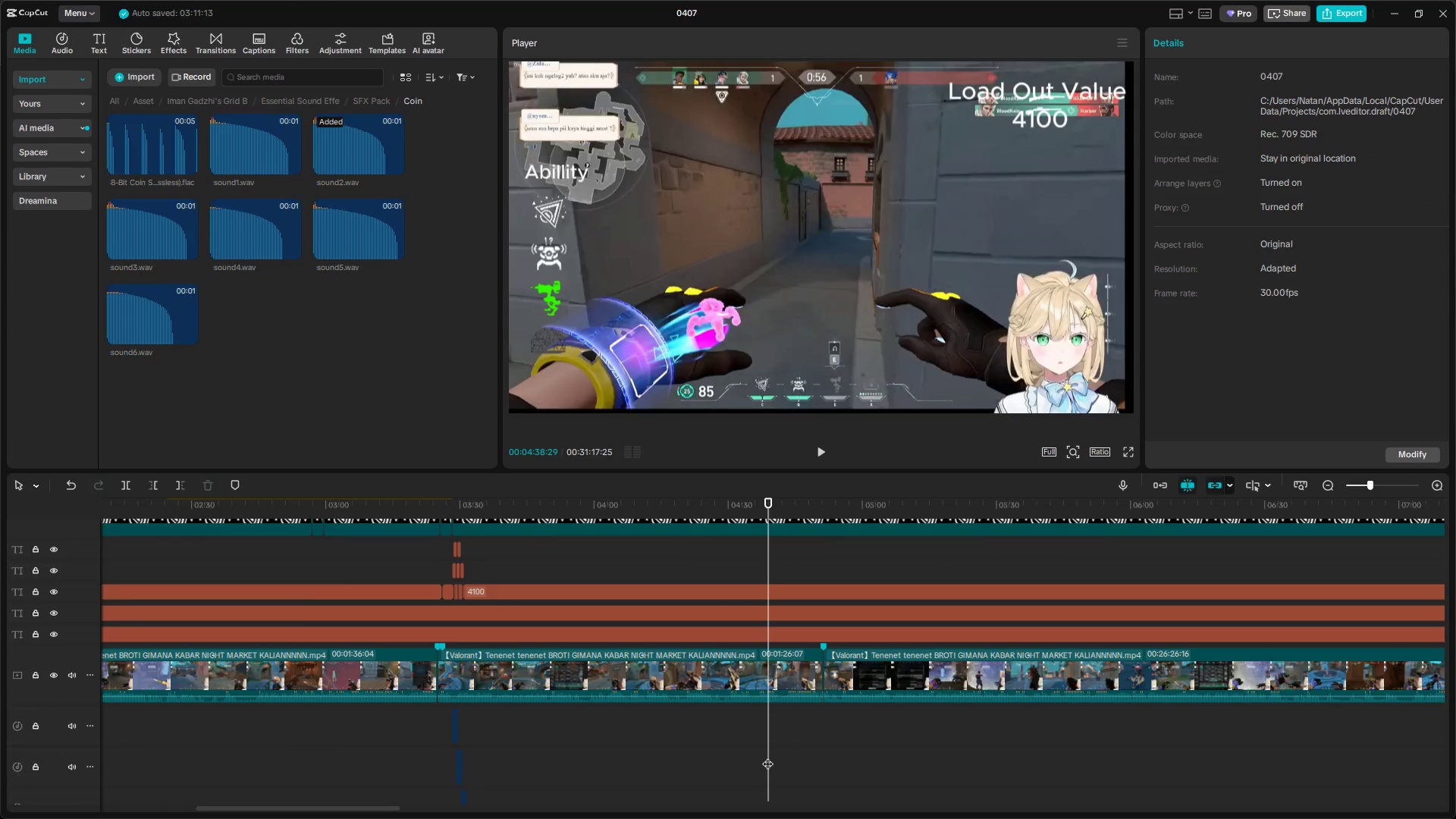 
key(Space)
 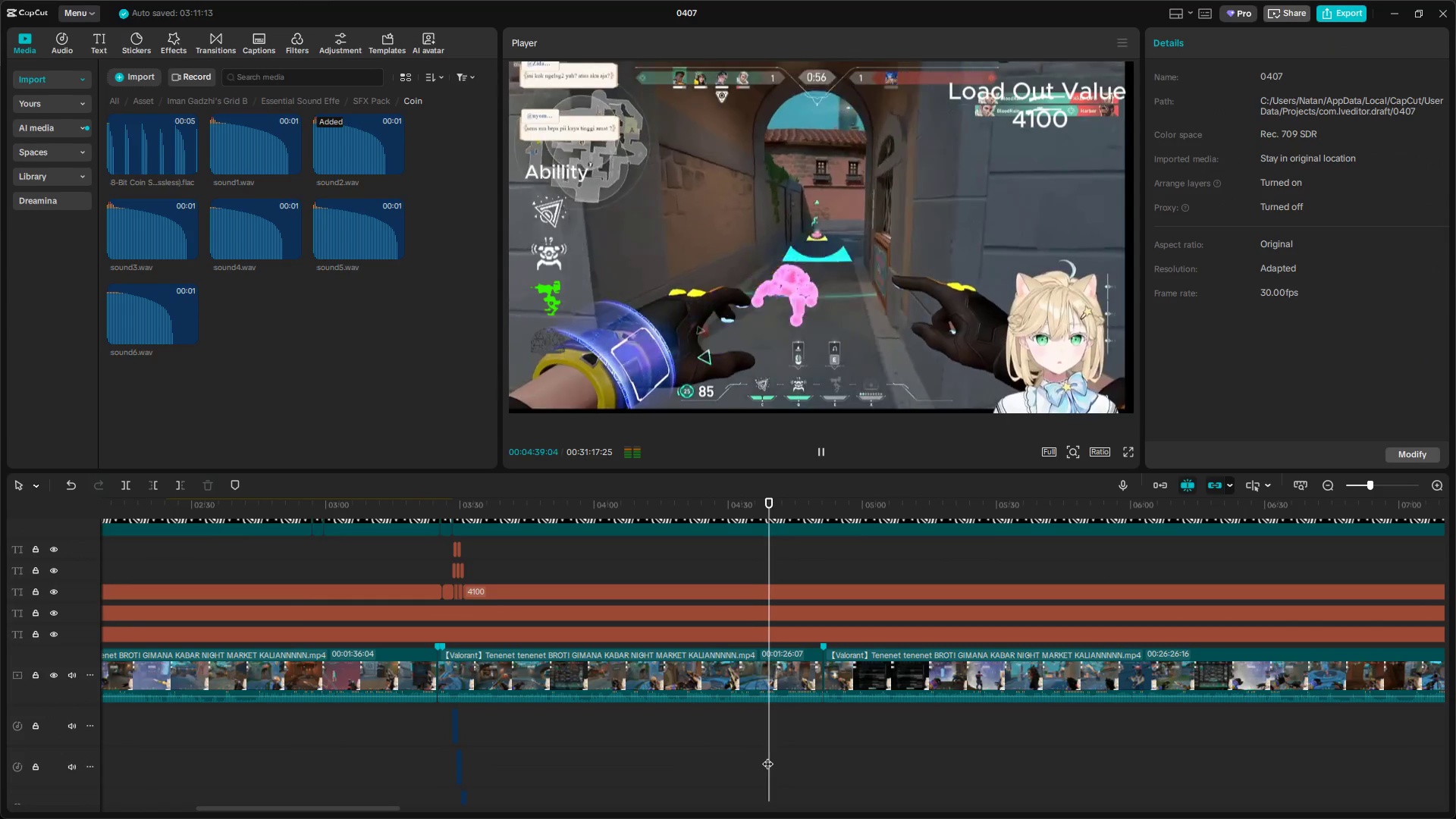 
key(Space)
 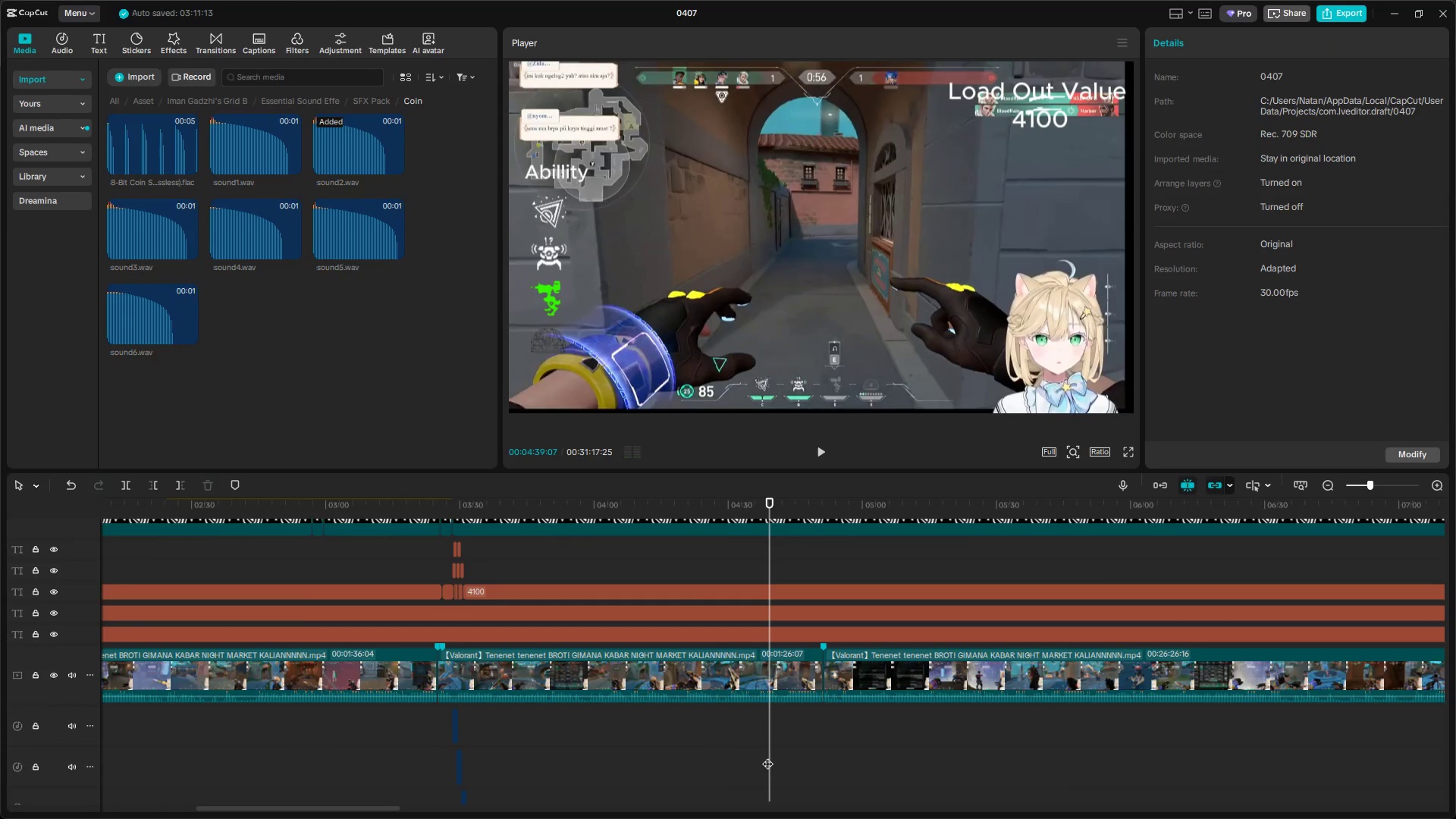 
key(Space)
 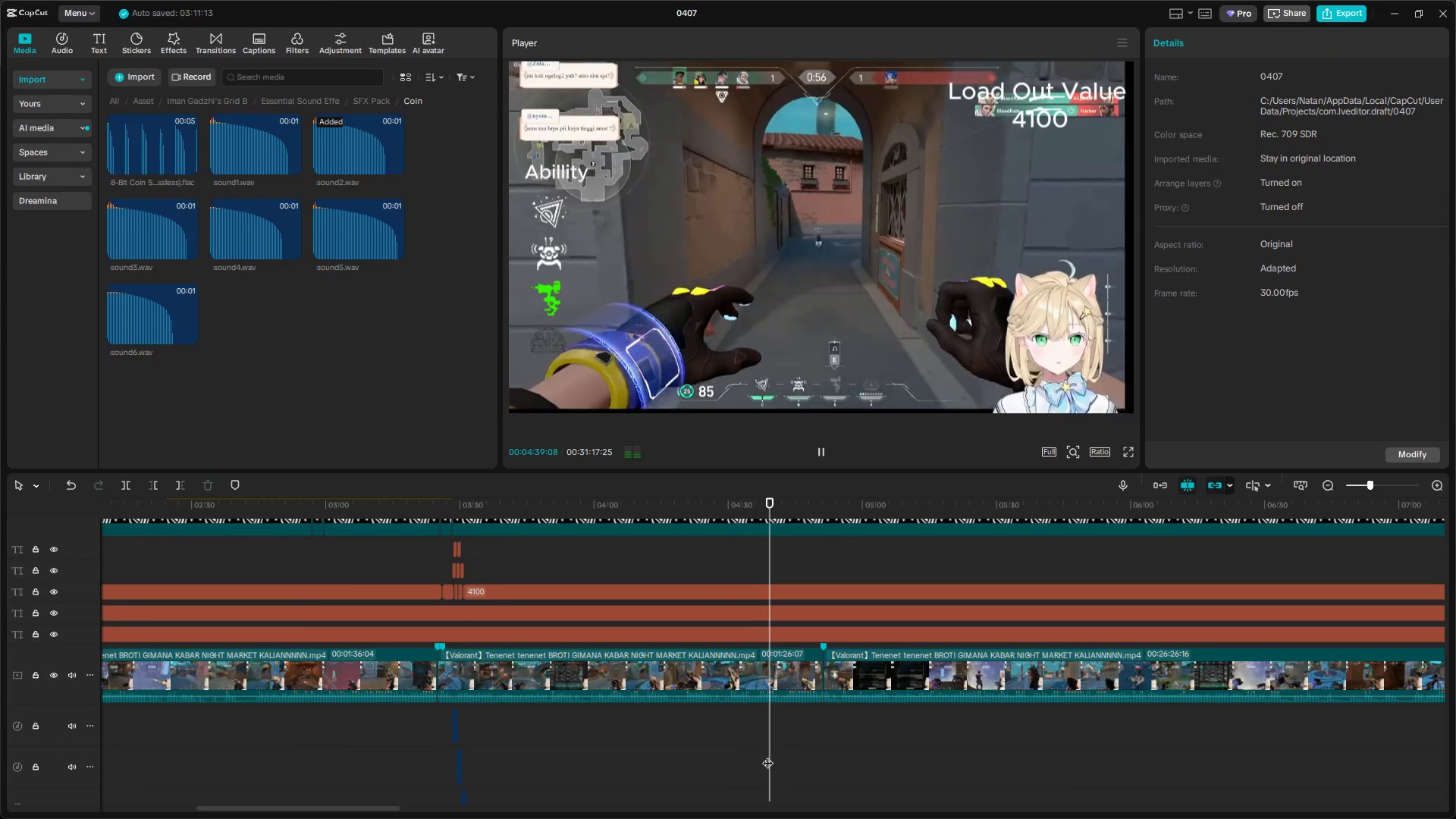 
key(Space)
 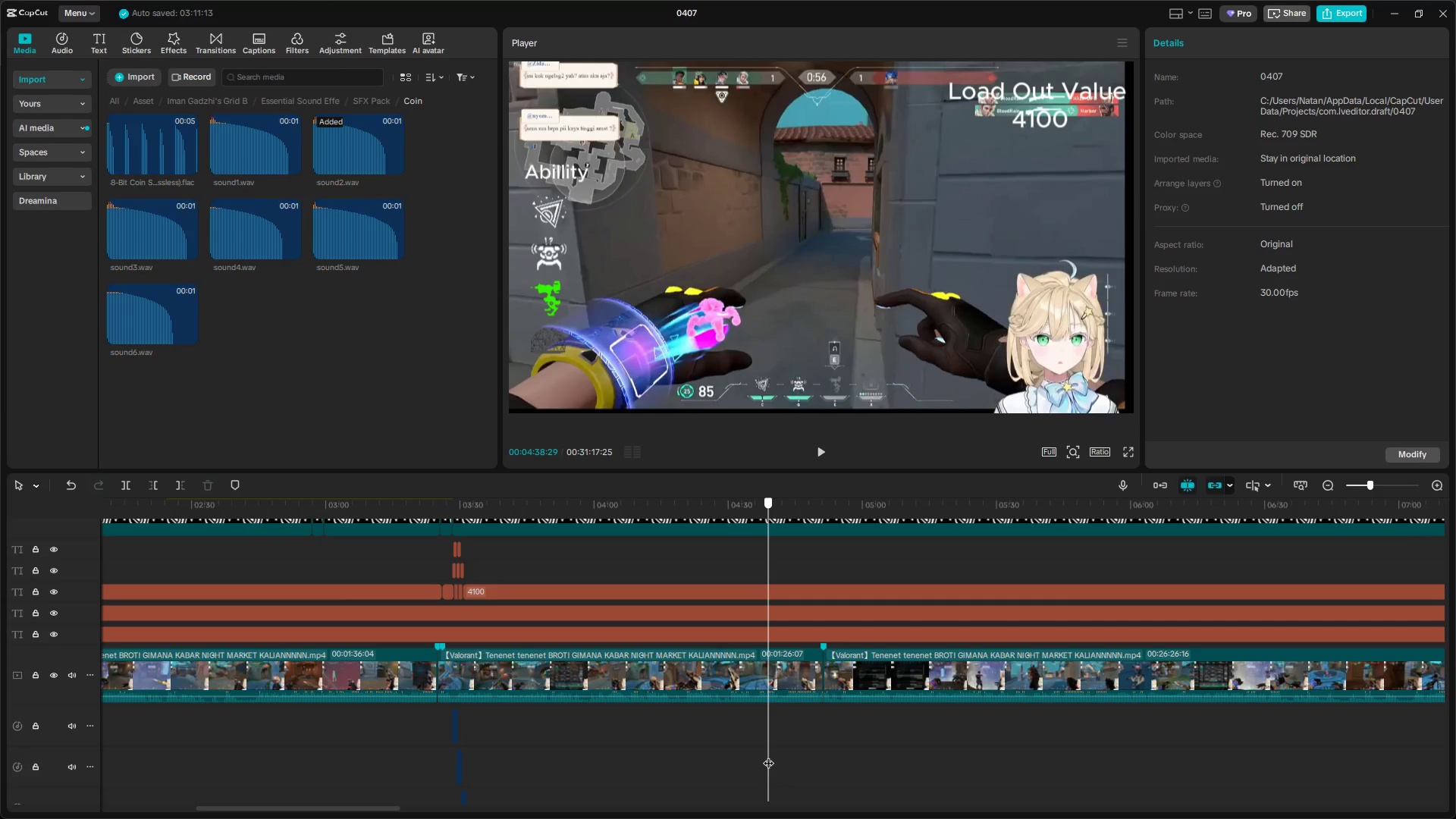 
left_click([780, 588])
 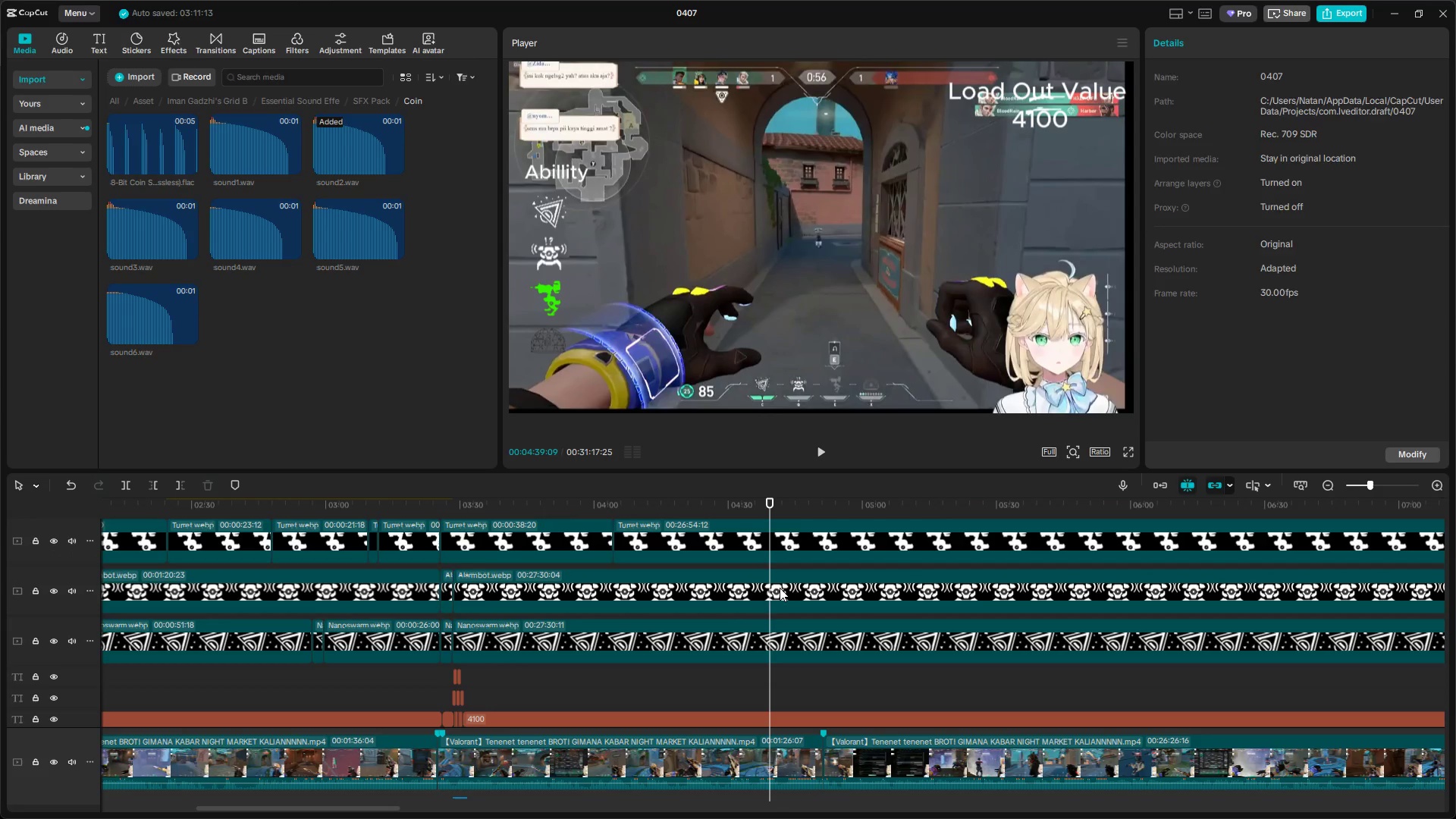 
scroll: coordinate [783, 752], scroll_direction: up, amount: 7.0
 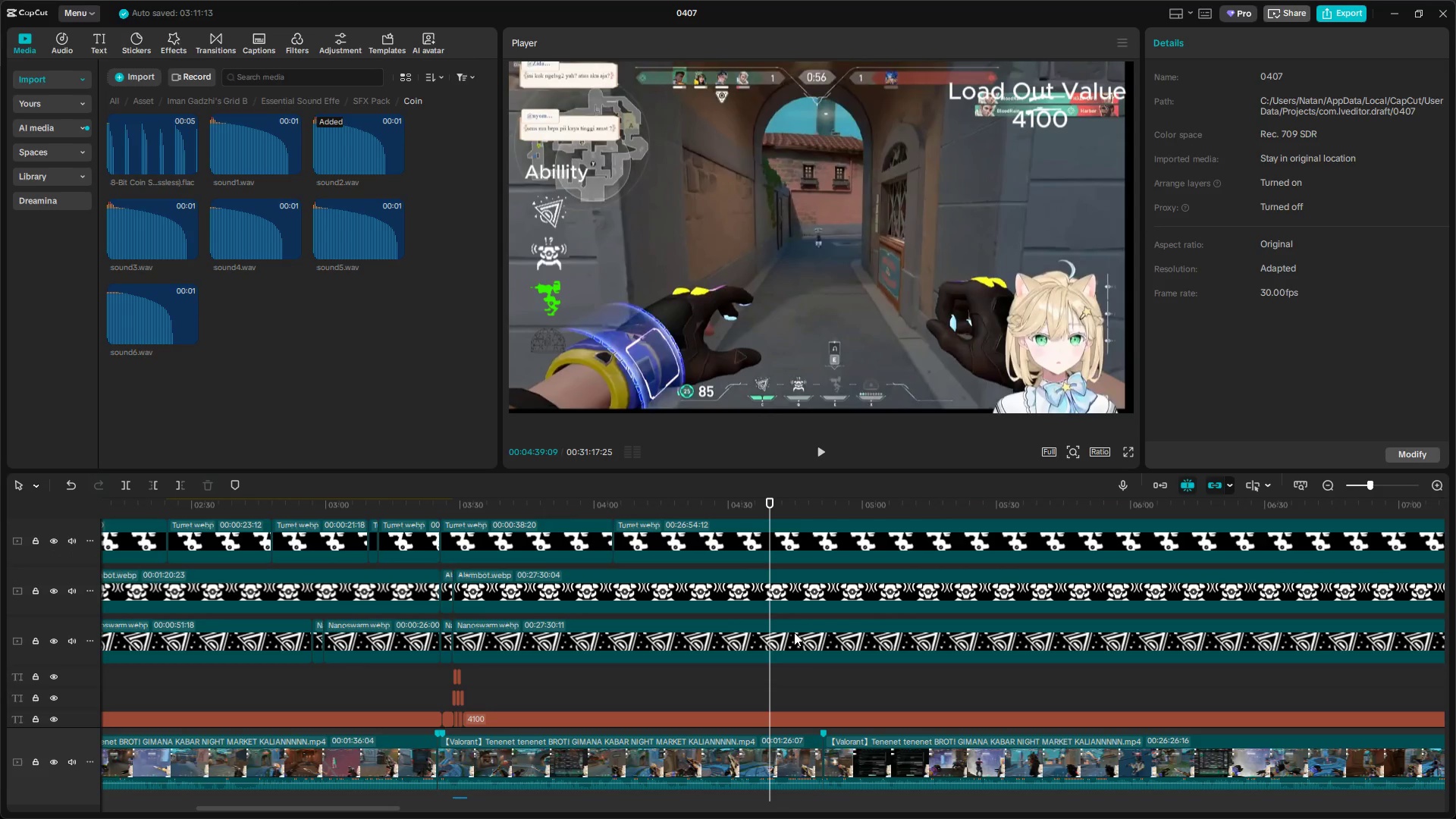 
key(Shift+E)
 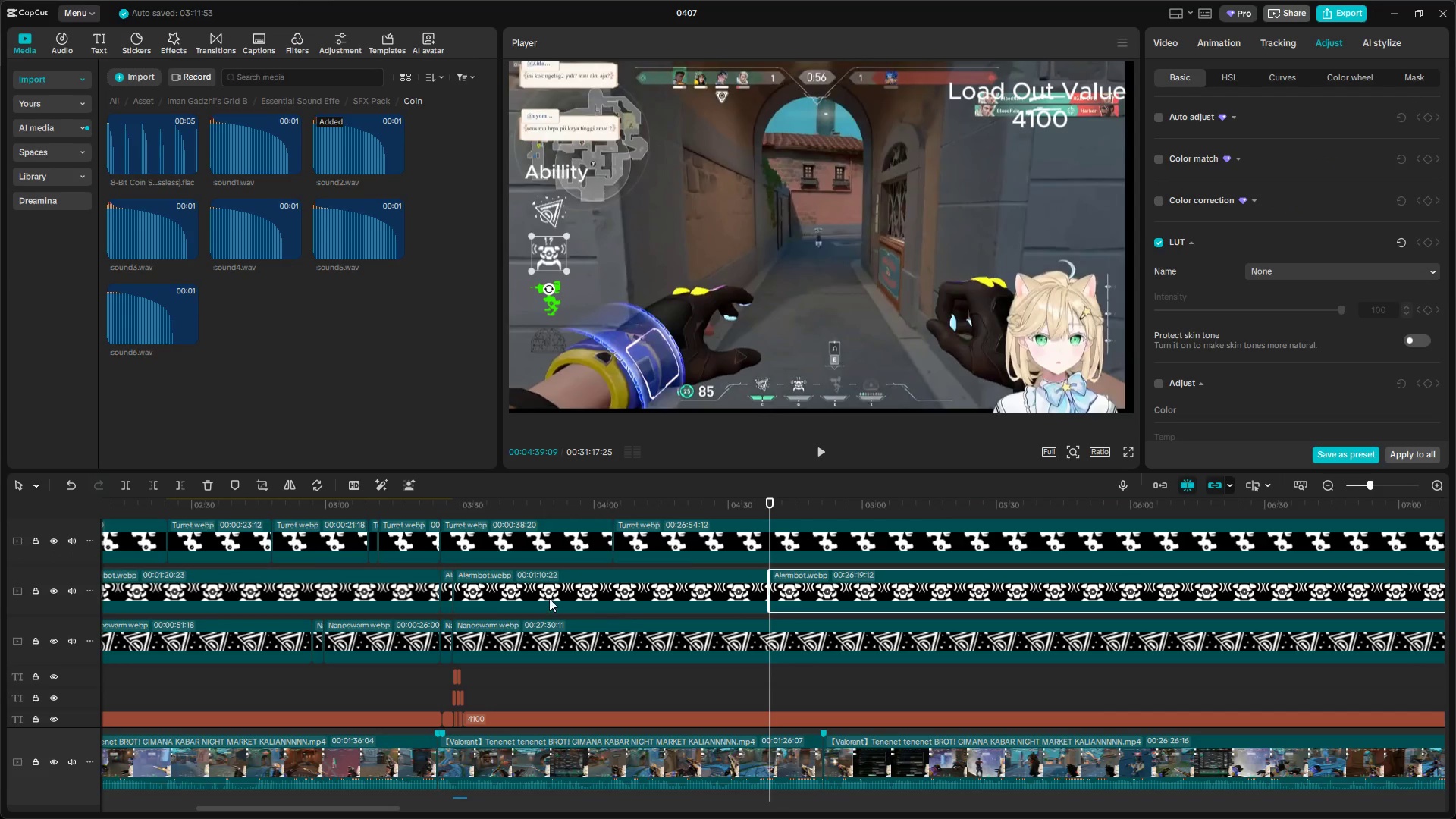 
scroll: coordinate [588, 616], scroll_direction: up, amount: 2.0
 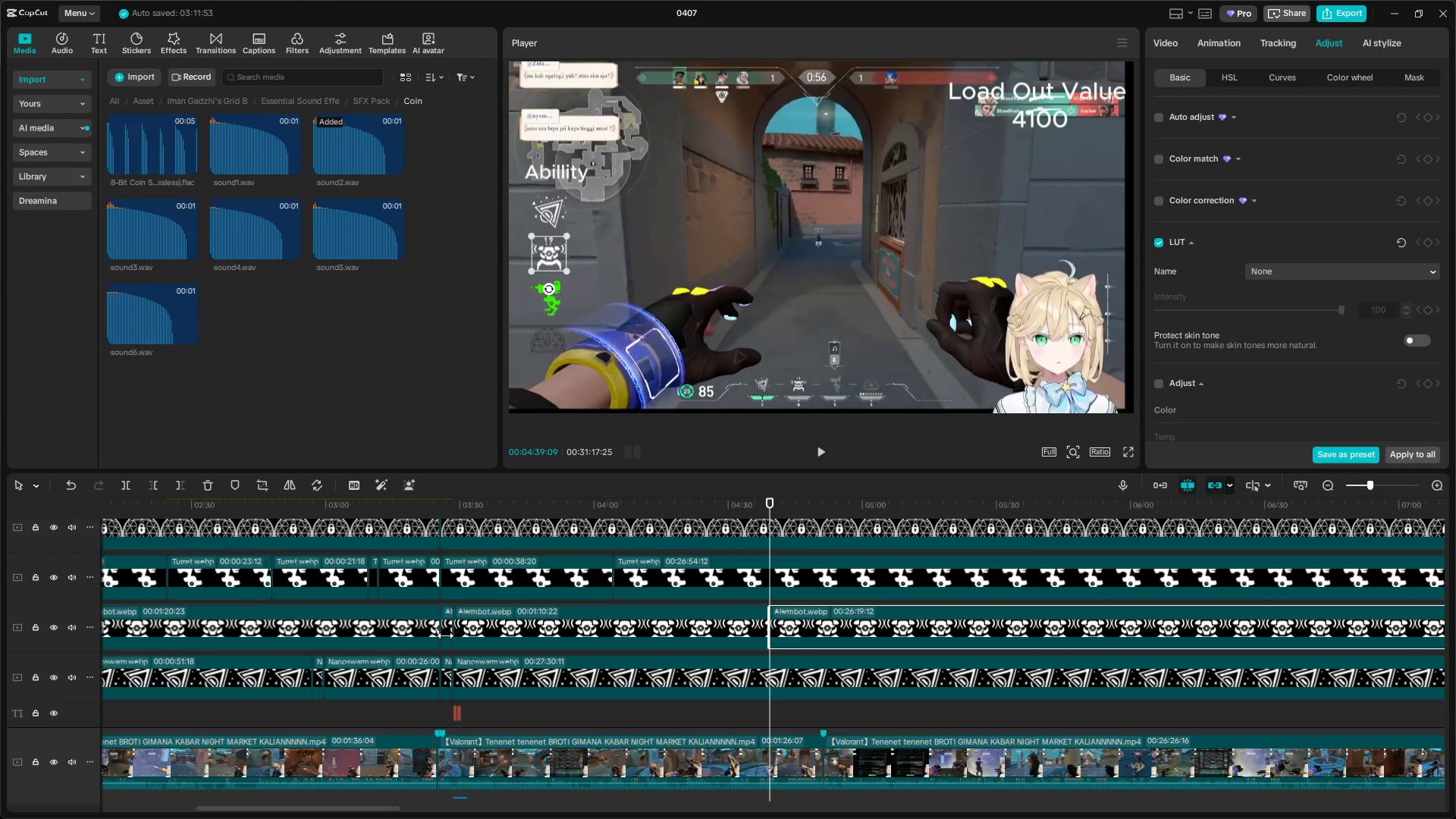 
left_click([550, 574])
 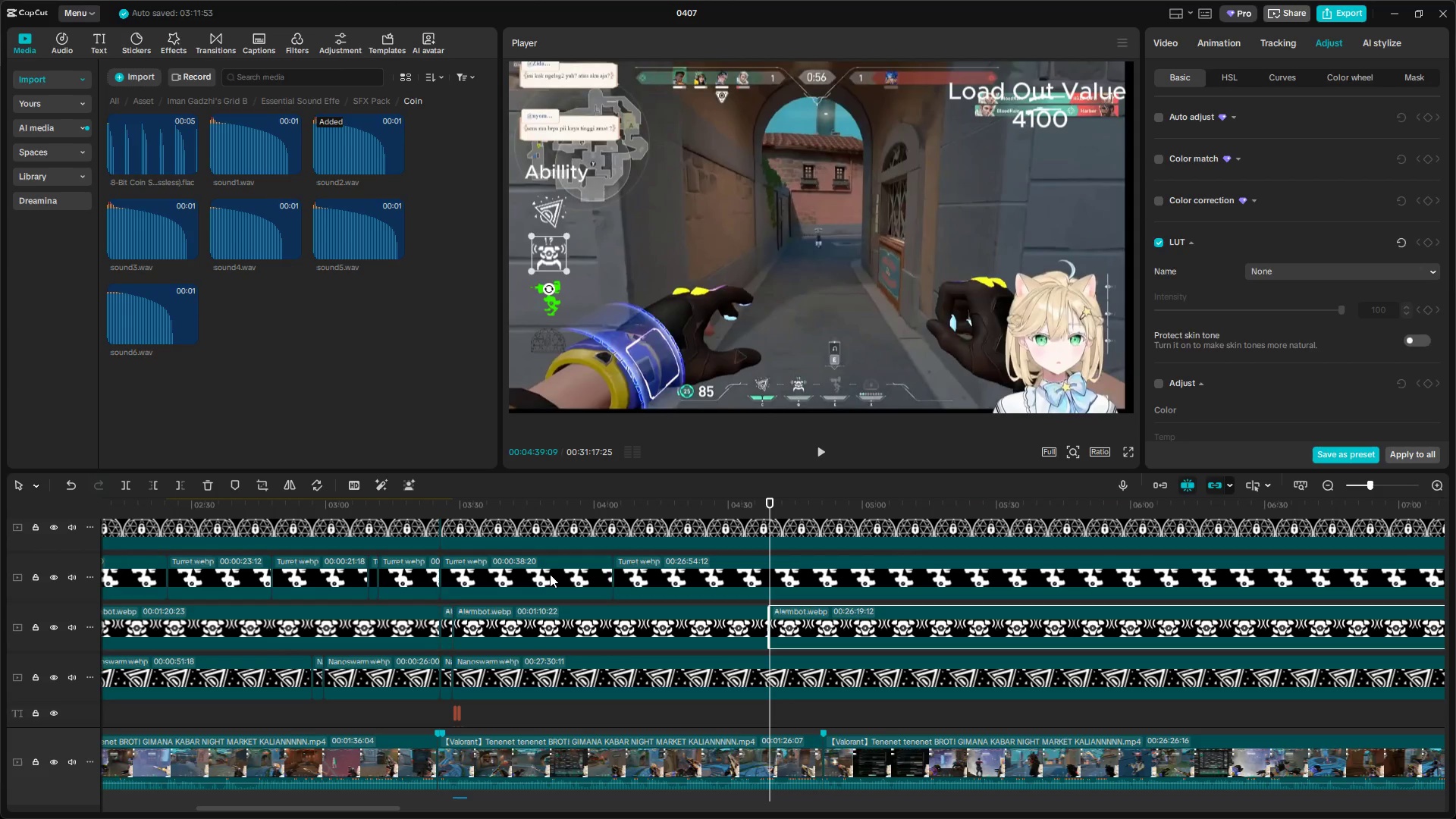 
right_click([550, 574])
 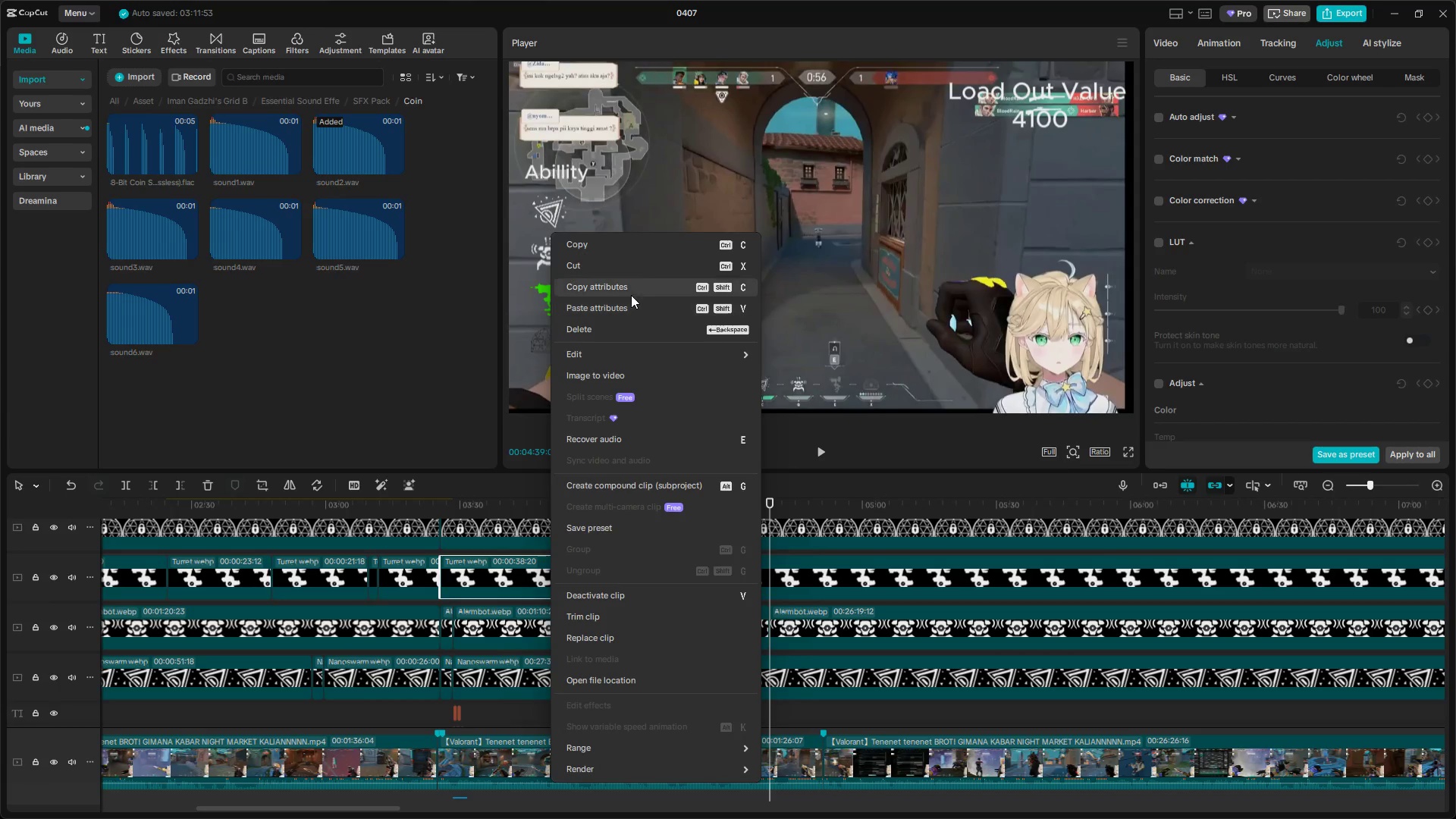 
left_click([629, 291])
 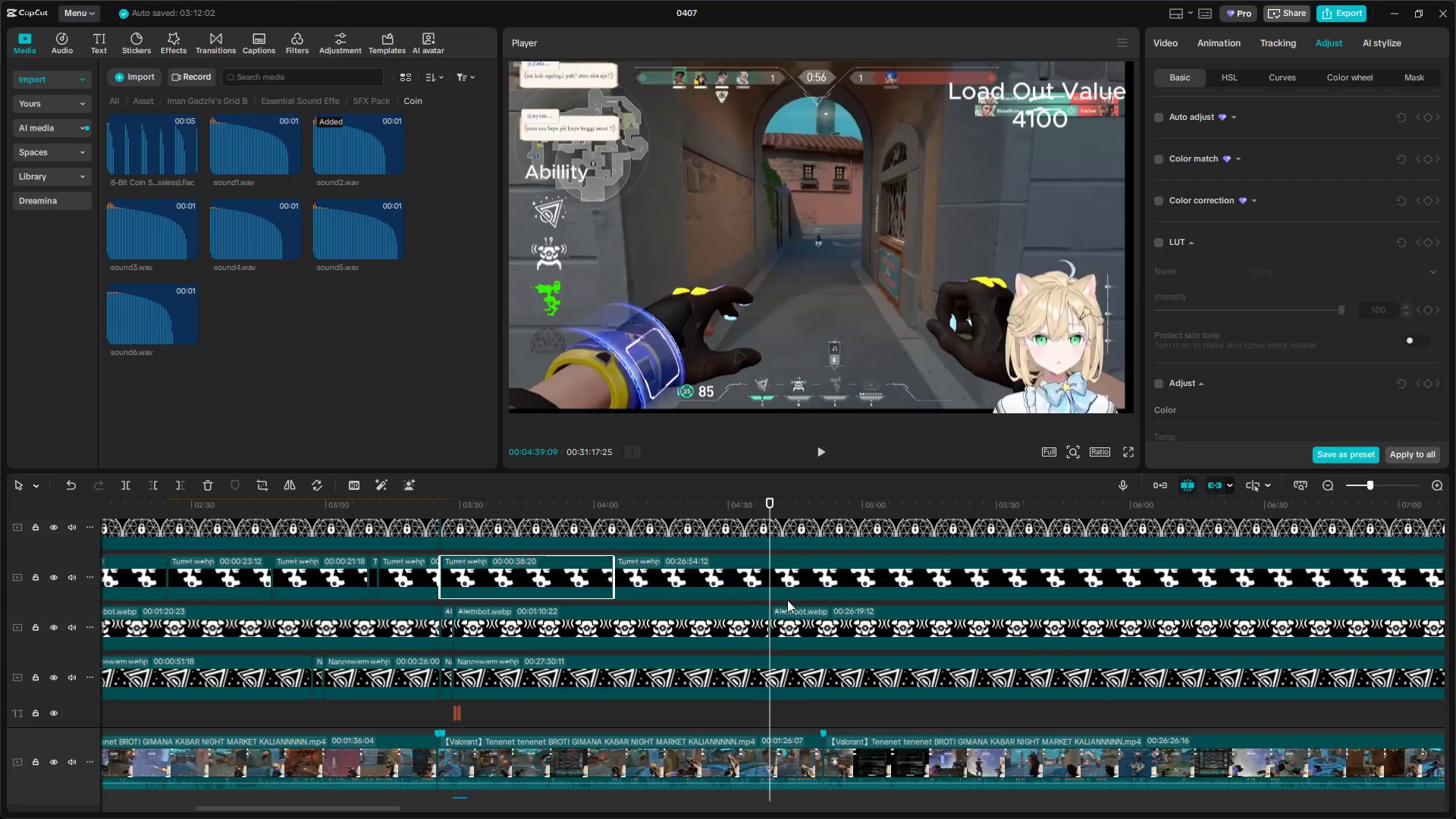 
left_click([801, 624])
 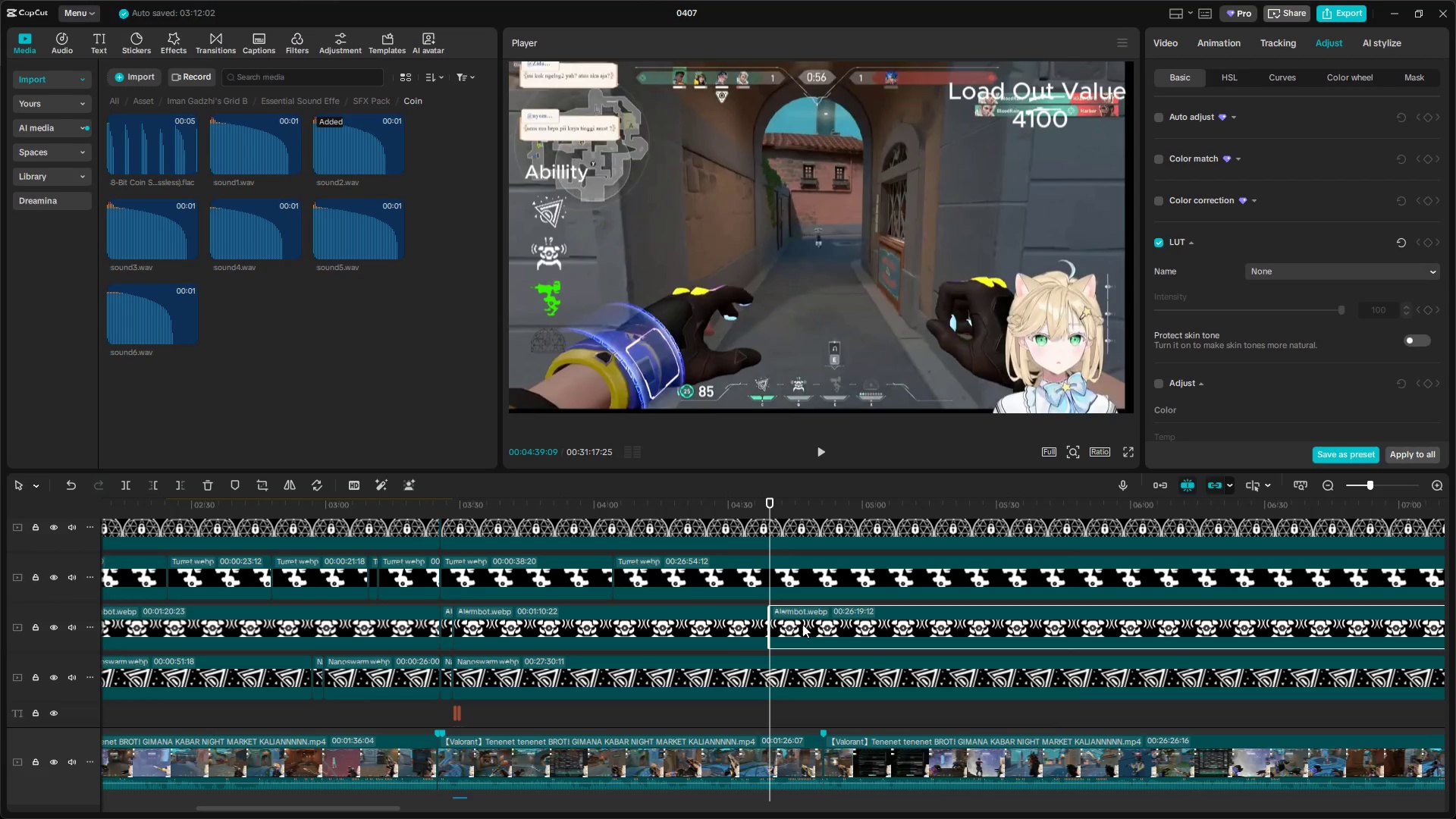 
right_click([802, 624])
 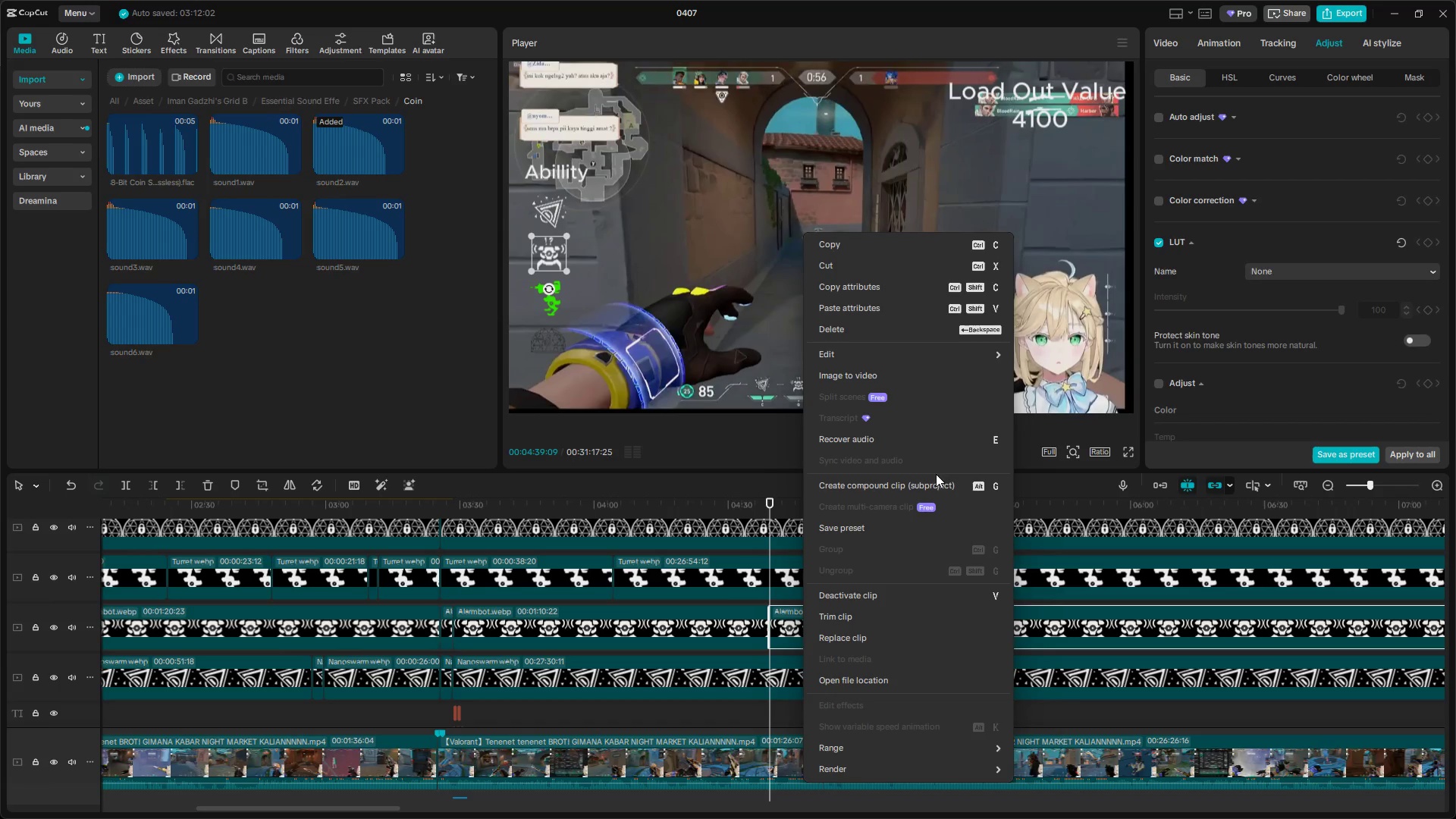 
wait(5.06)
 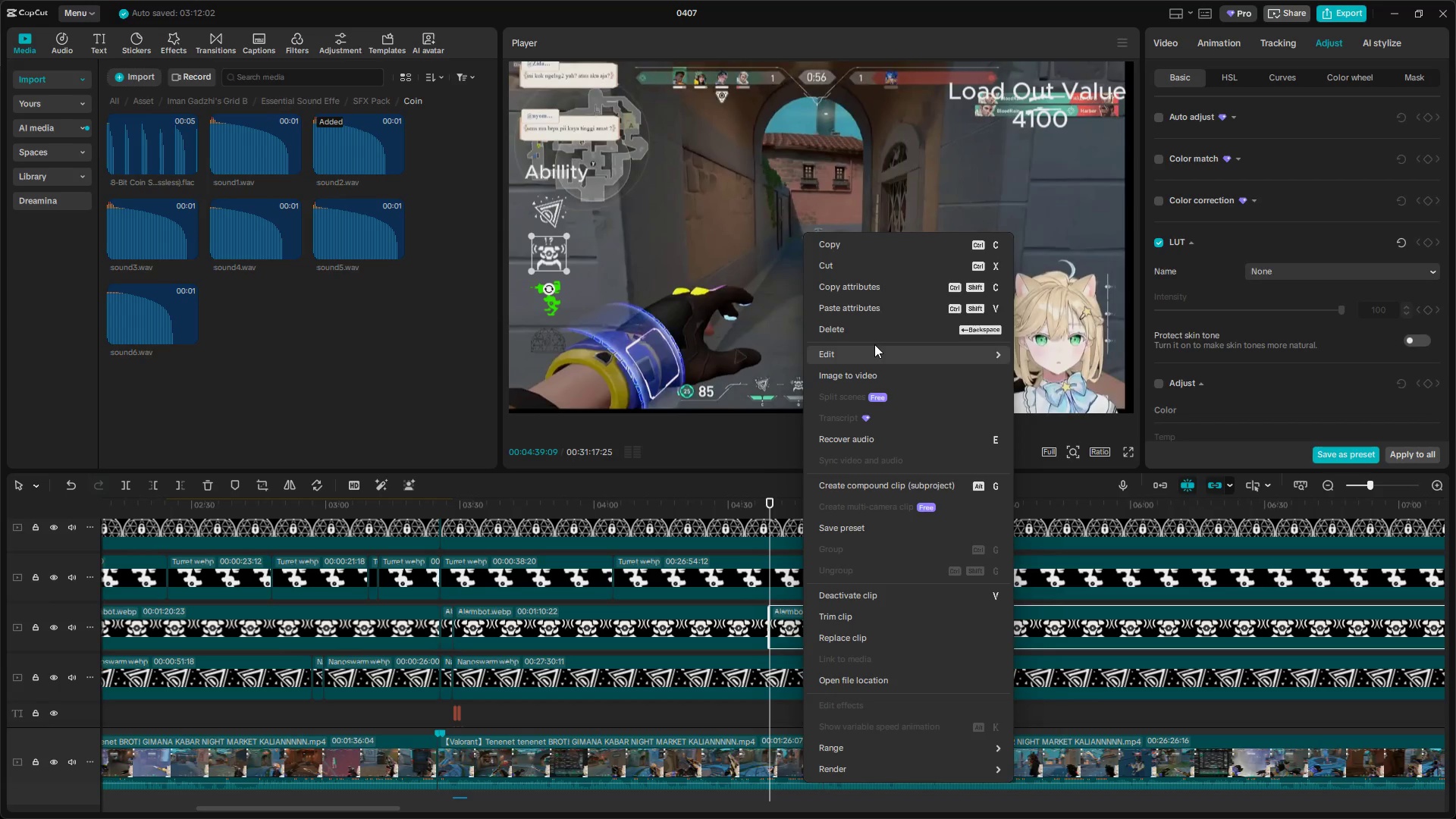 
left_click([880, 299])
 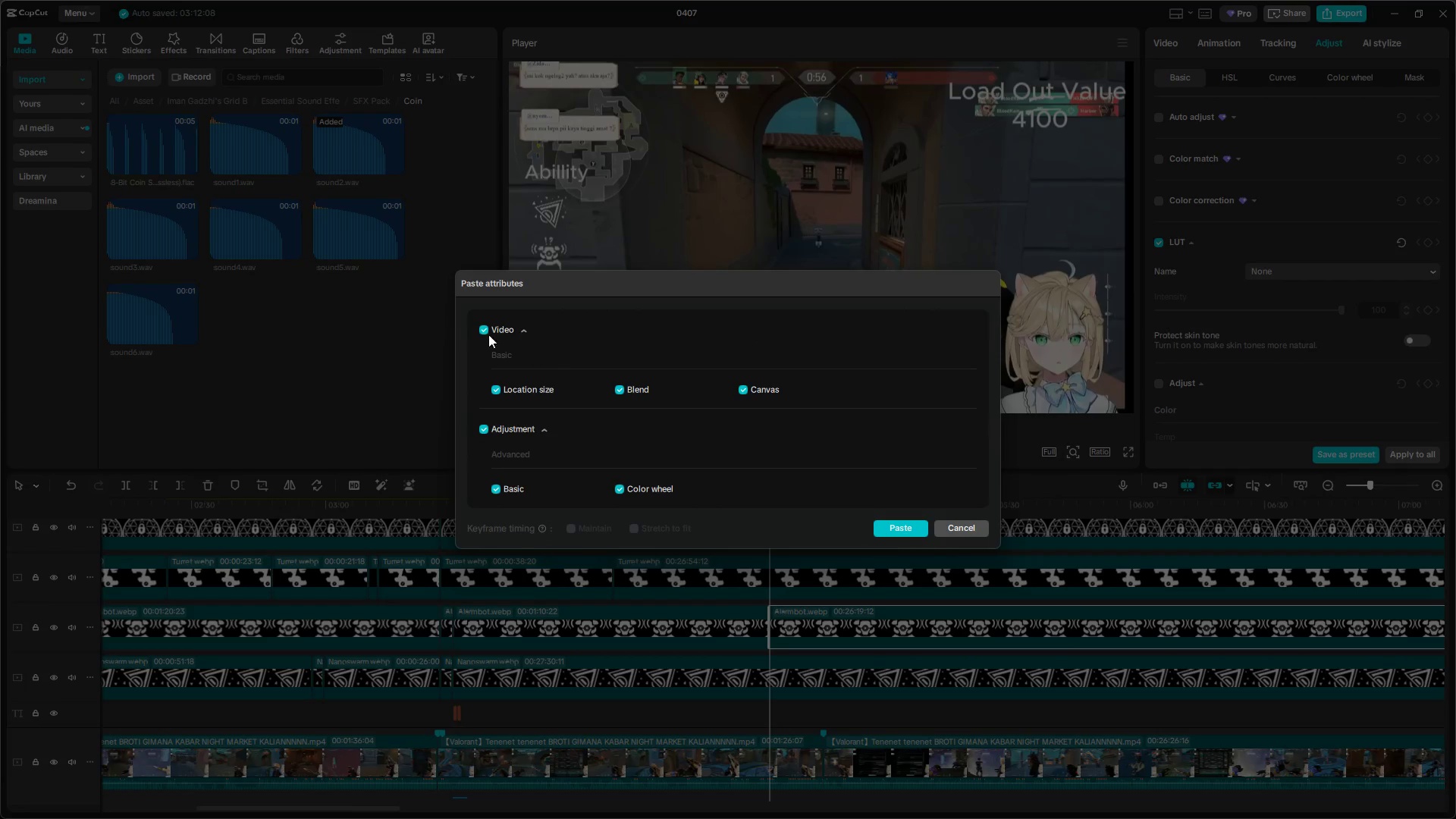 
left_click([481, 328])
 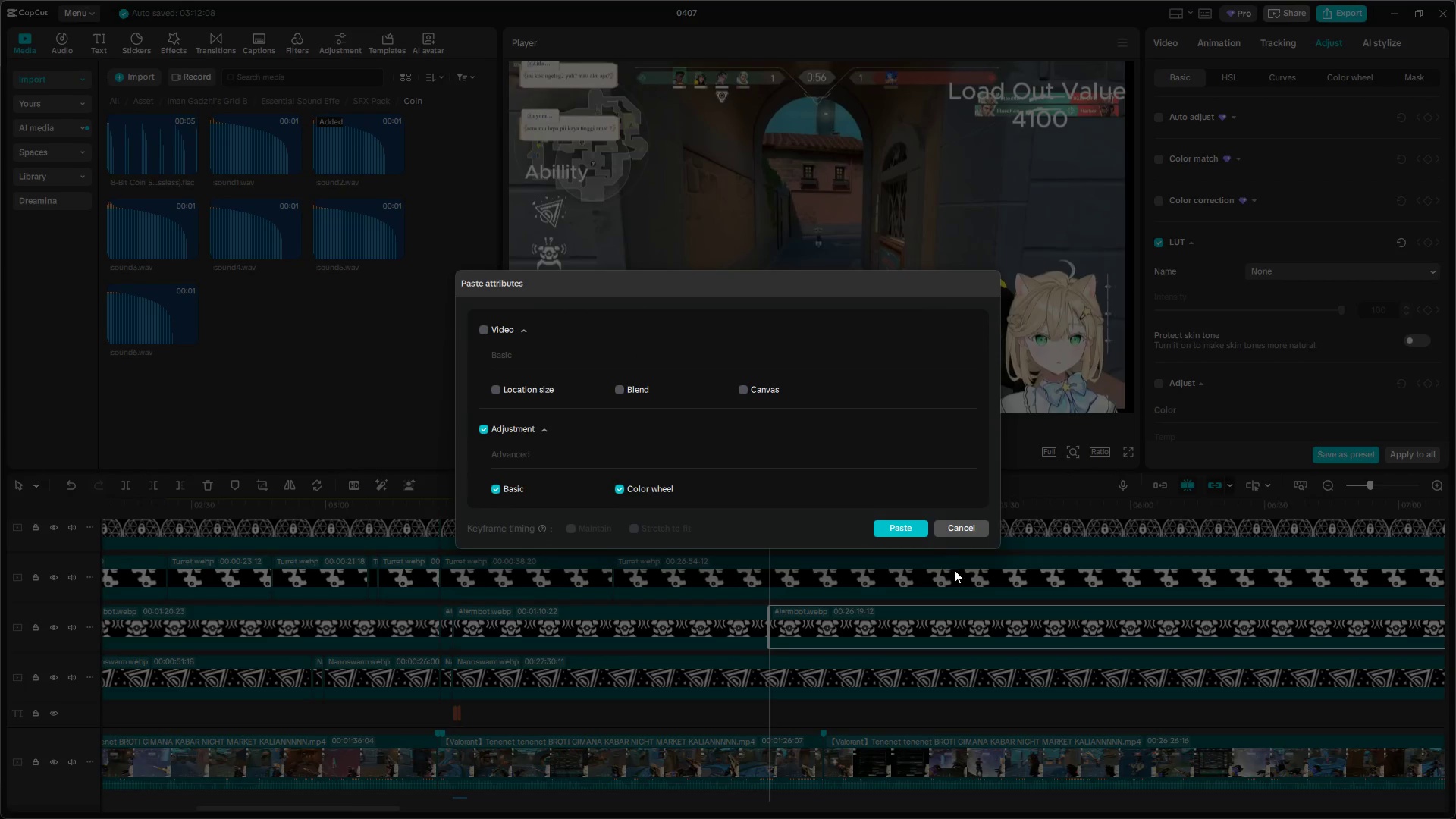 
left_click([918, 529])
 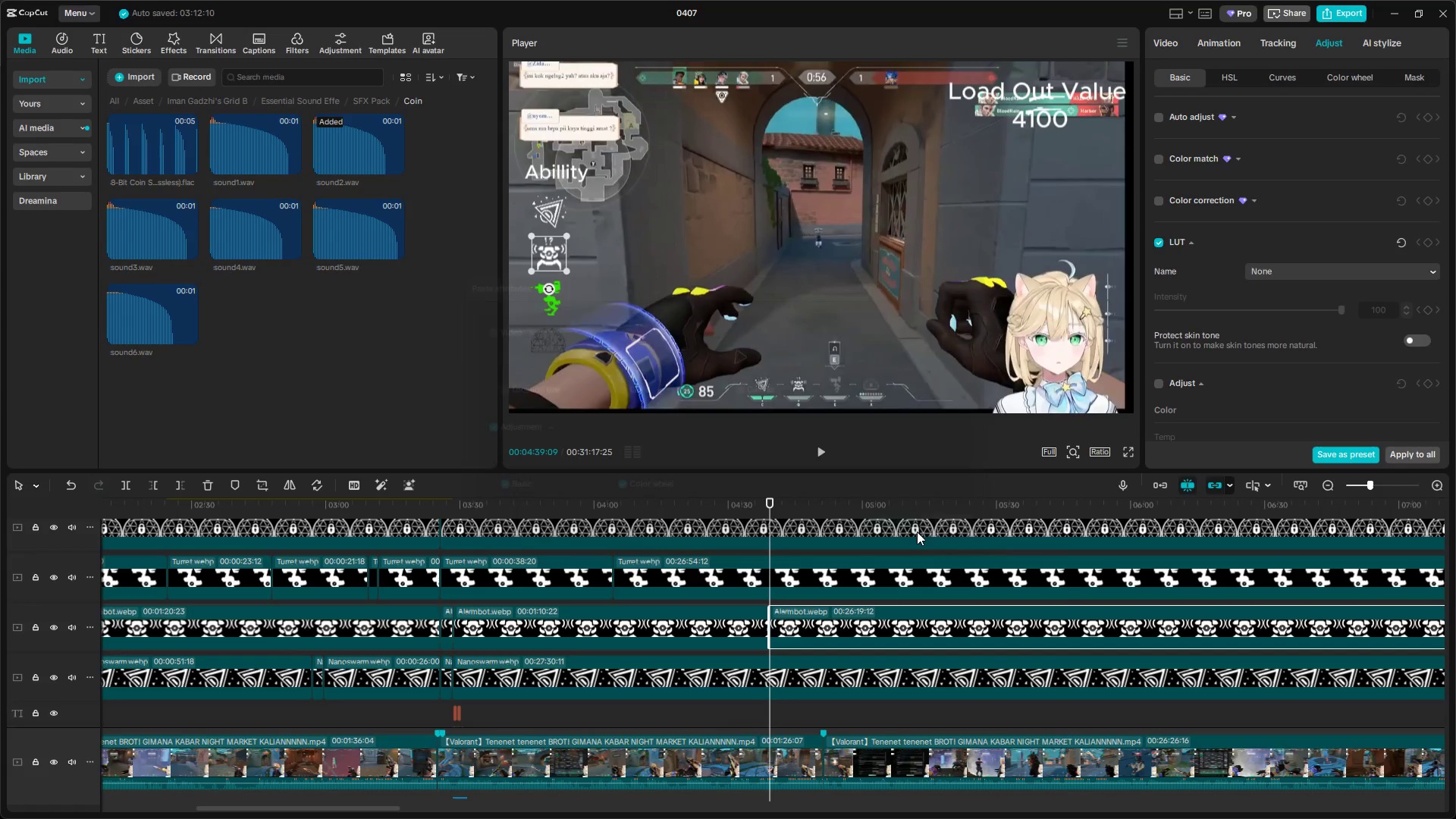 
key(Space)
 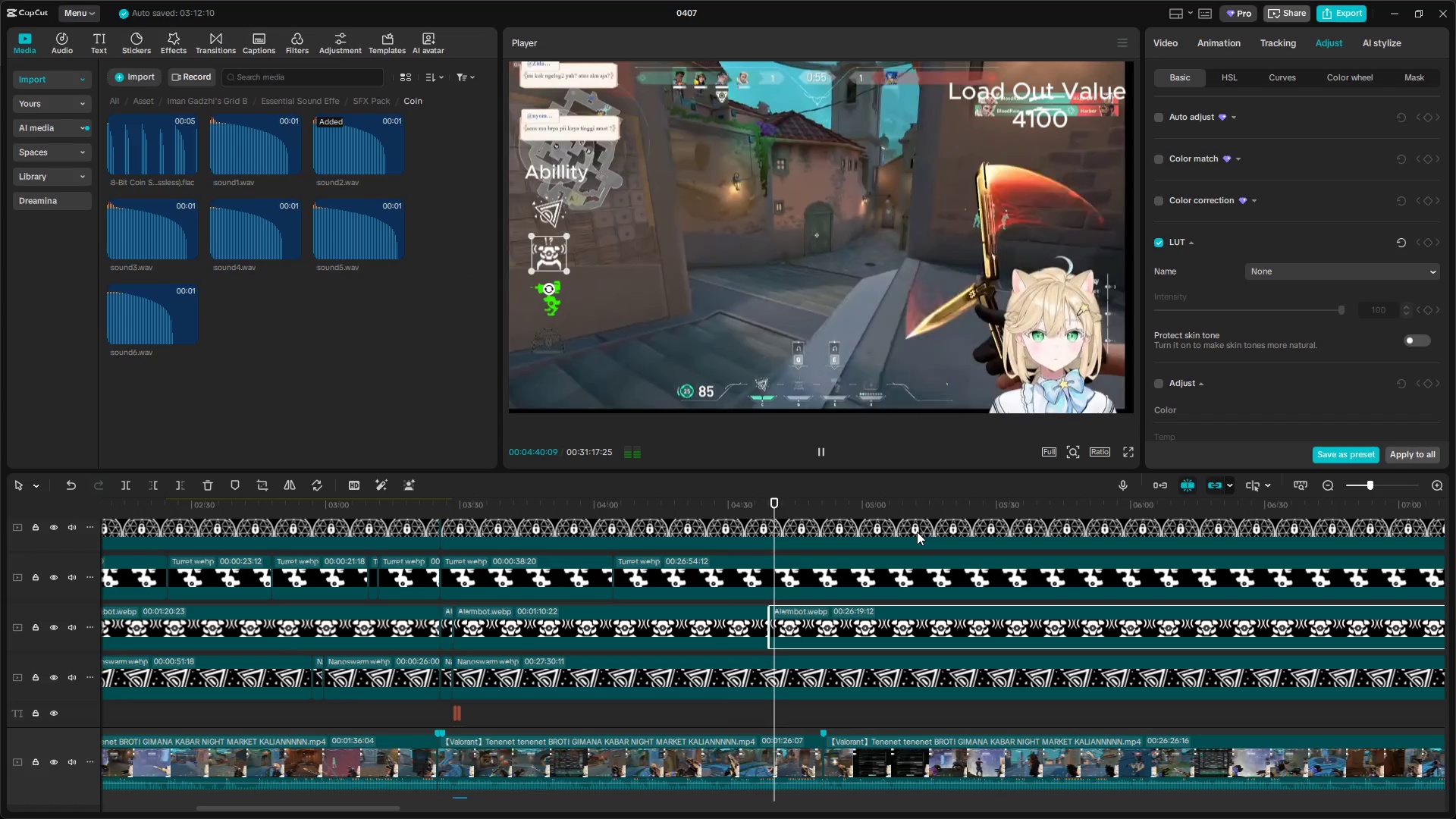 
key(Space)
 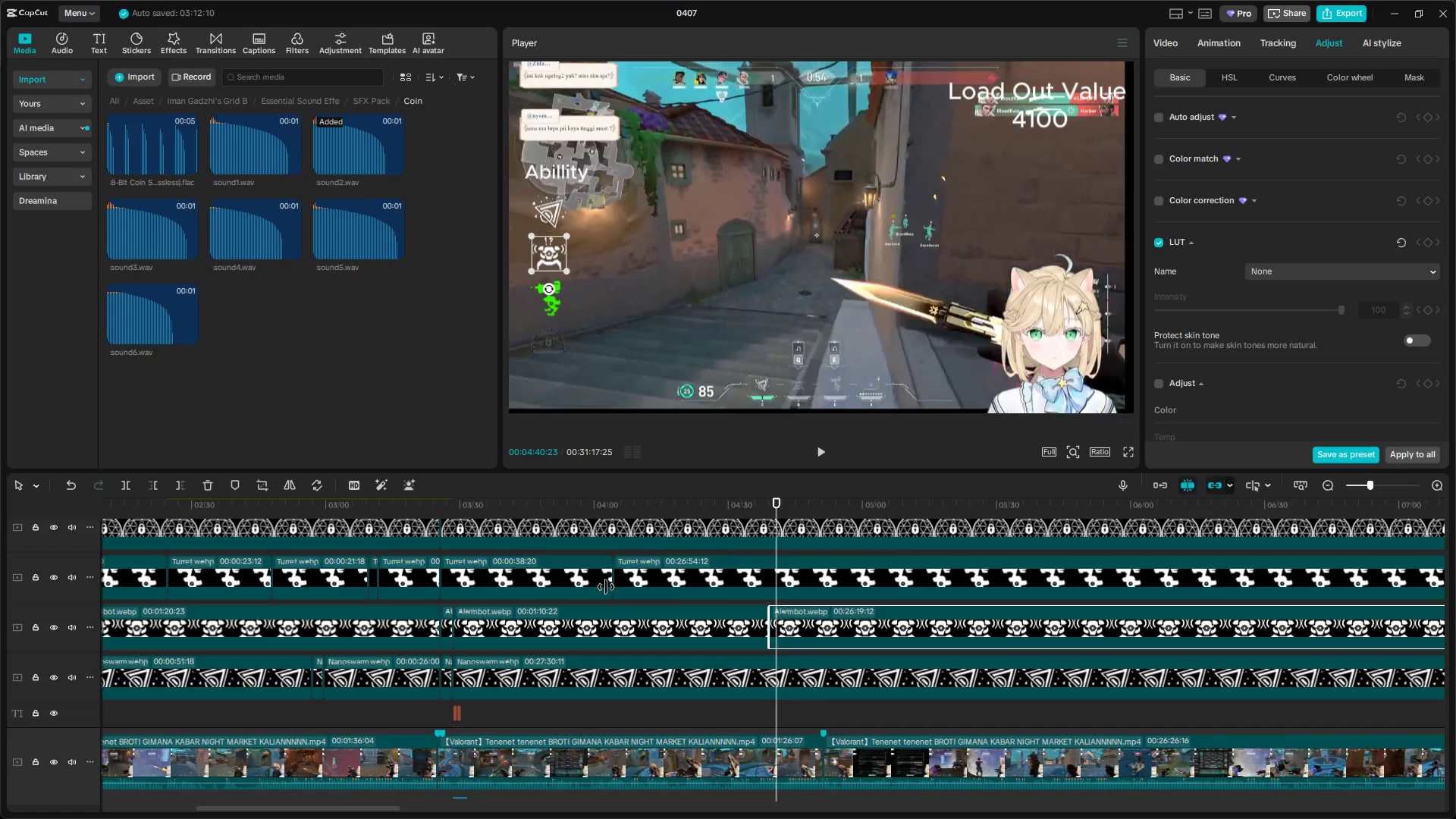 
left_click([673, 575])
 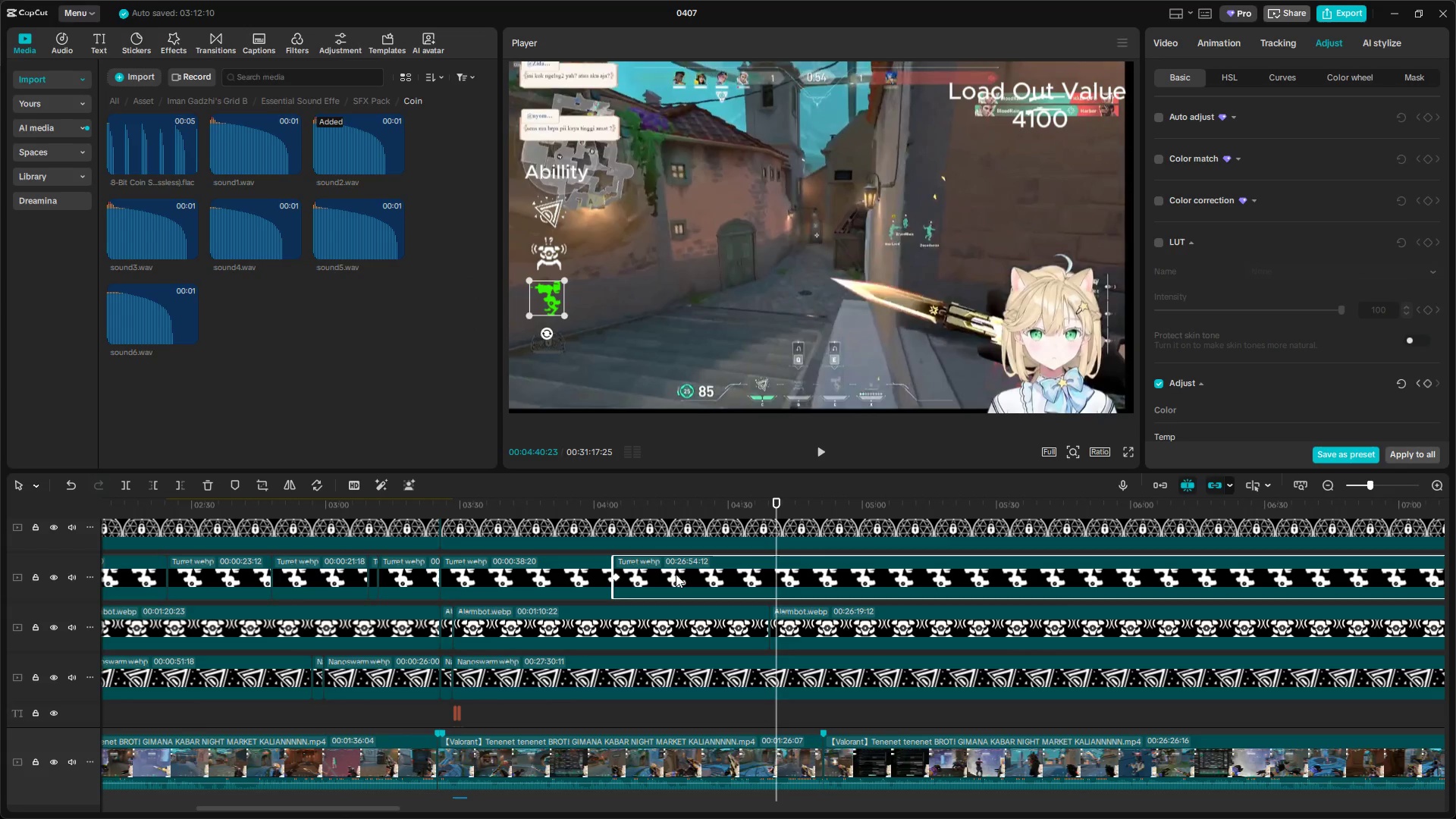 
right_click([676, 574])
 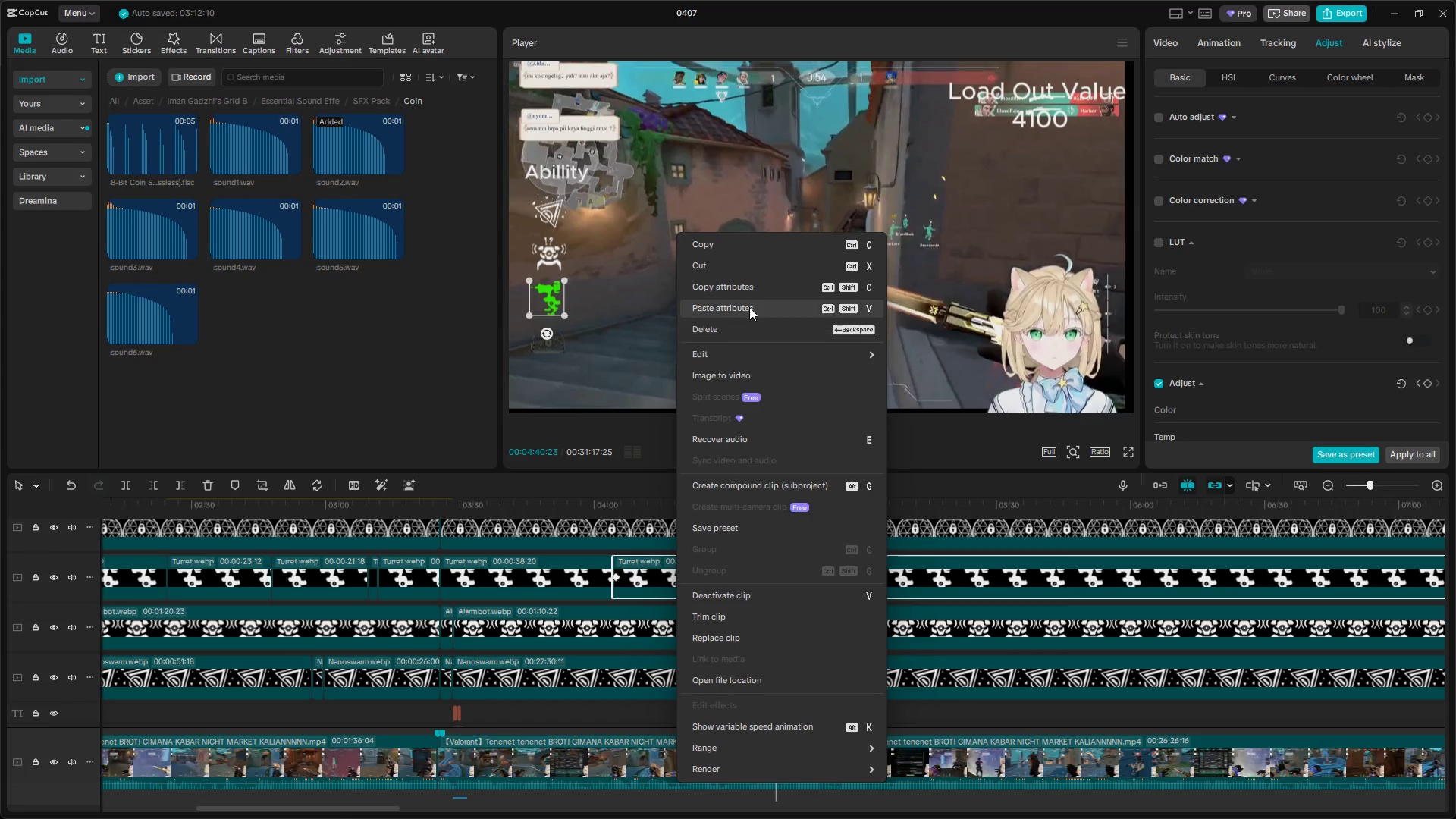 
left_click([752, 291])
 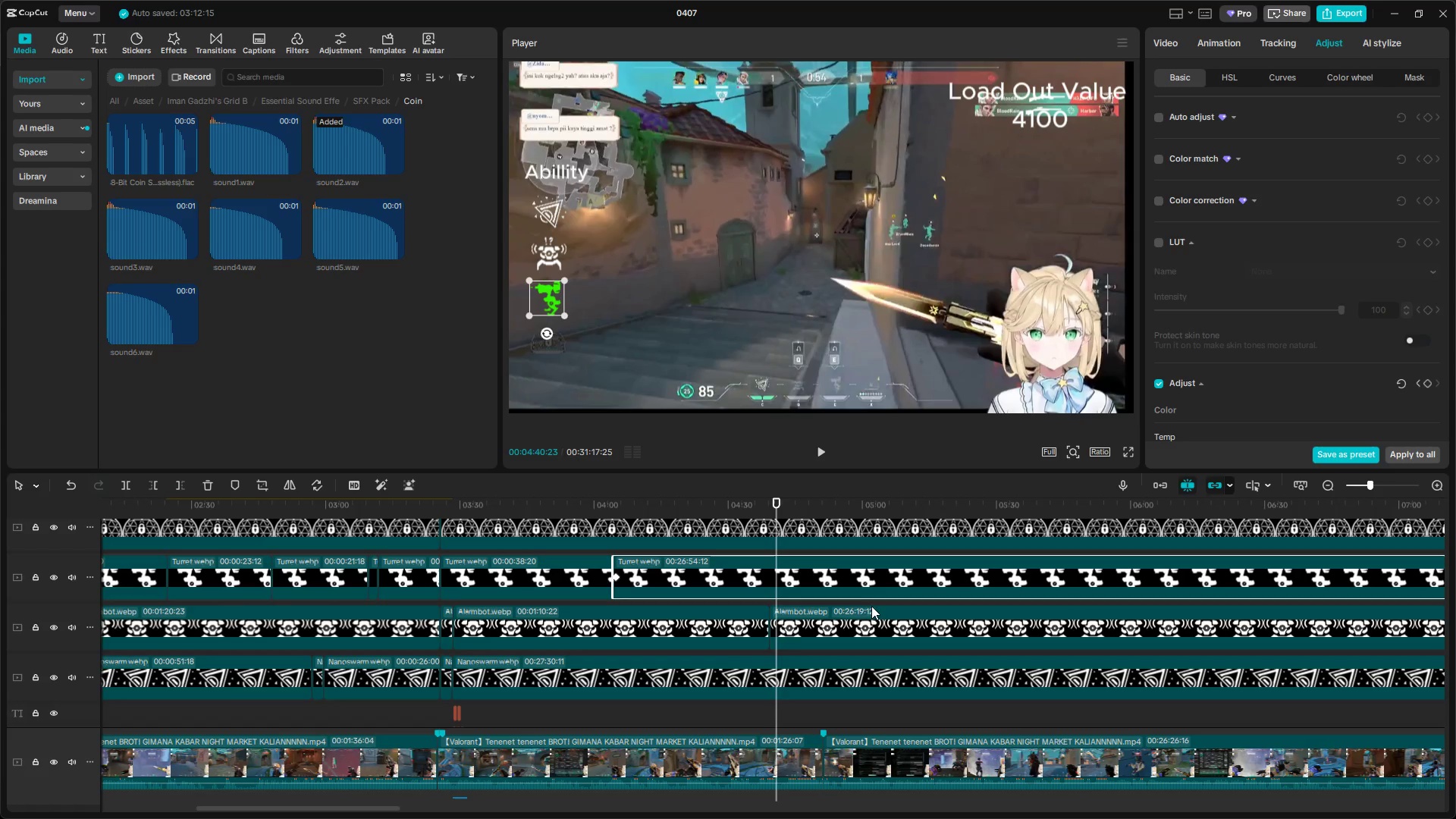 
left_click([843, 631])
 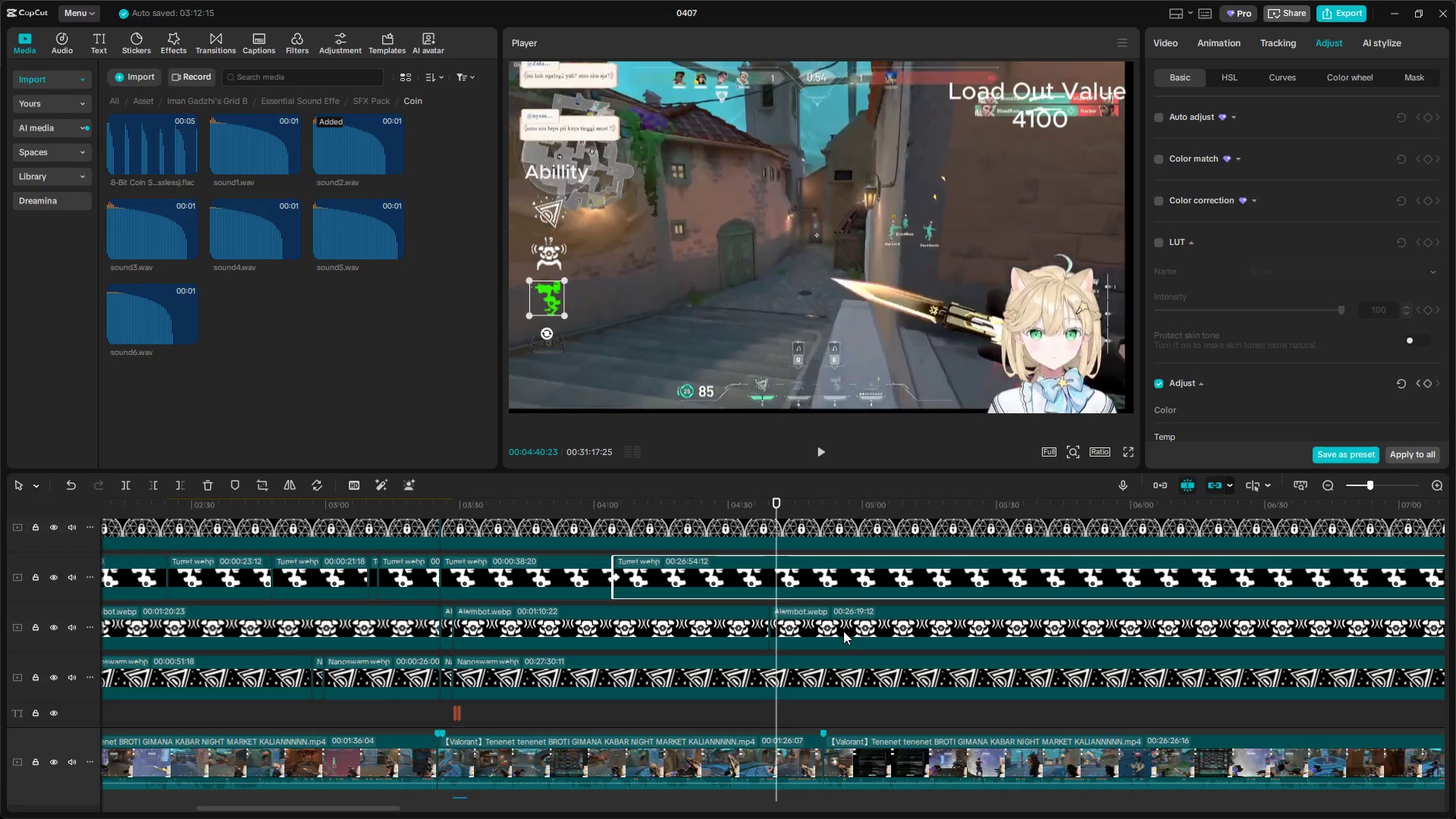 
right_click([843, 631])
 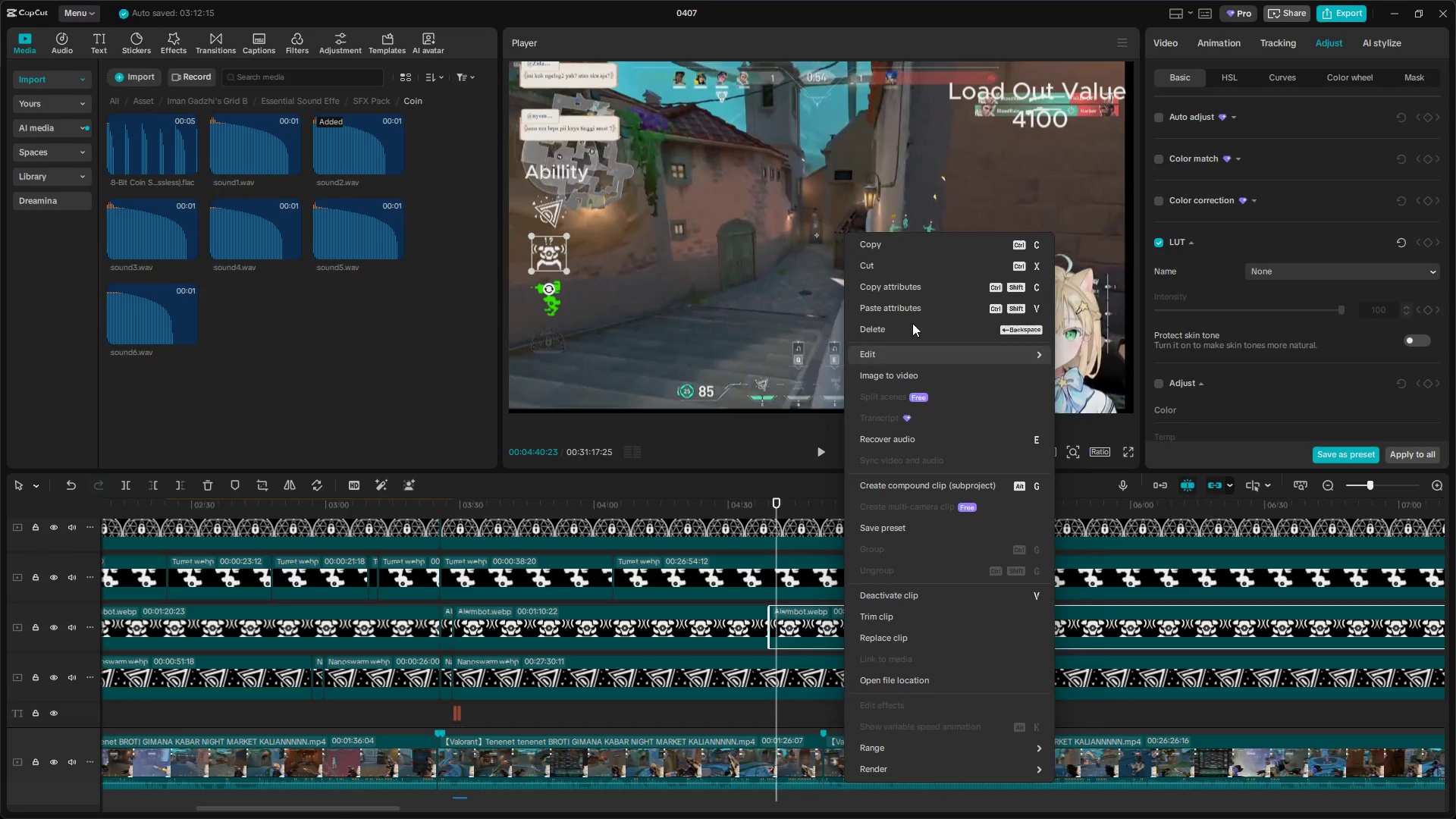 
left_click([912, 305])
 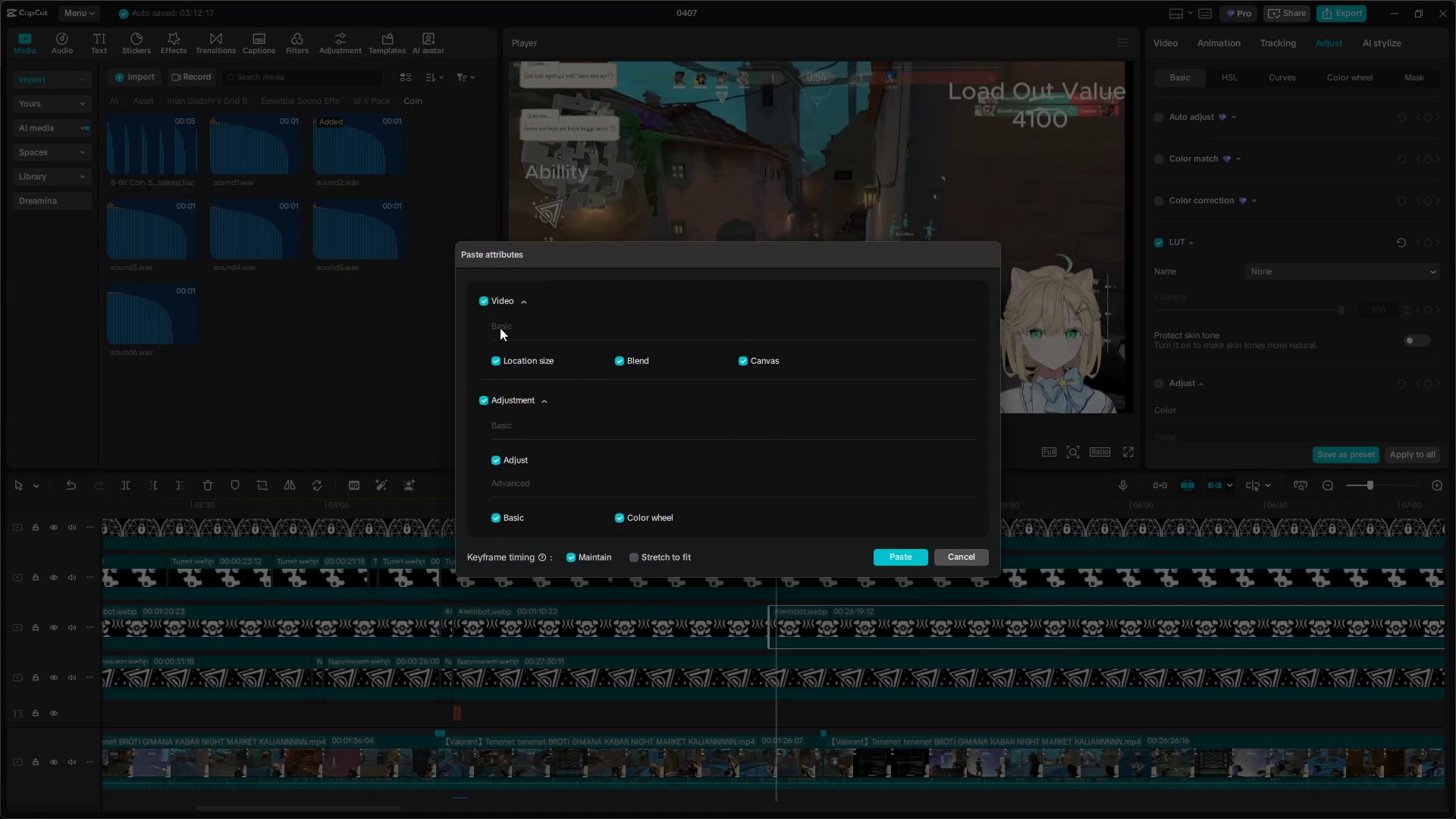 
left_click([485, 300])
 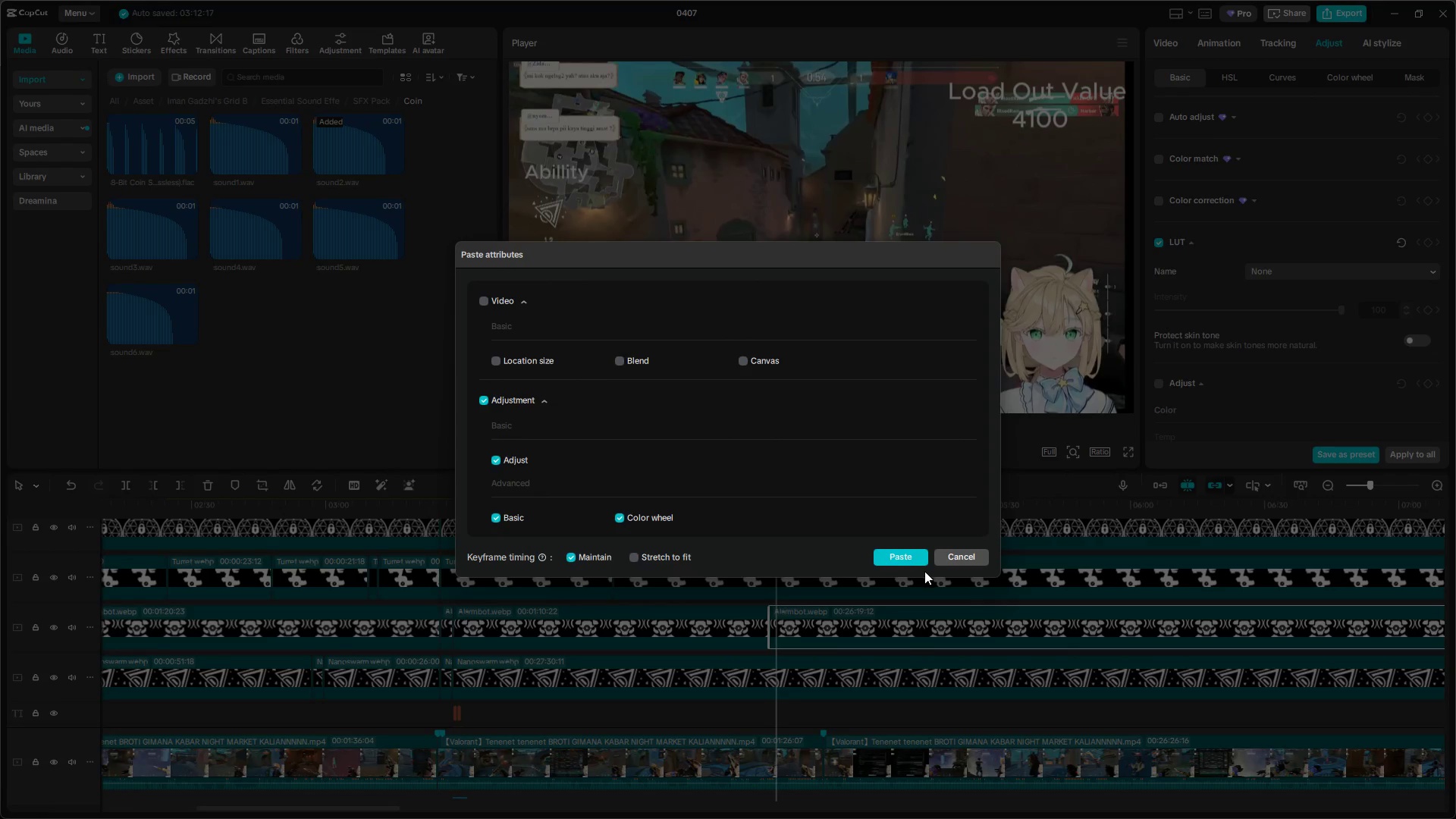 
left_click([908, 555])
 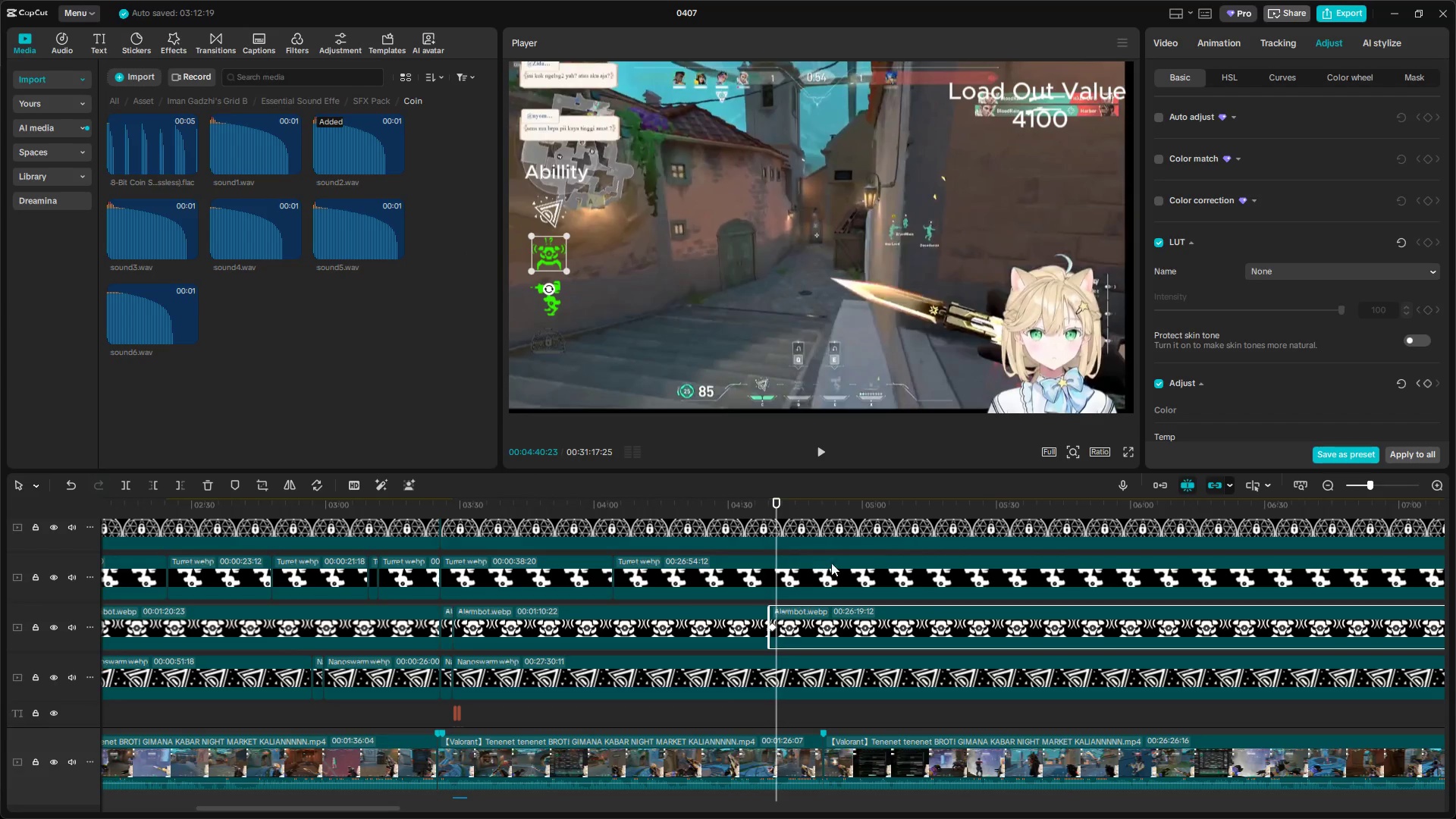 
key(Space)
 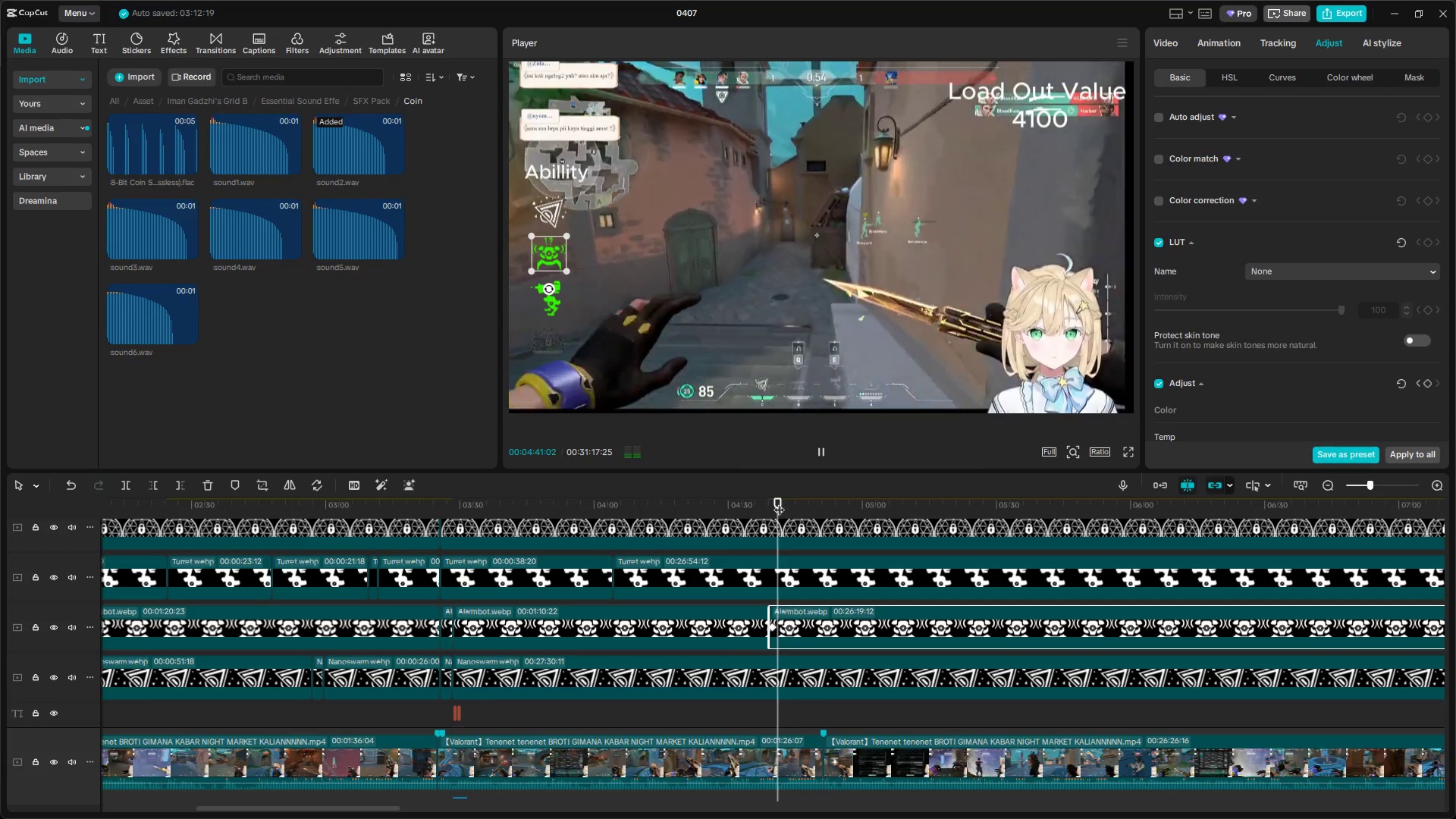 
left_click([758, 499])
 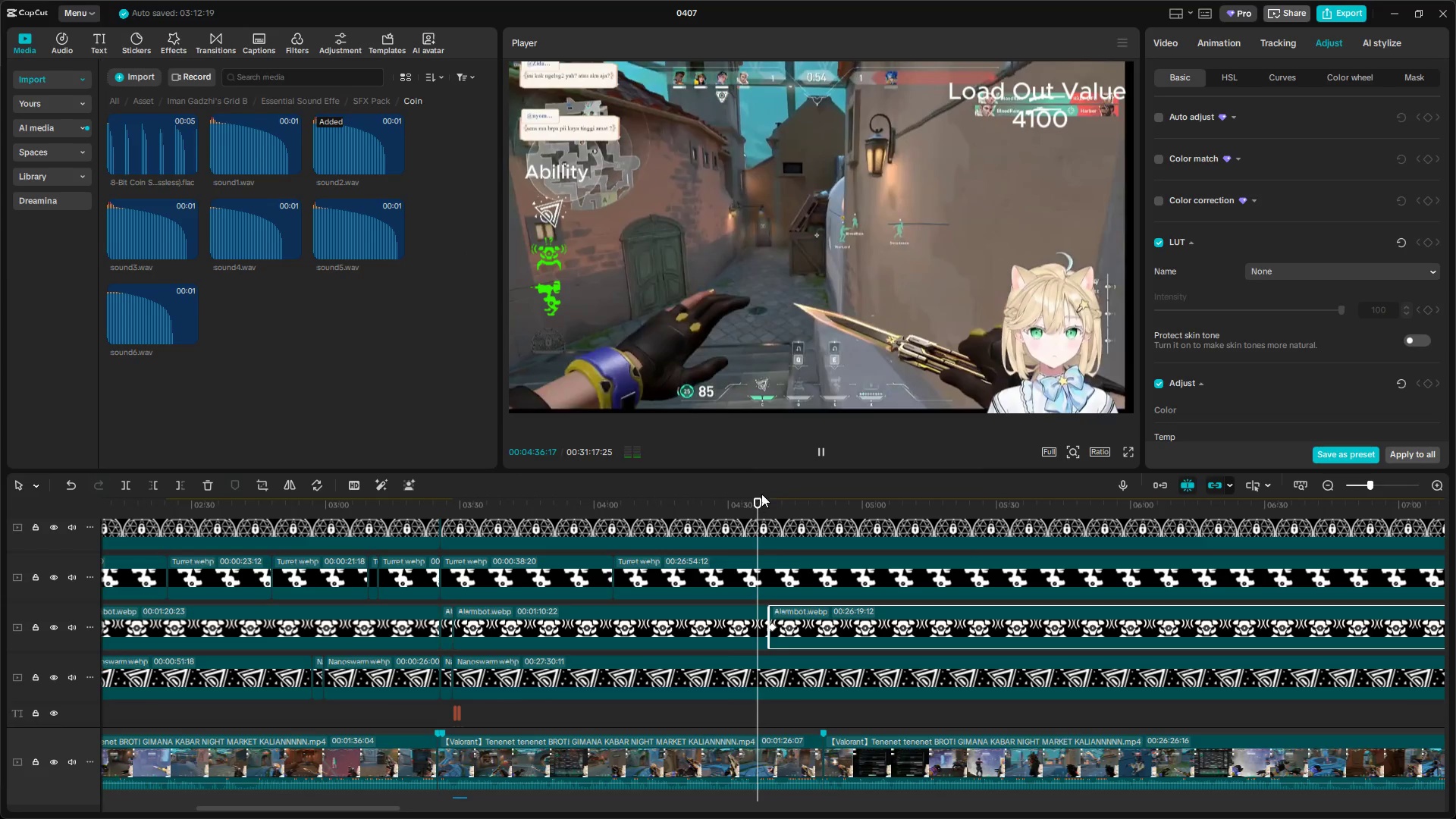 
key(Space)
 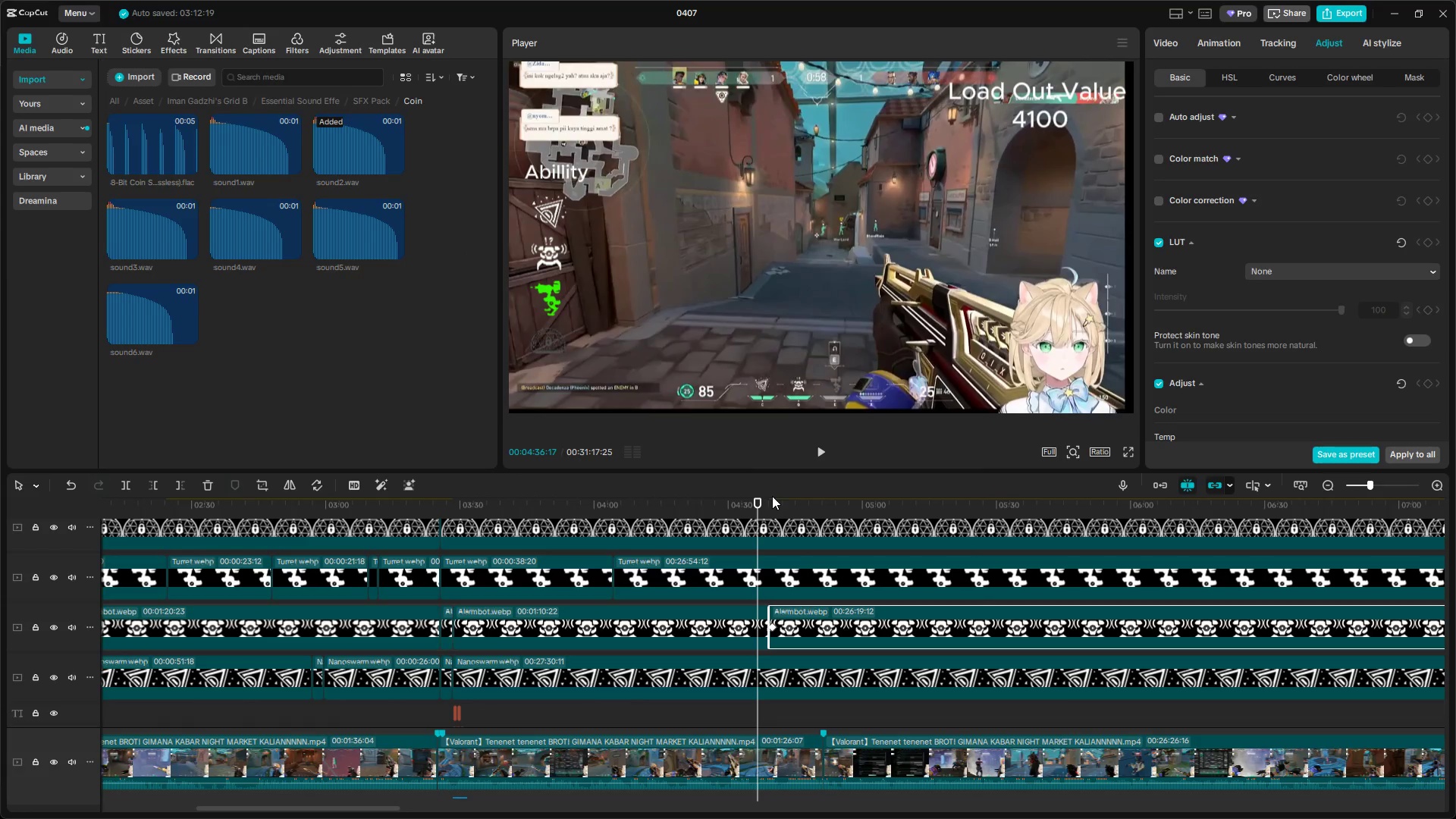 
key(Space)
 